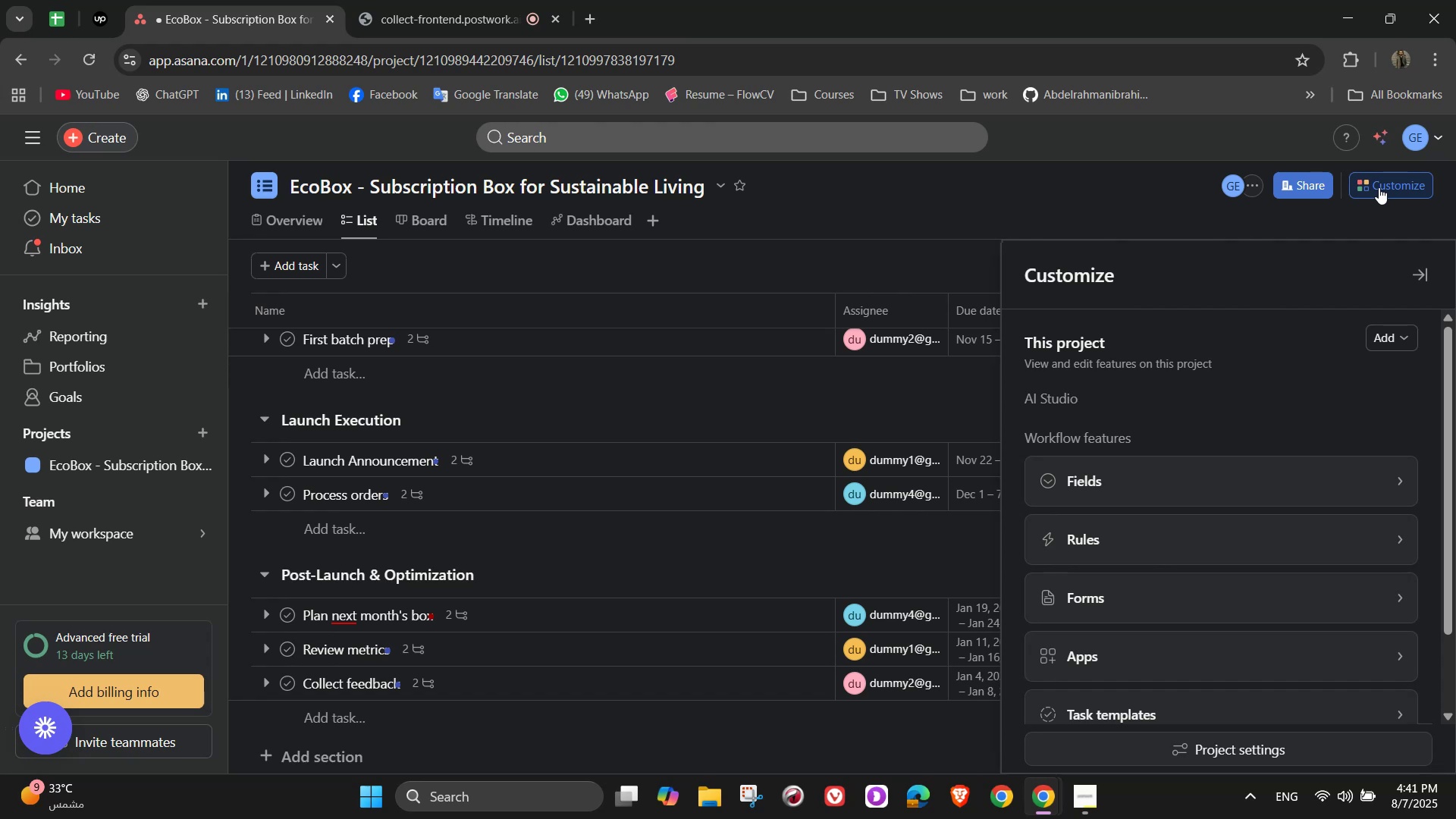 
wait(8.73)
 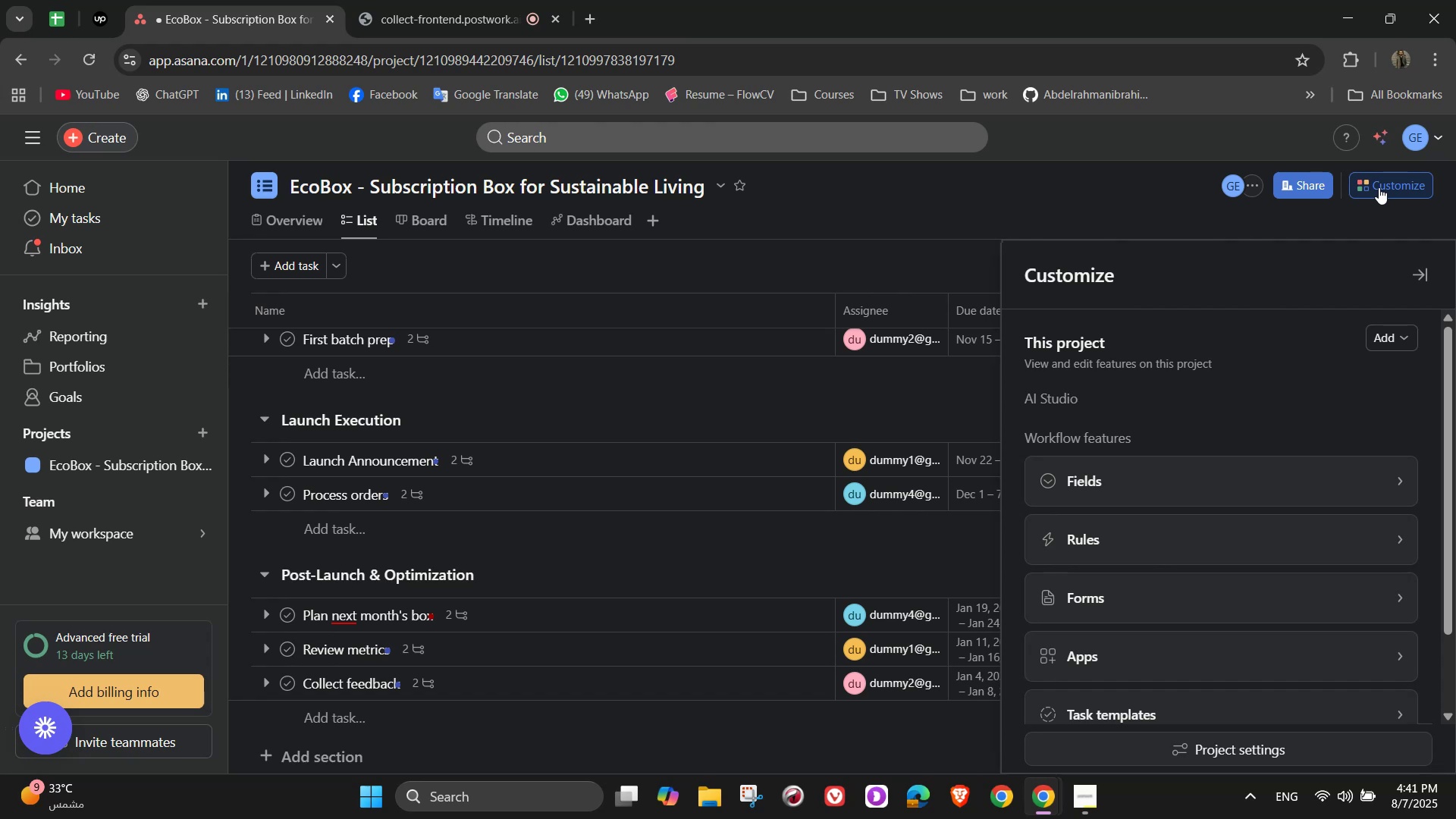 
left_click([1203, 592])
 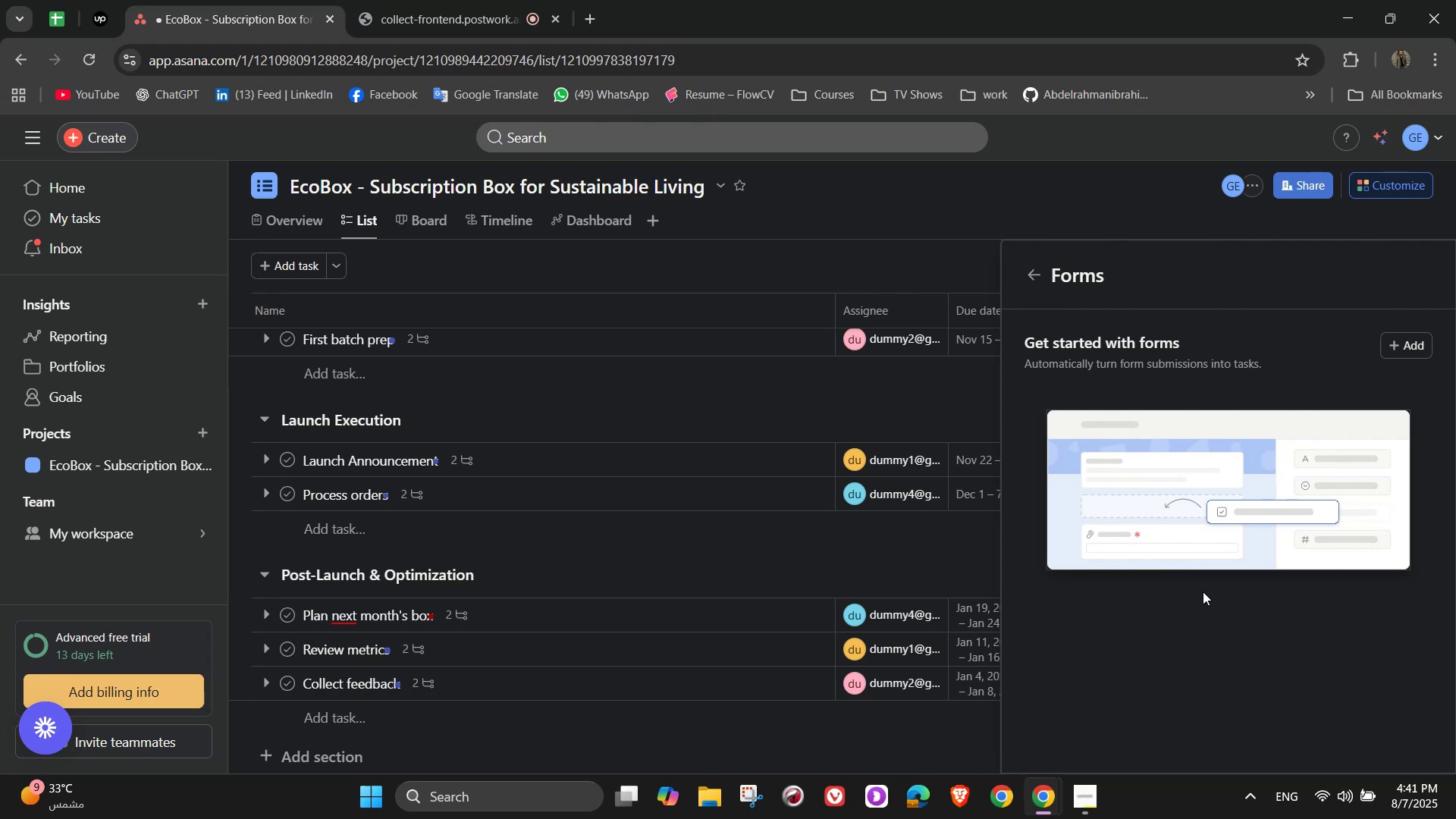 
wait(15.02)
 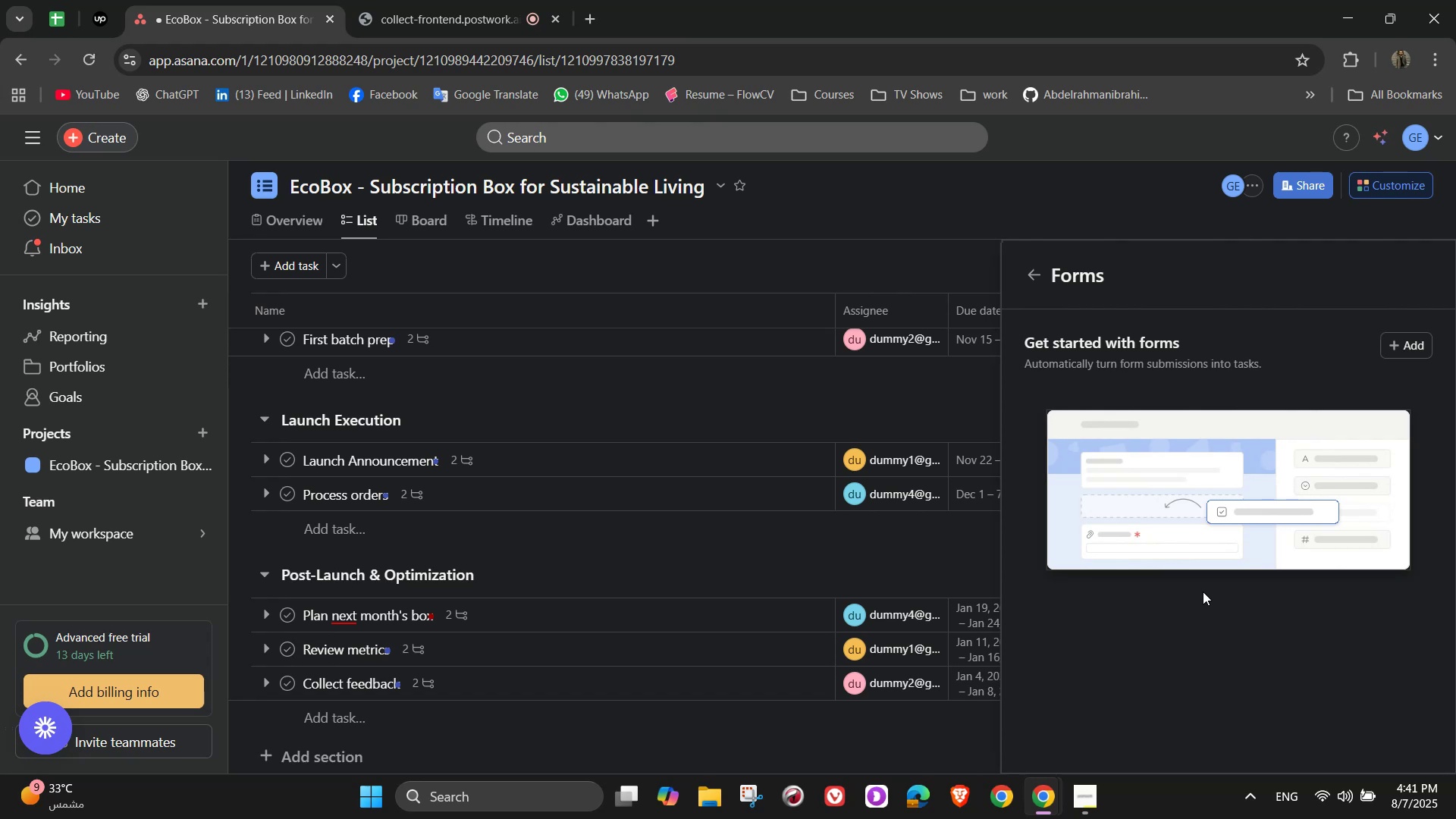 
left_click([1408, 353])
 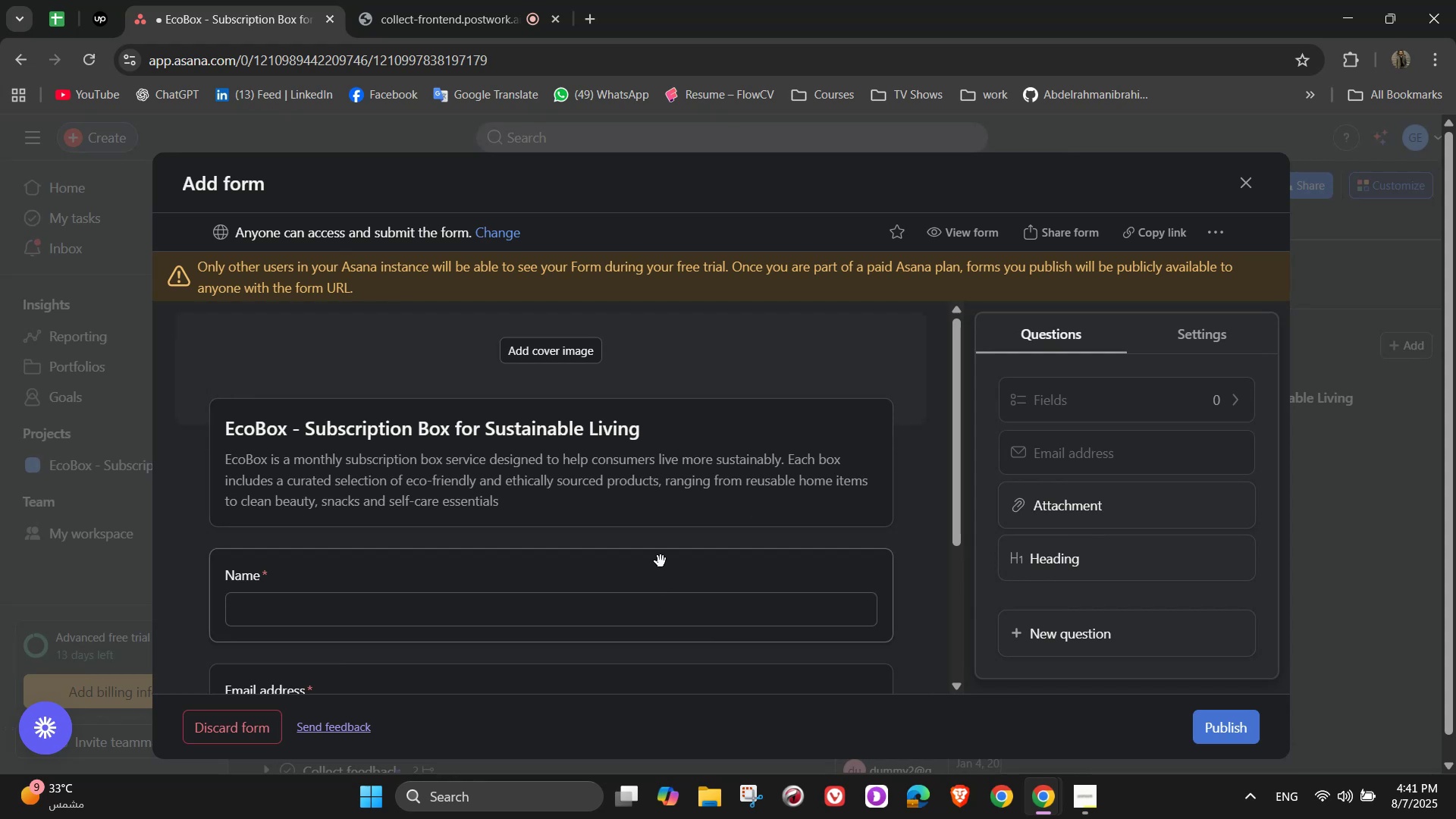 
wait(16.47)
 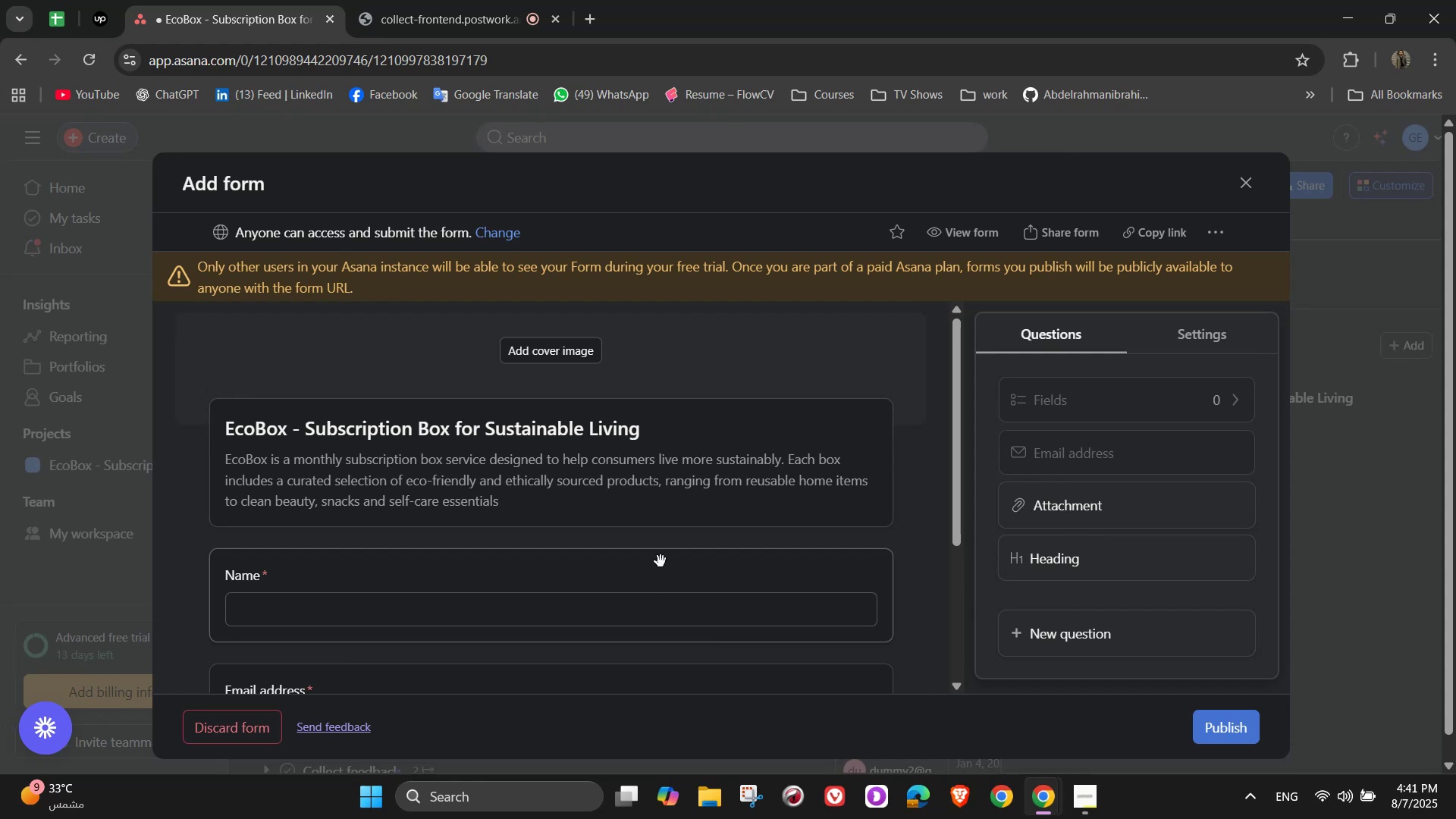 
mouse_move([609, 534])
 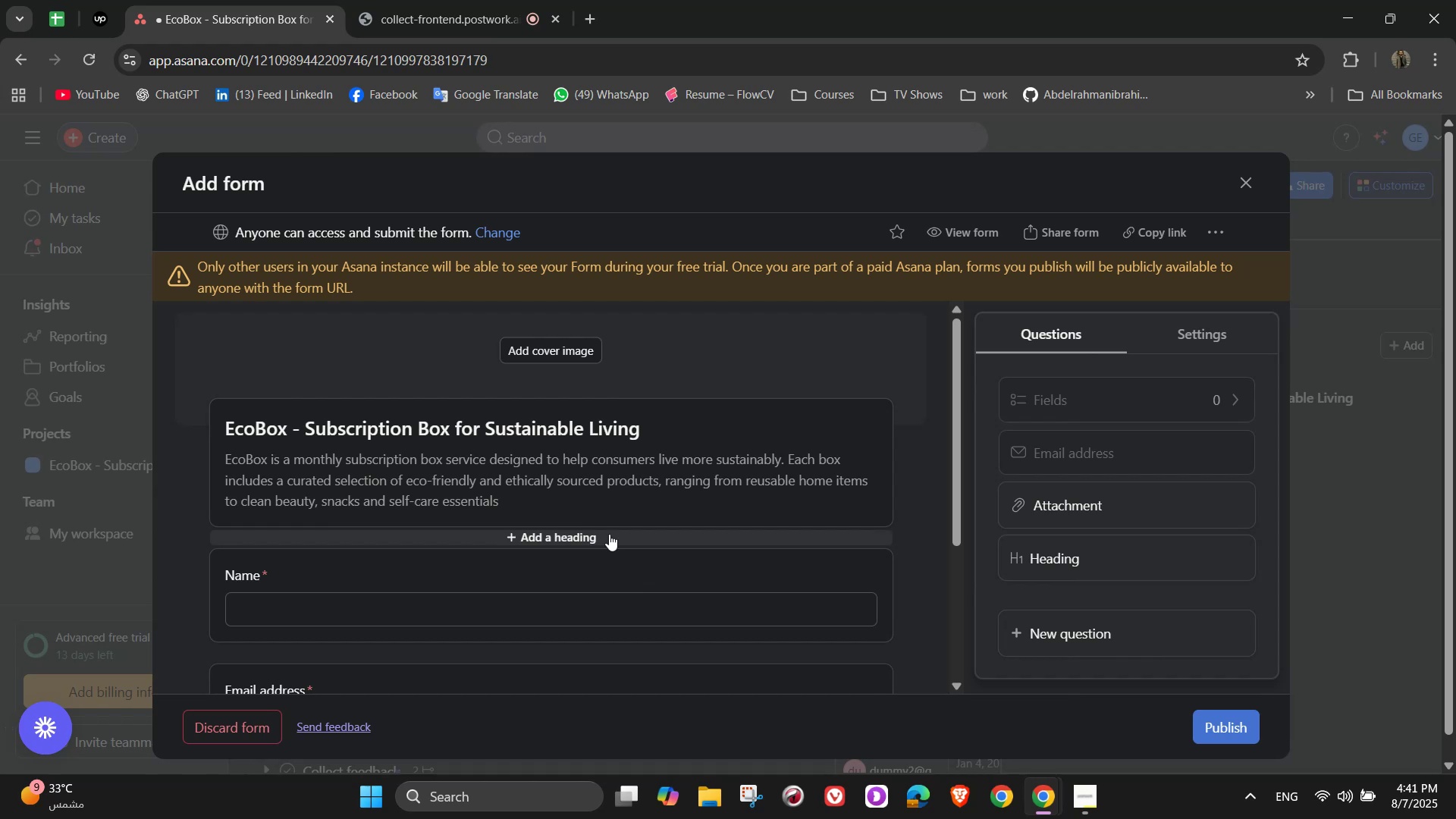 
scroll: coordinate [874, 559], scroll_direction: down, amount: 4.0
 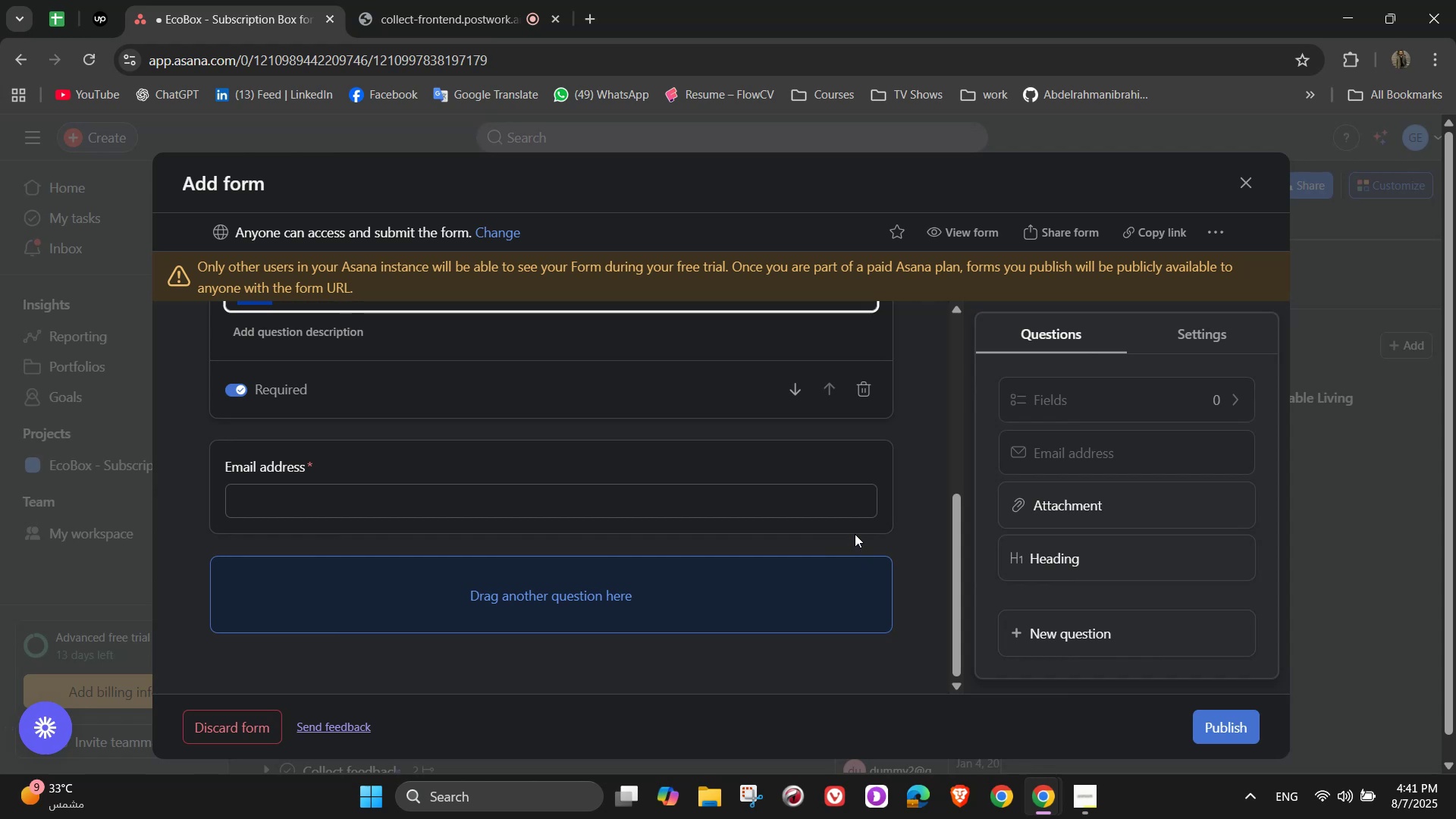 
scroll: coordinate [855, 534], scroll_direction: up, amount: 3.0
 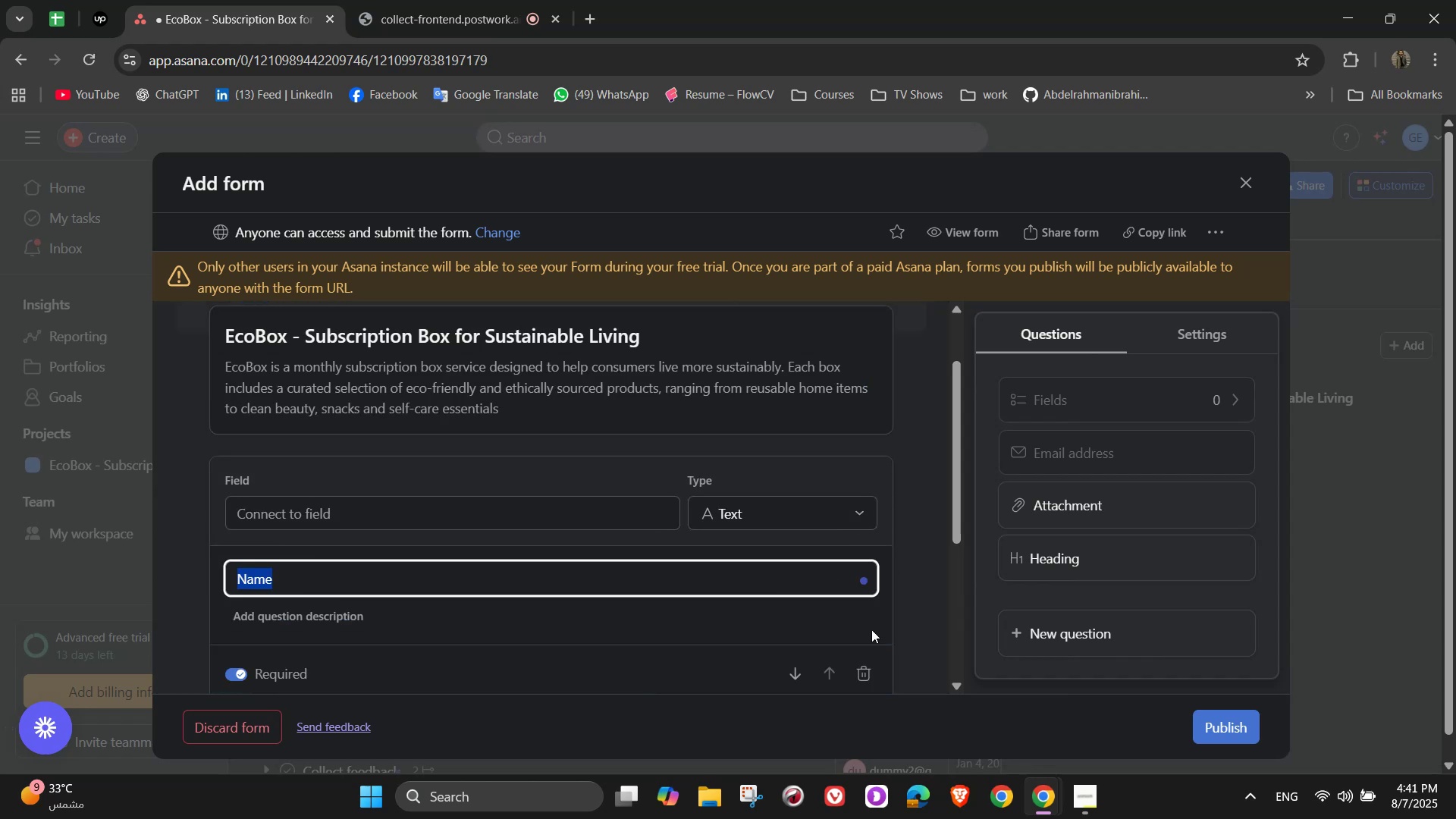 
left_click([869, 667])
 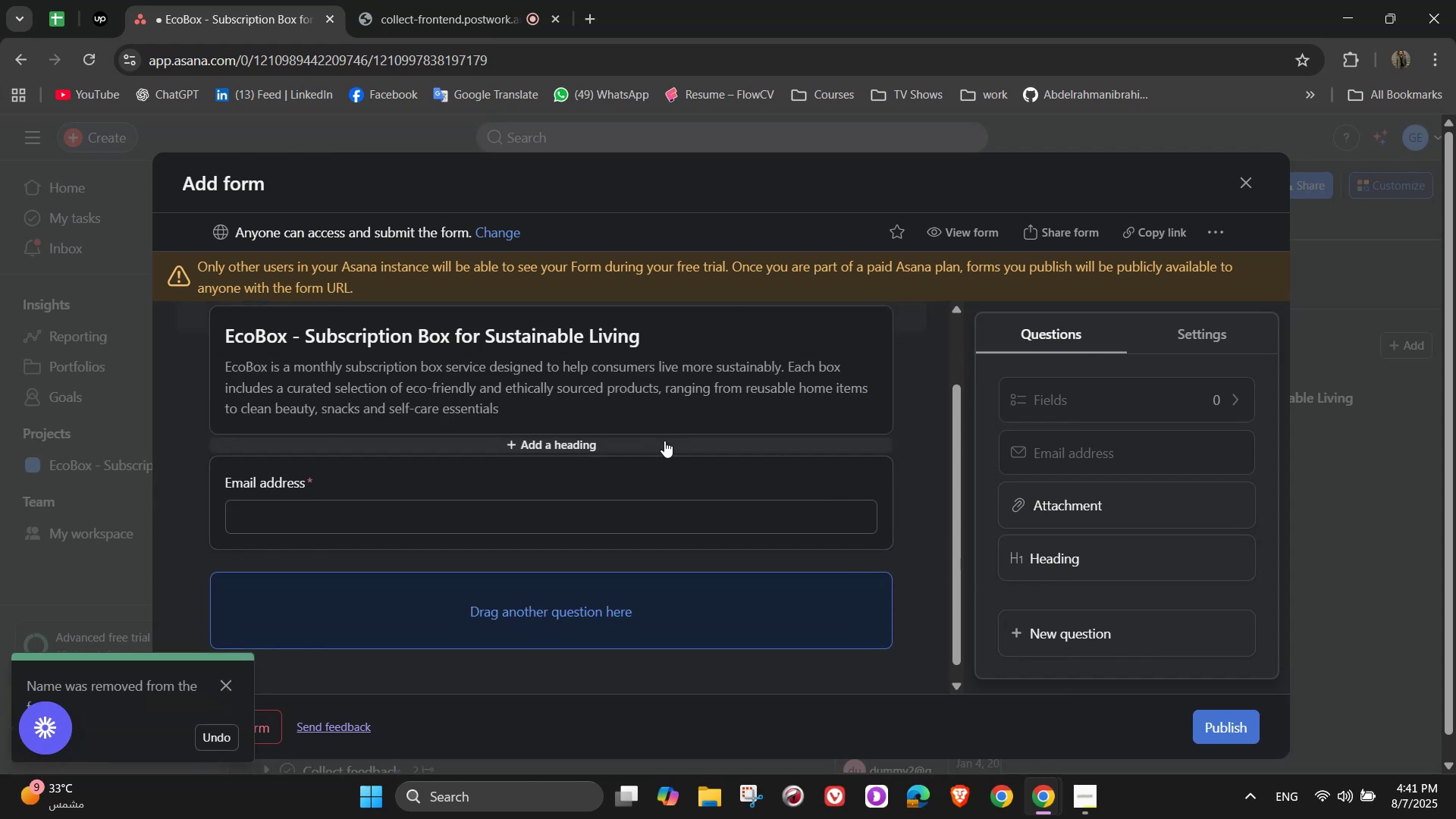 
left_click([1059, 624])
 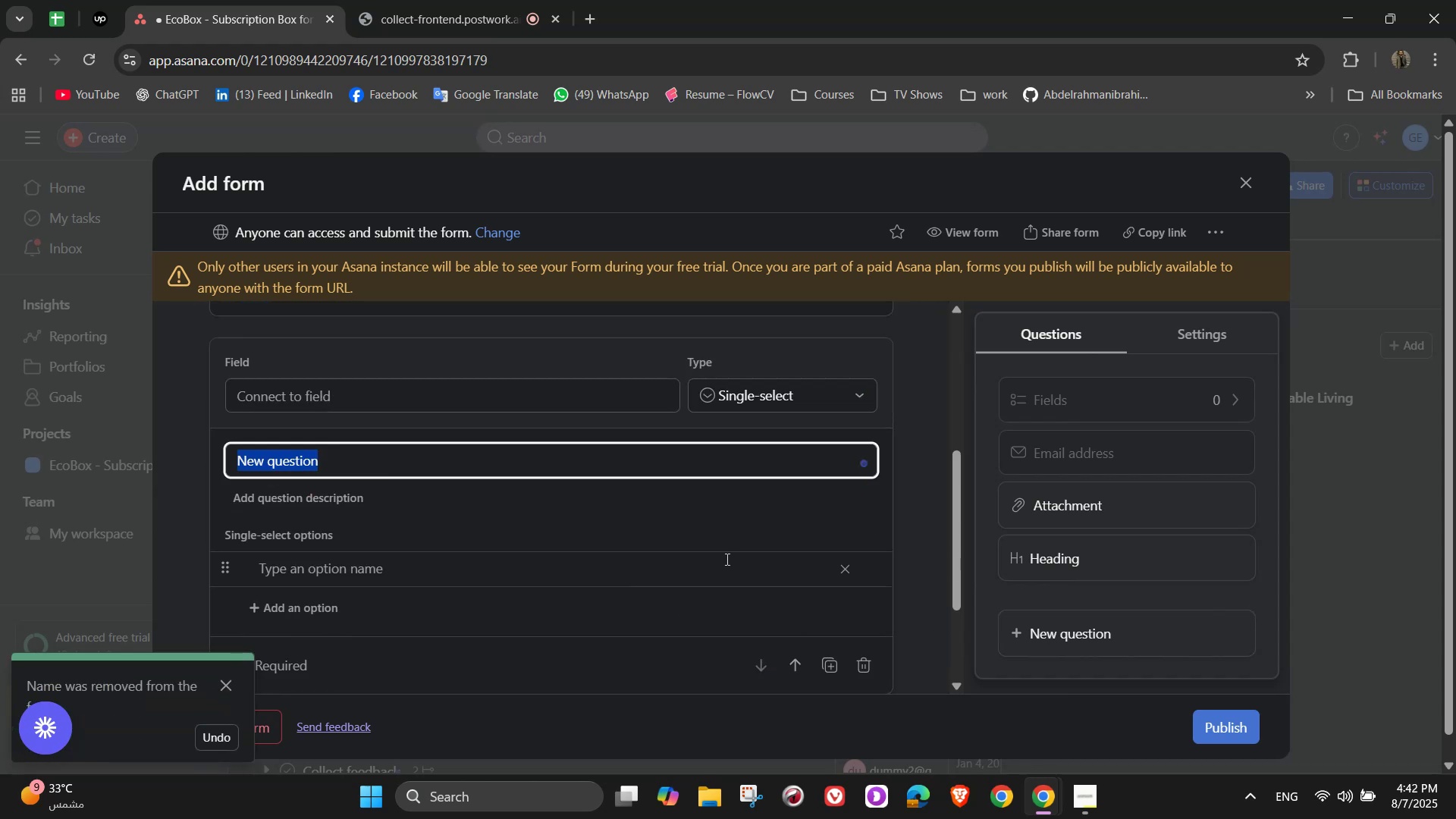 
scroll: coordinate [796, 566], scroll_direction: down, amount: 1.0
 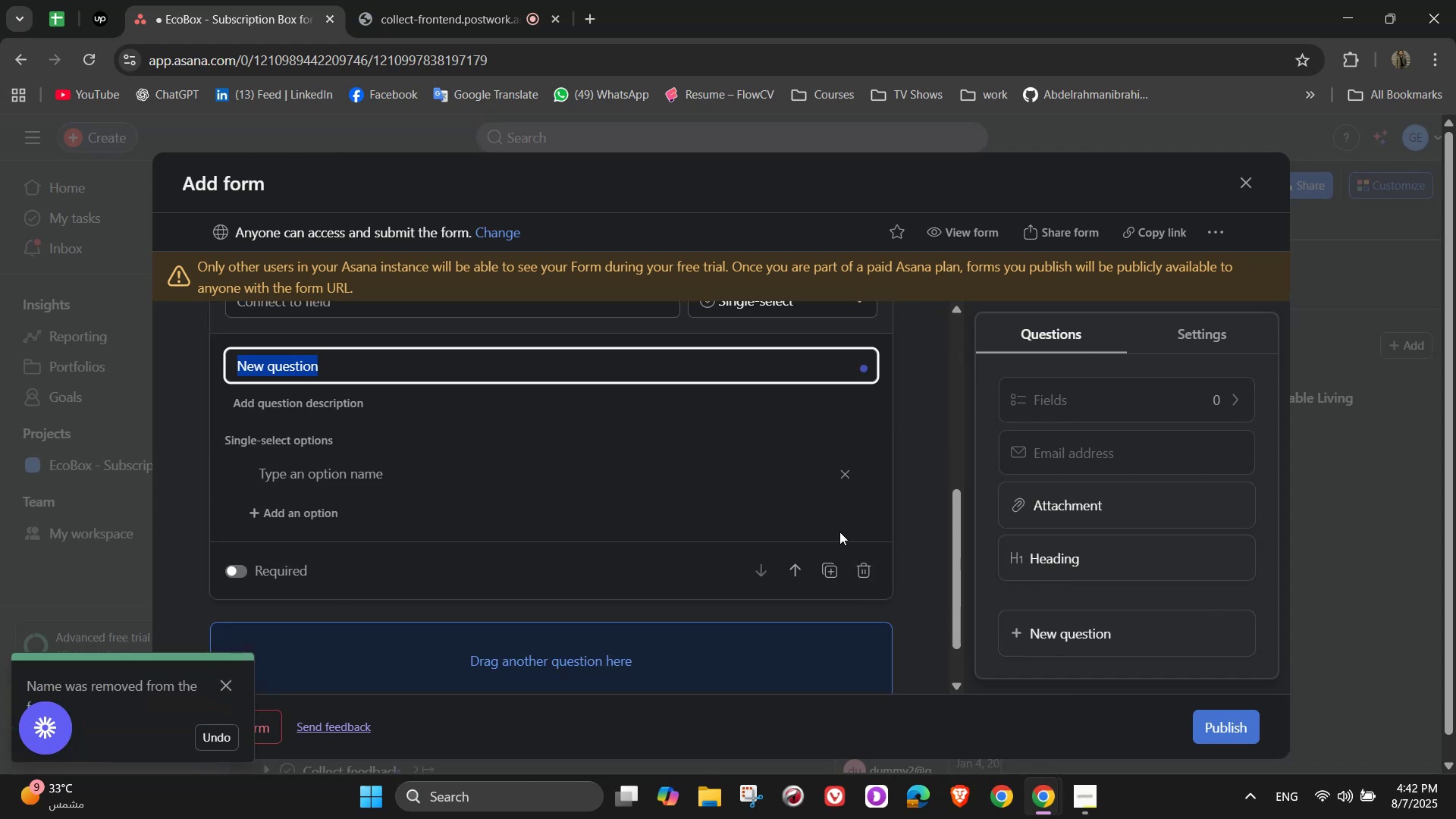 
left_click([789, 564])
 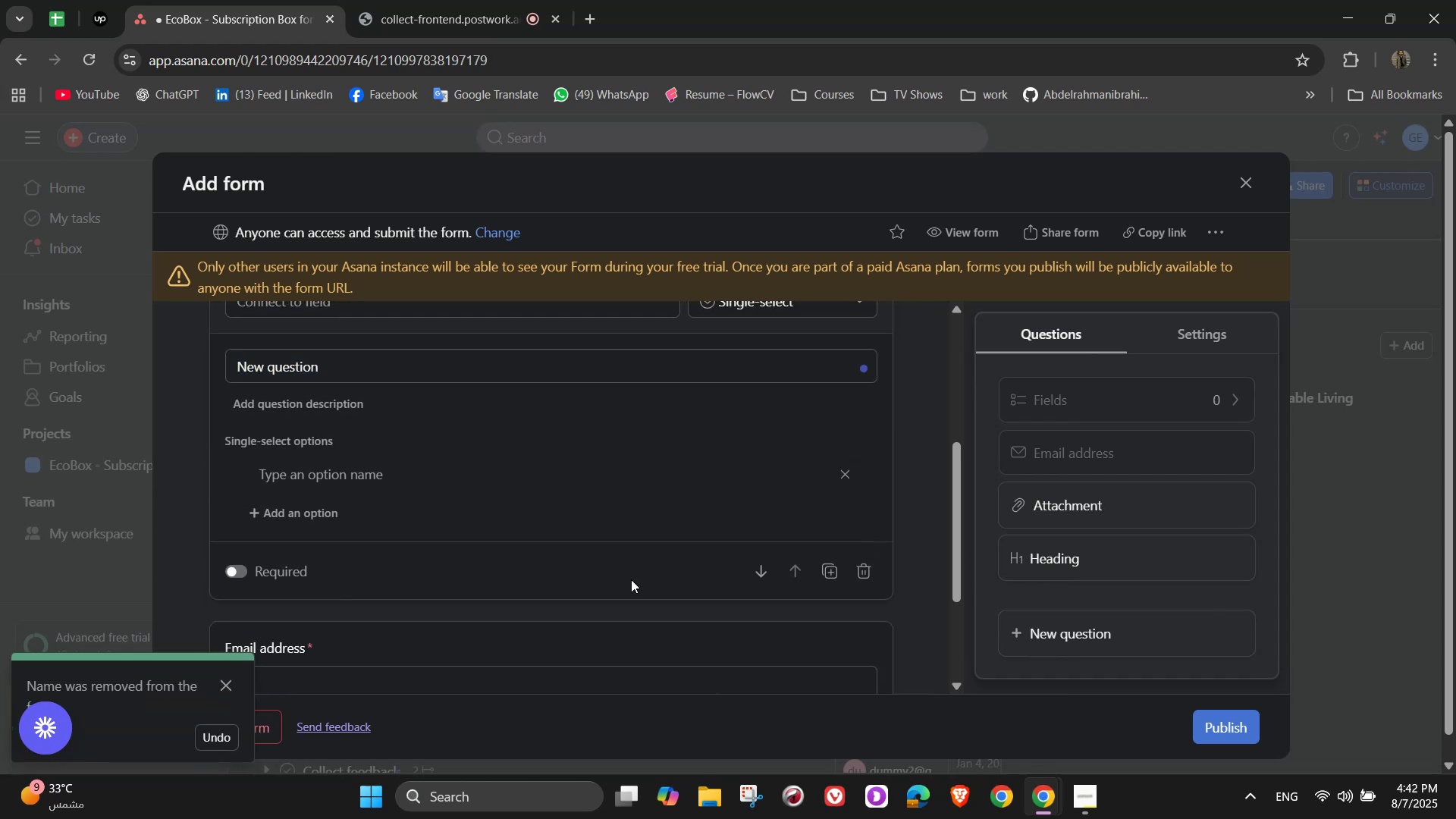 
scroll: coordinate [610, 566], scroll_direction: up, amount: 2.0
 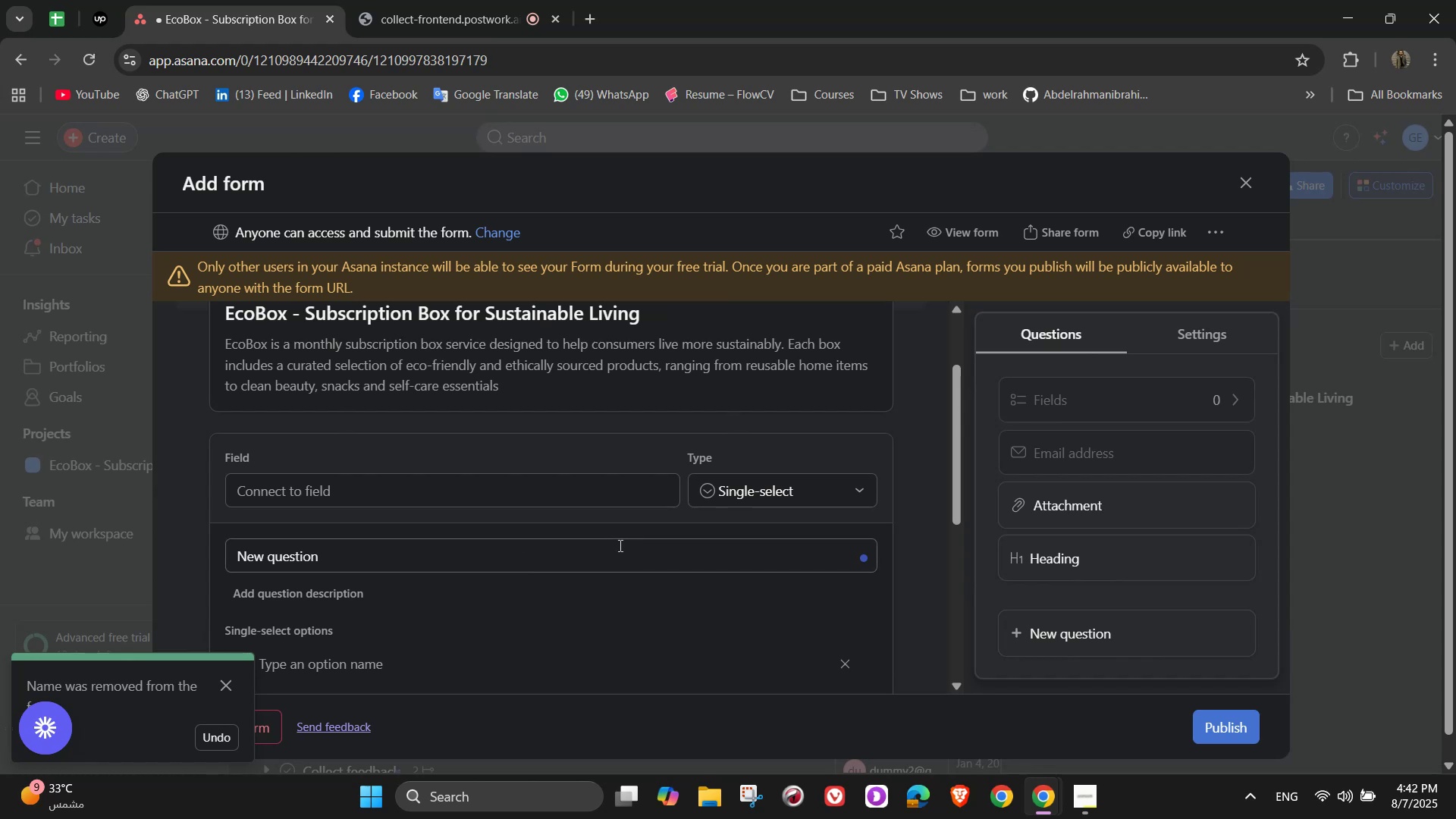 
scroll: coordinate [622, 494], scroll_direction: down, amount: 1.0
 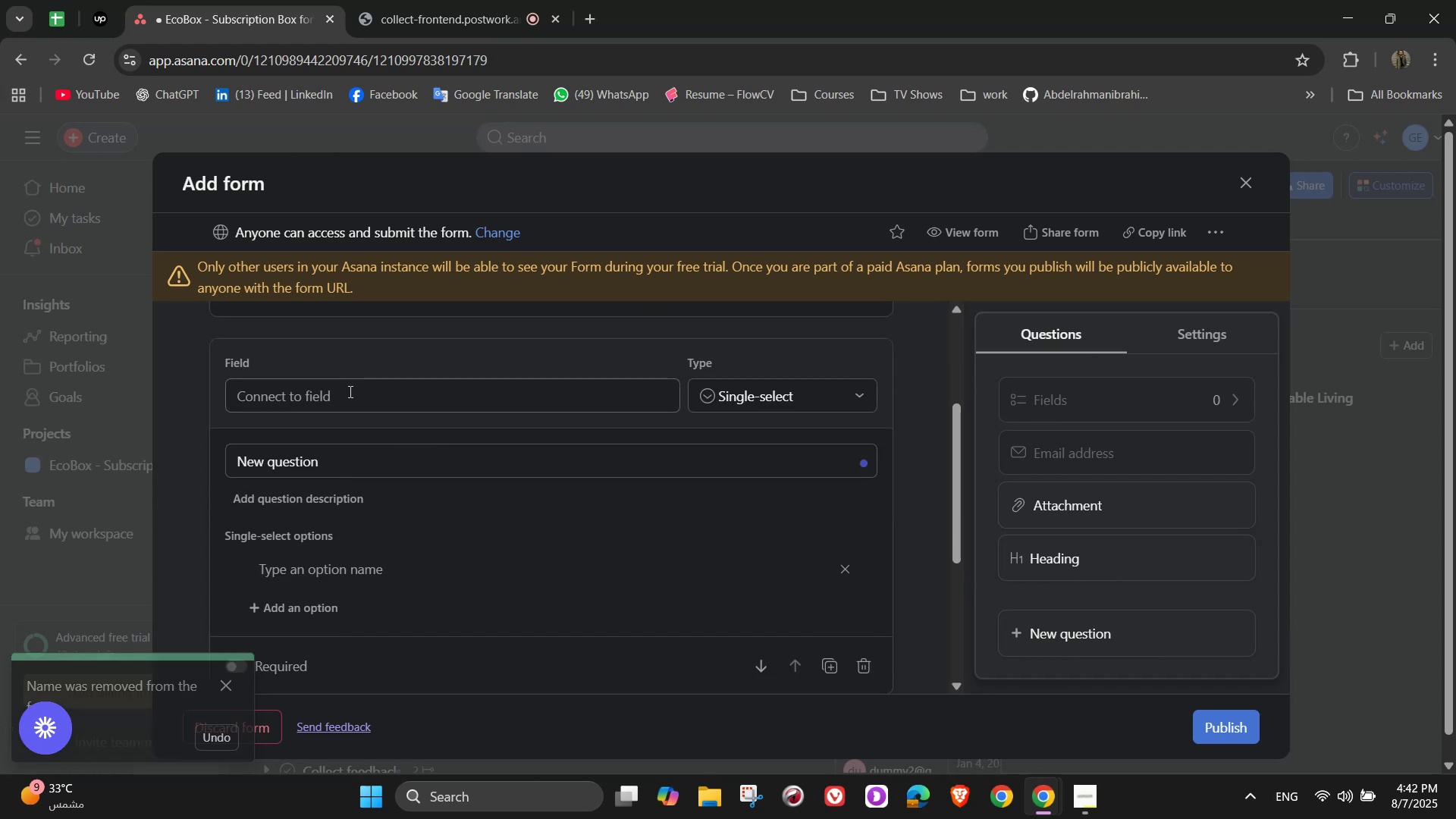 
left_click([349, 391])
 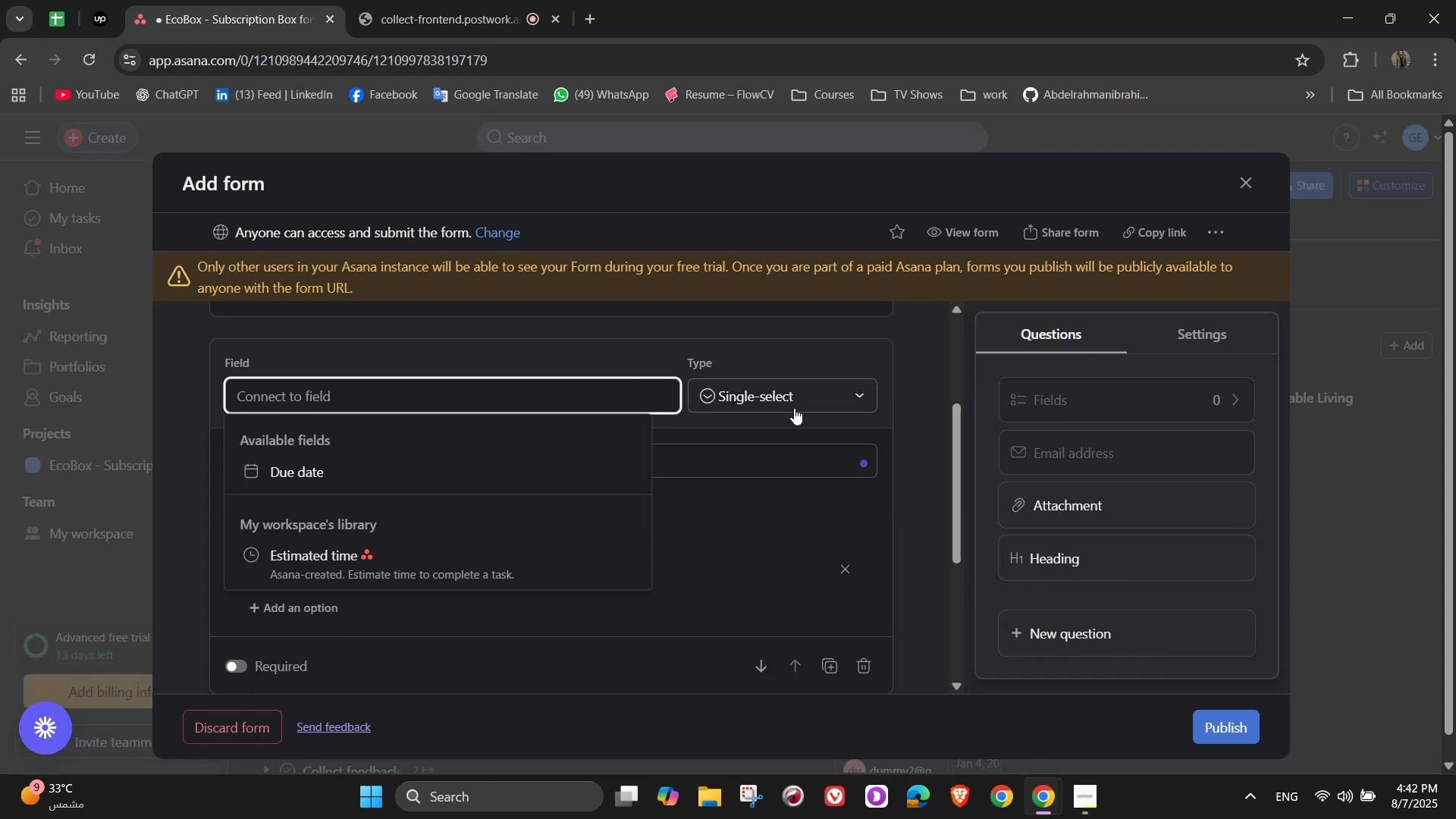 
double_click([805, 393])
 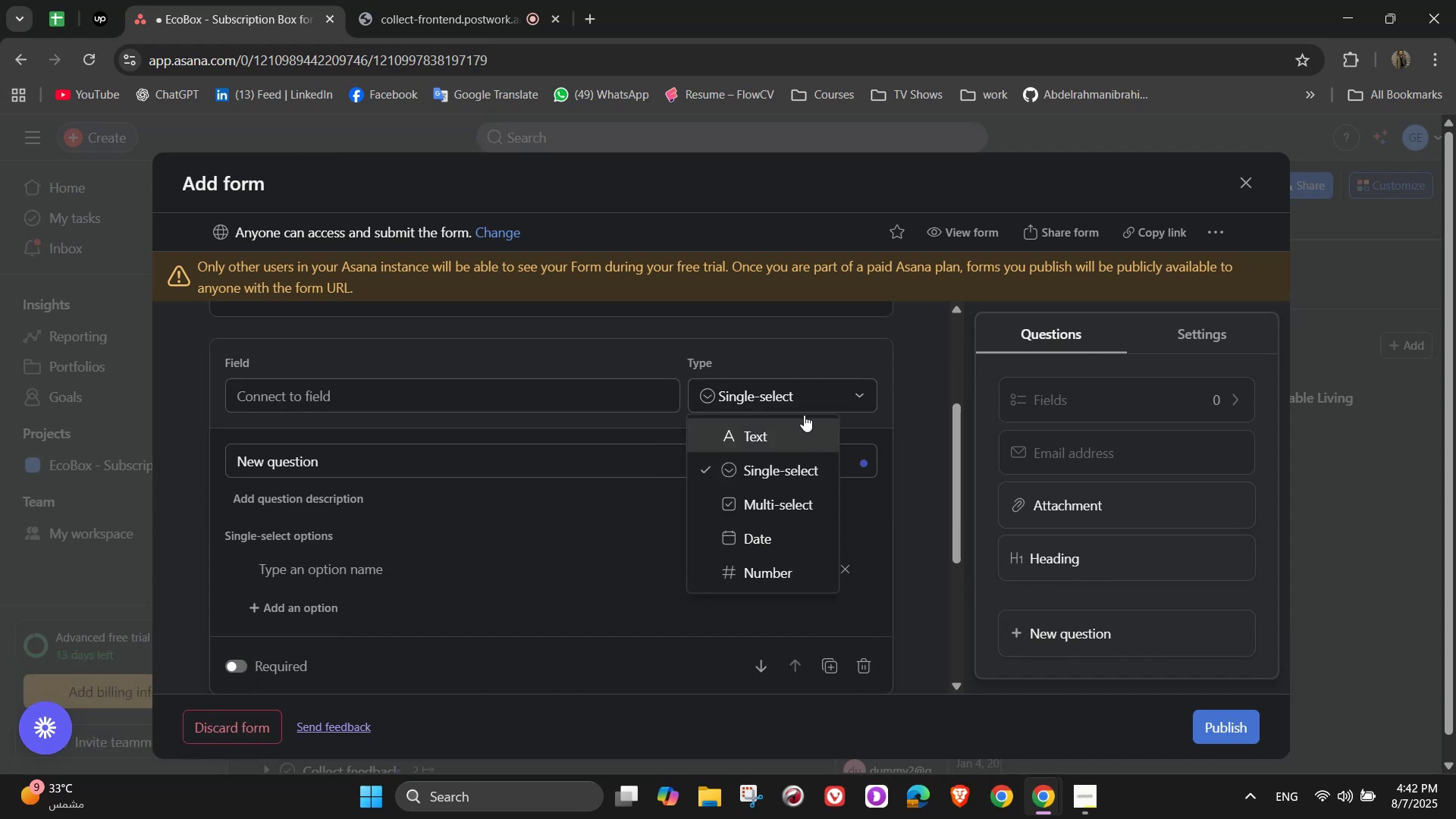 
left_click([809, 416])
 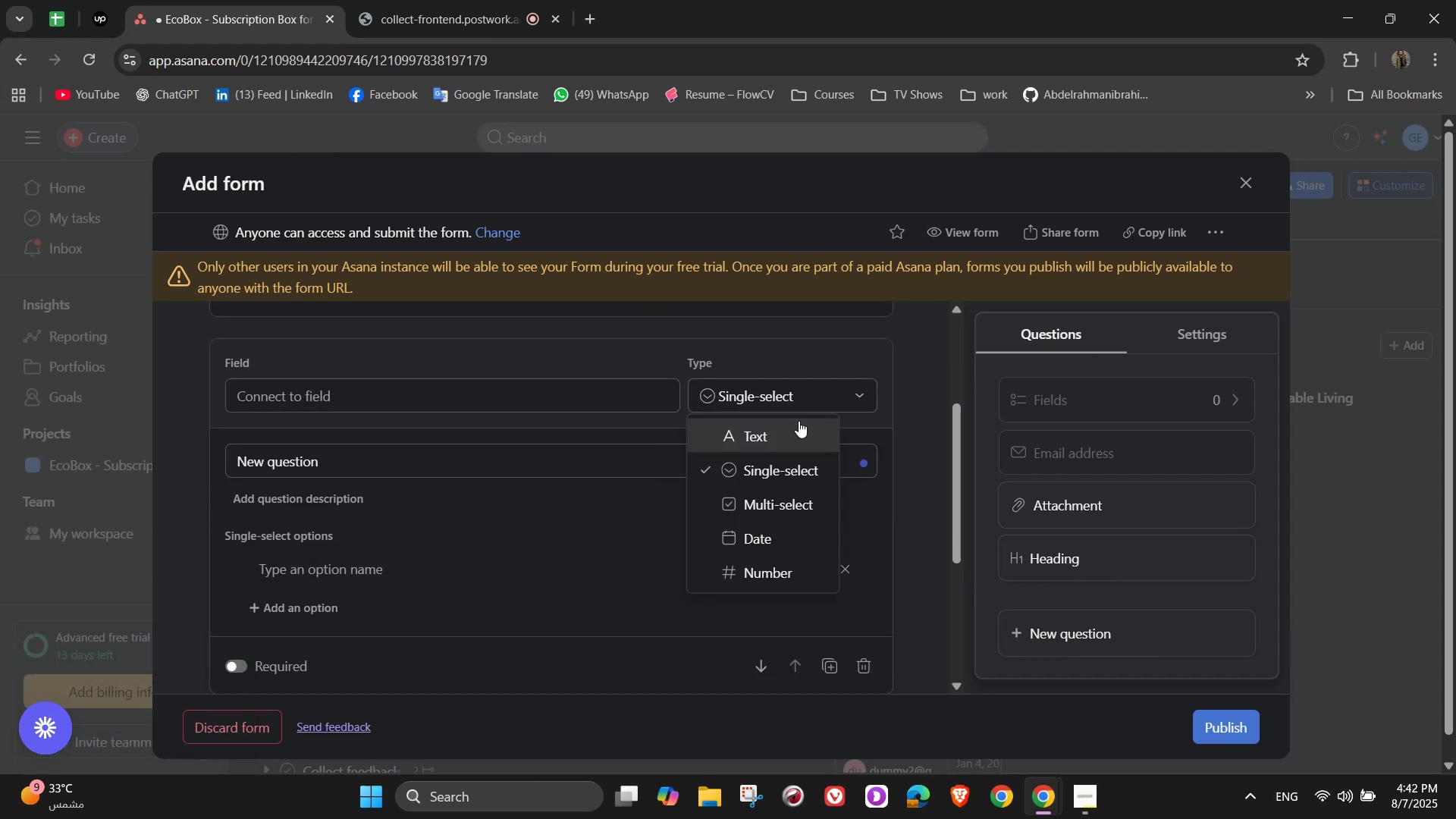 
left_click_drag(start_coordinate=[783, 424], to_coordinate=[777, 424])
 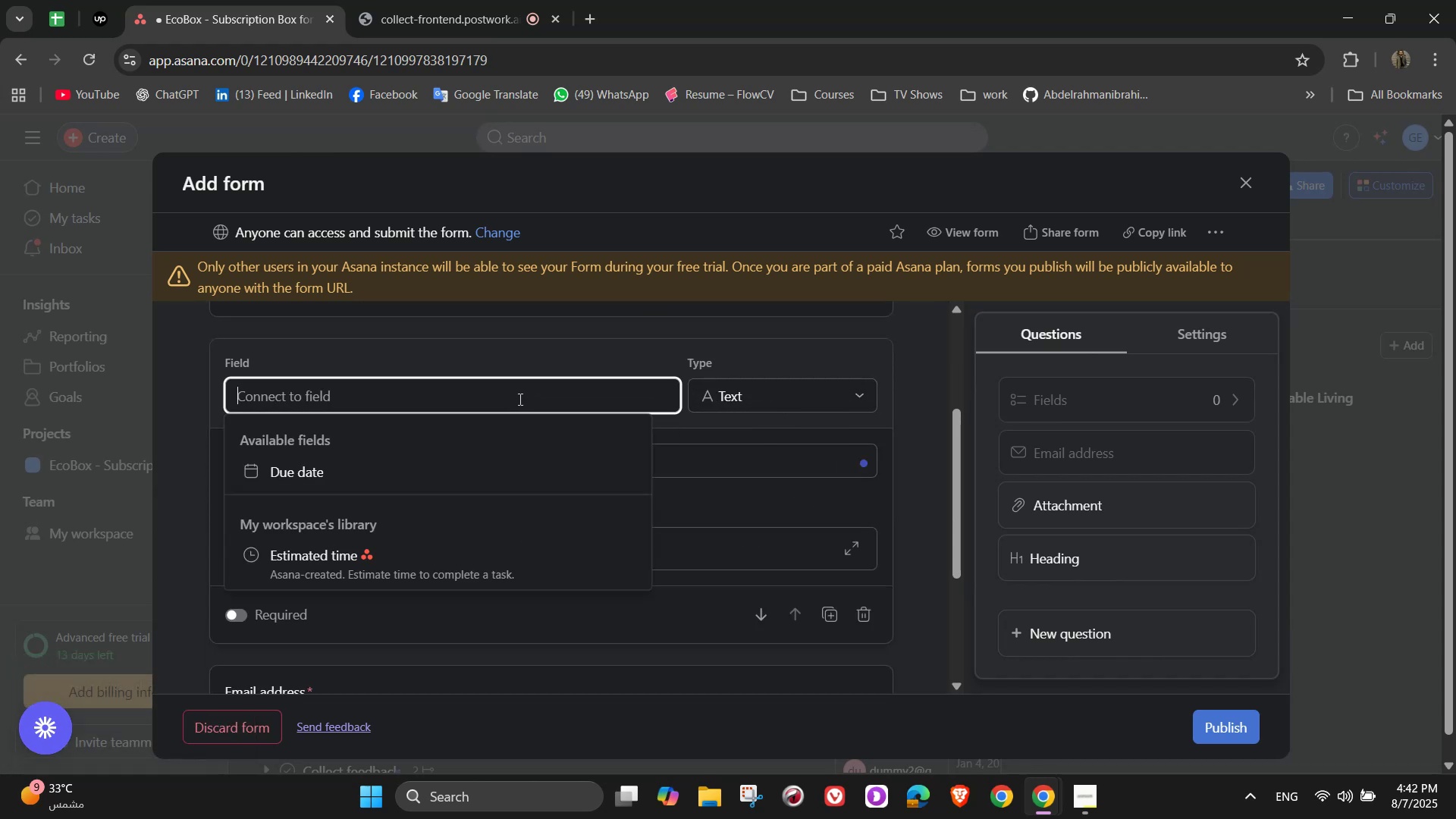 
type(Company Name)
 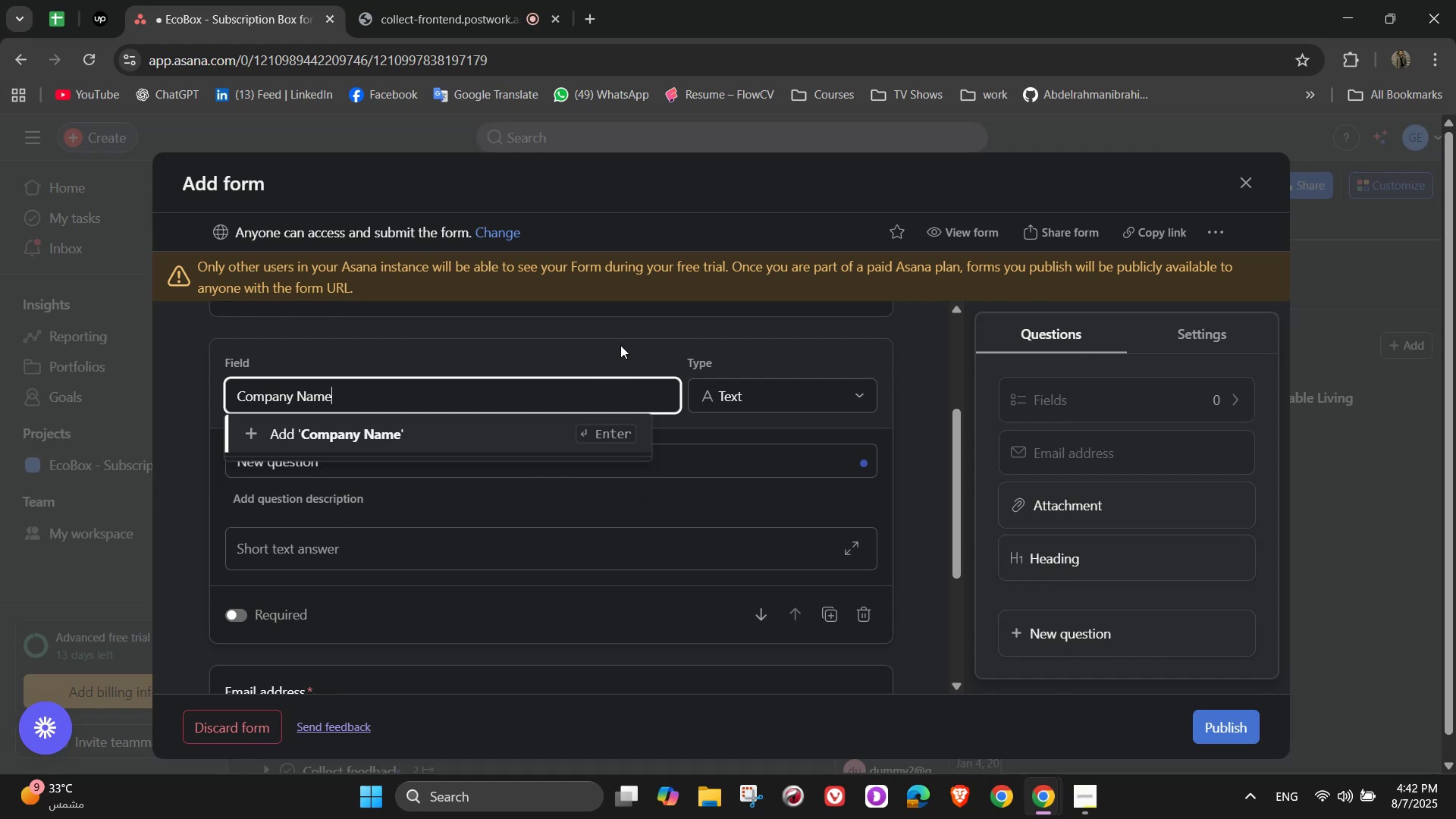 
left_click([628, 344])
 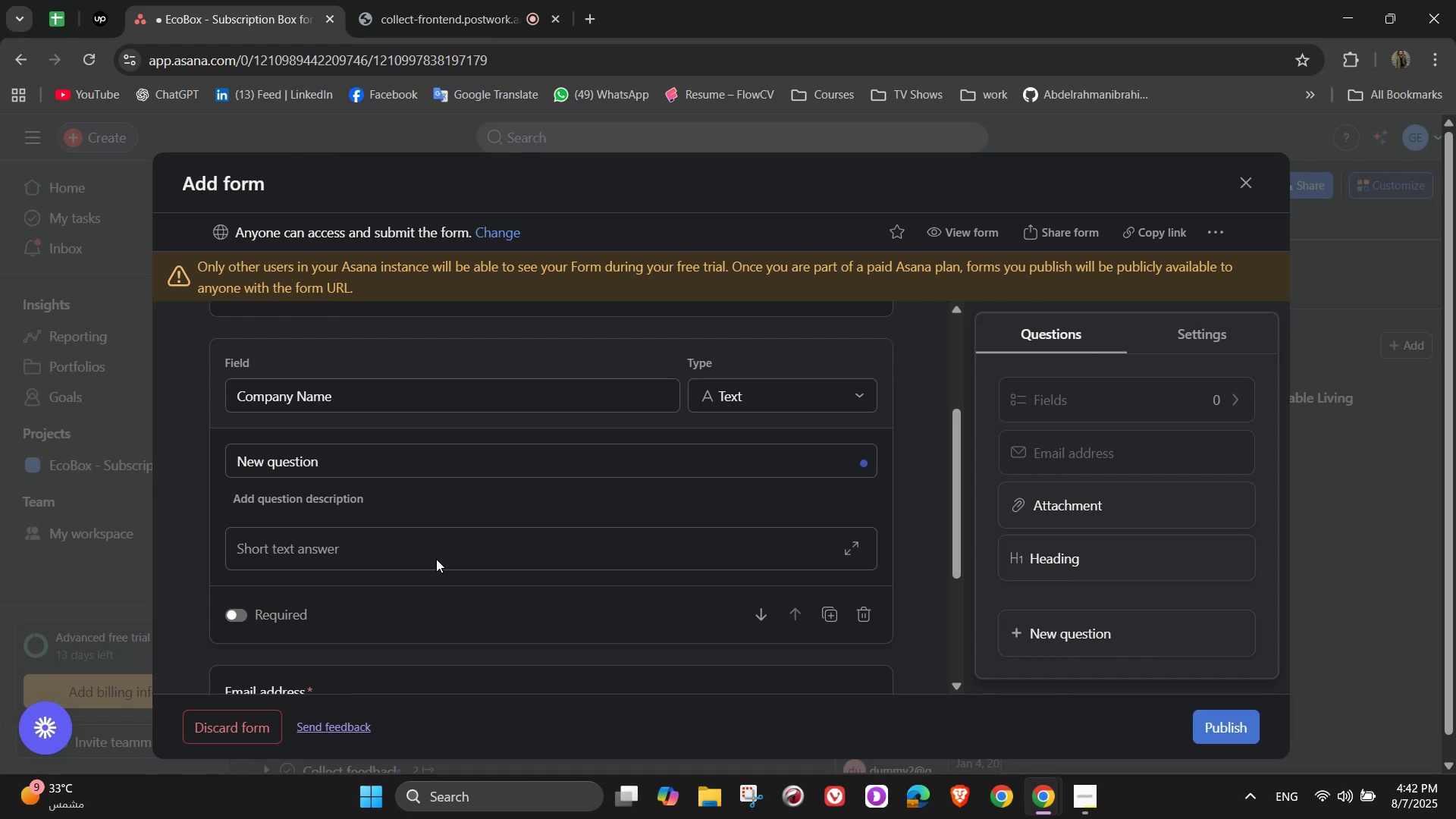 
wait(7.07)
 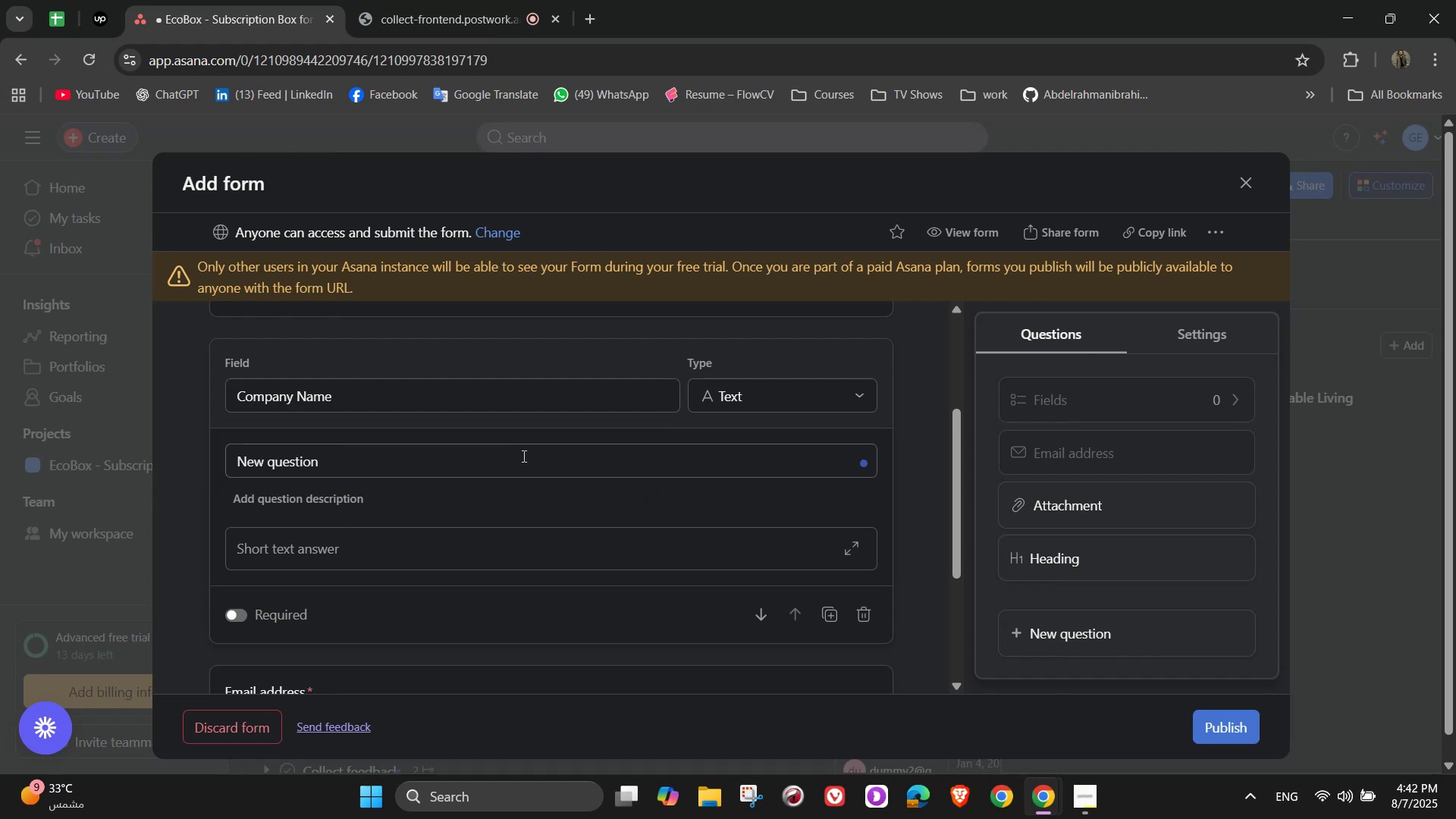 
double_click([237, 611])
 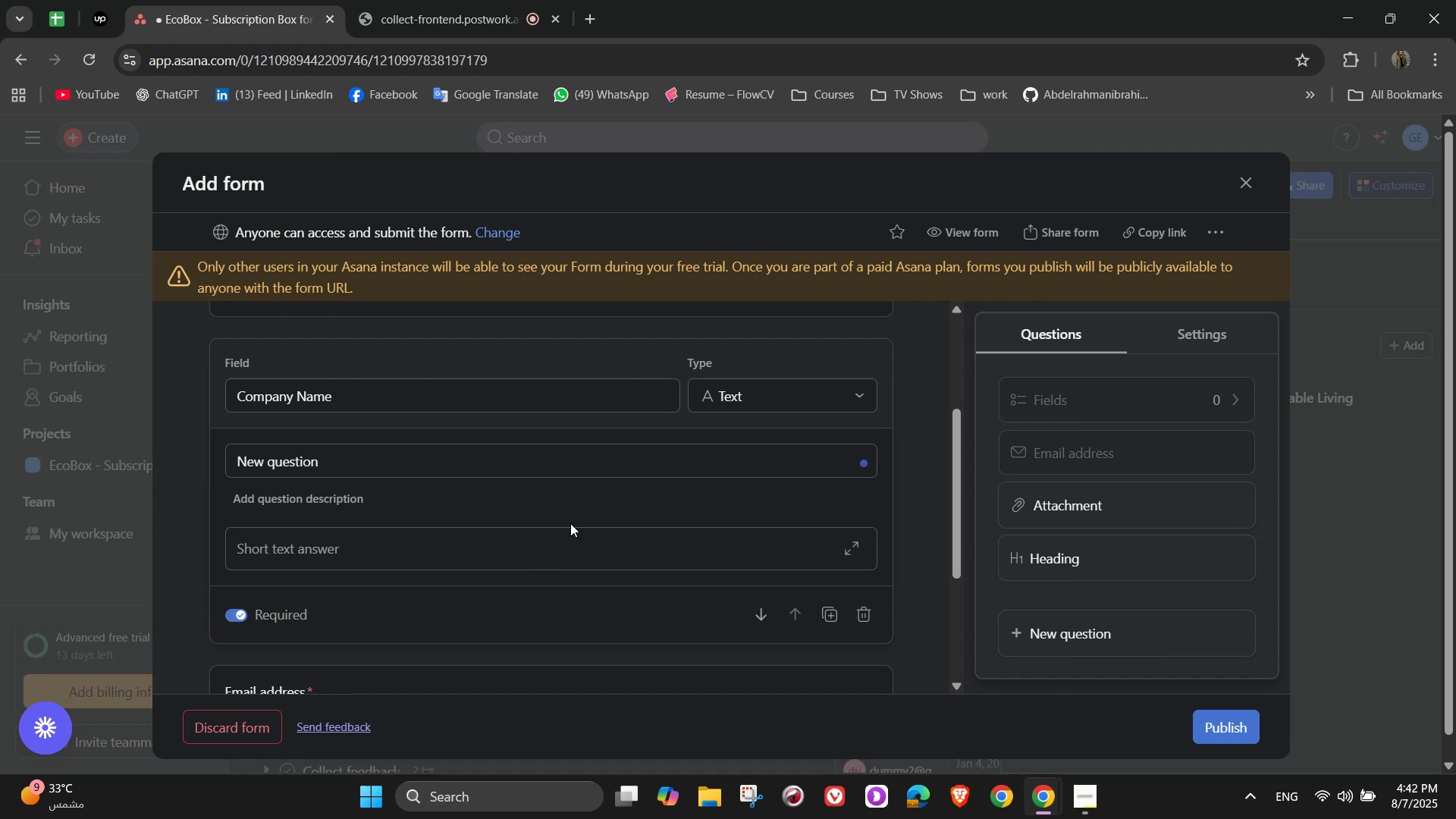 
scroll: coordinate [459, 491], scroll_direction: down, amount: 2.0
 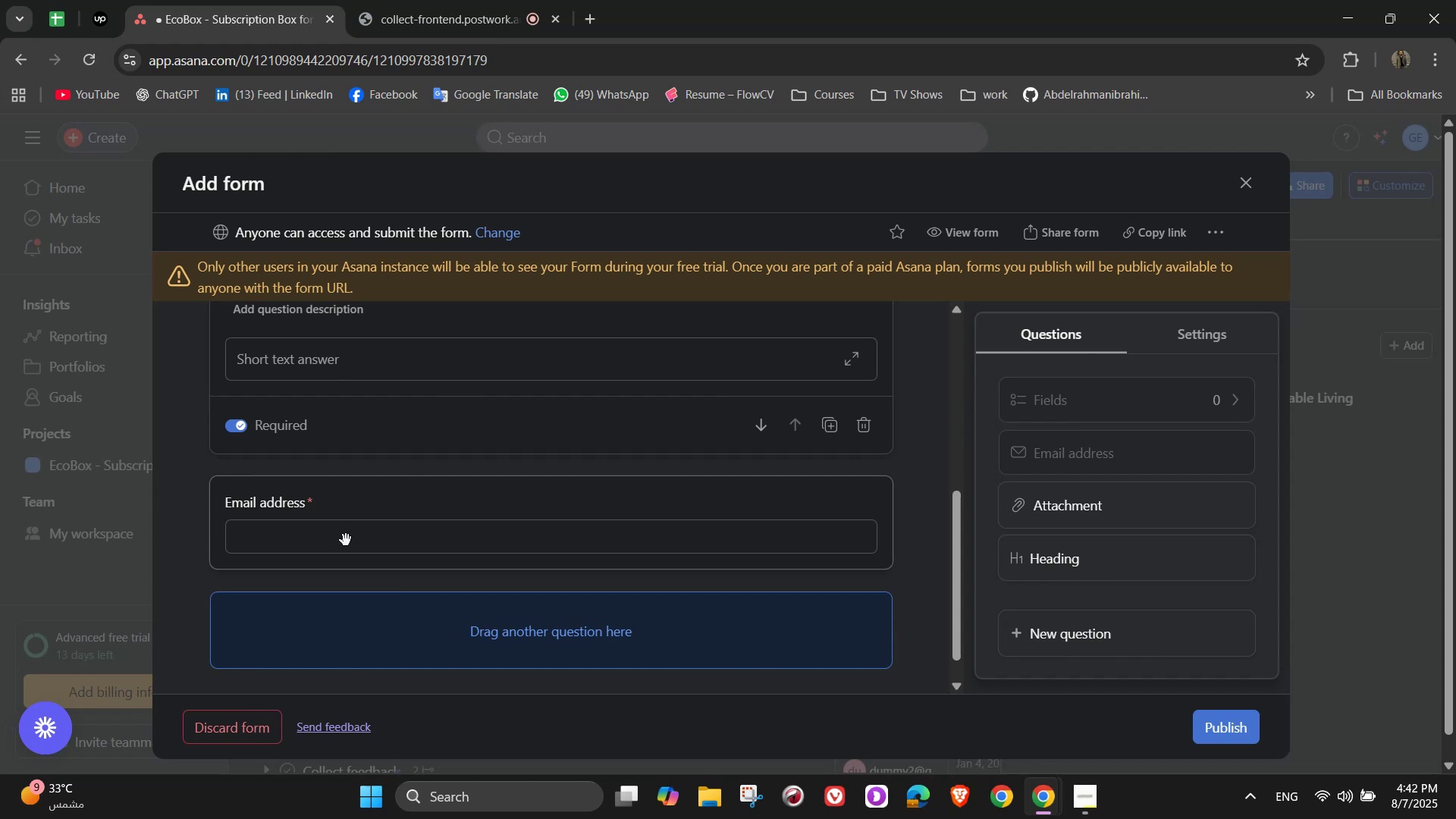 
wait(10.02)
 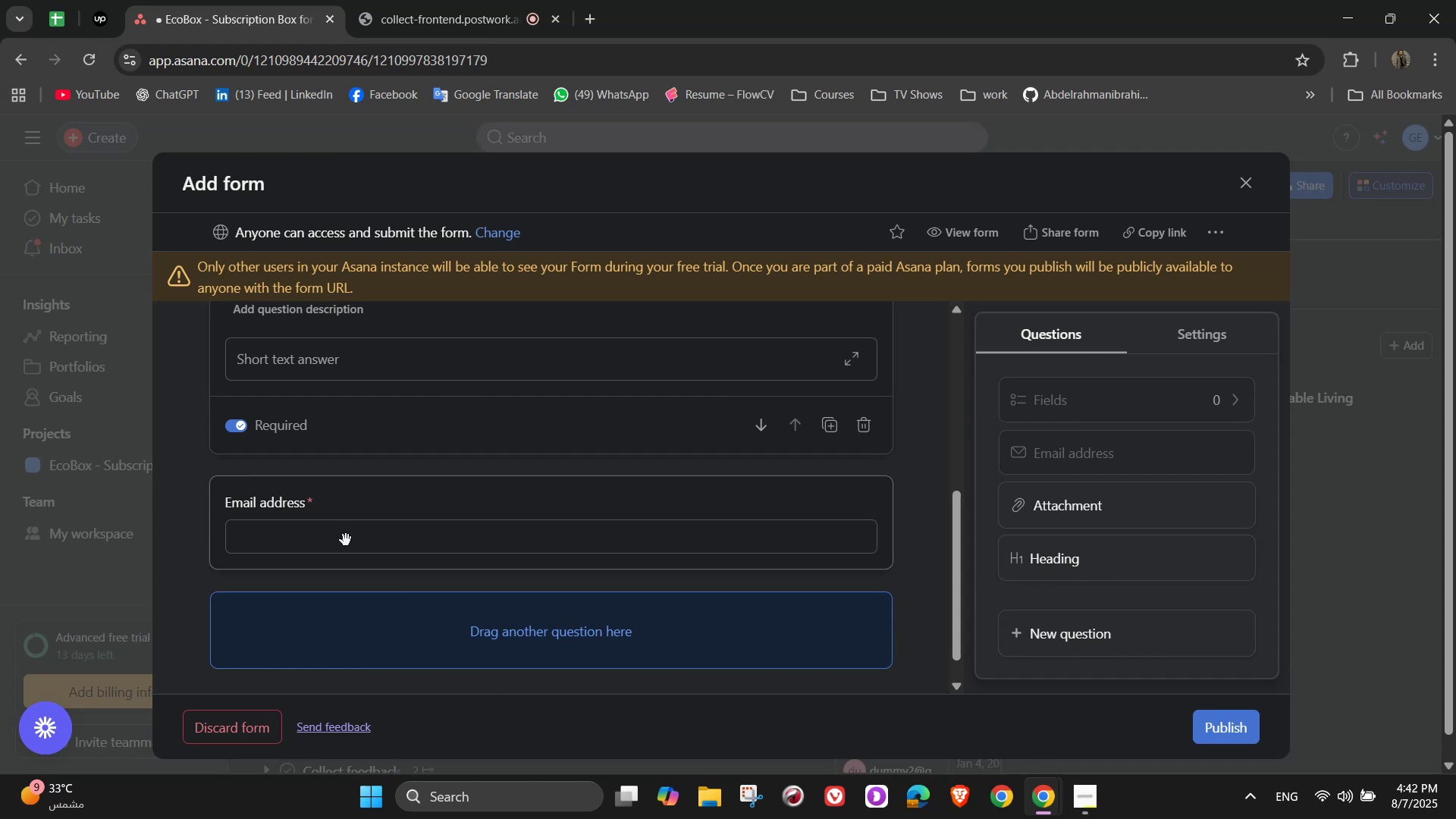 
scroll: coordinate [736, 544], scroll_direction: up, amount: 2.0
 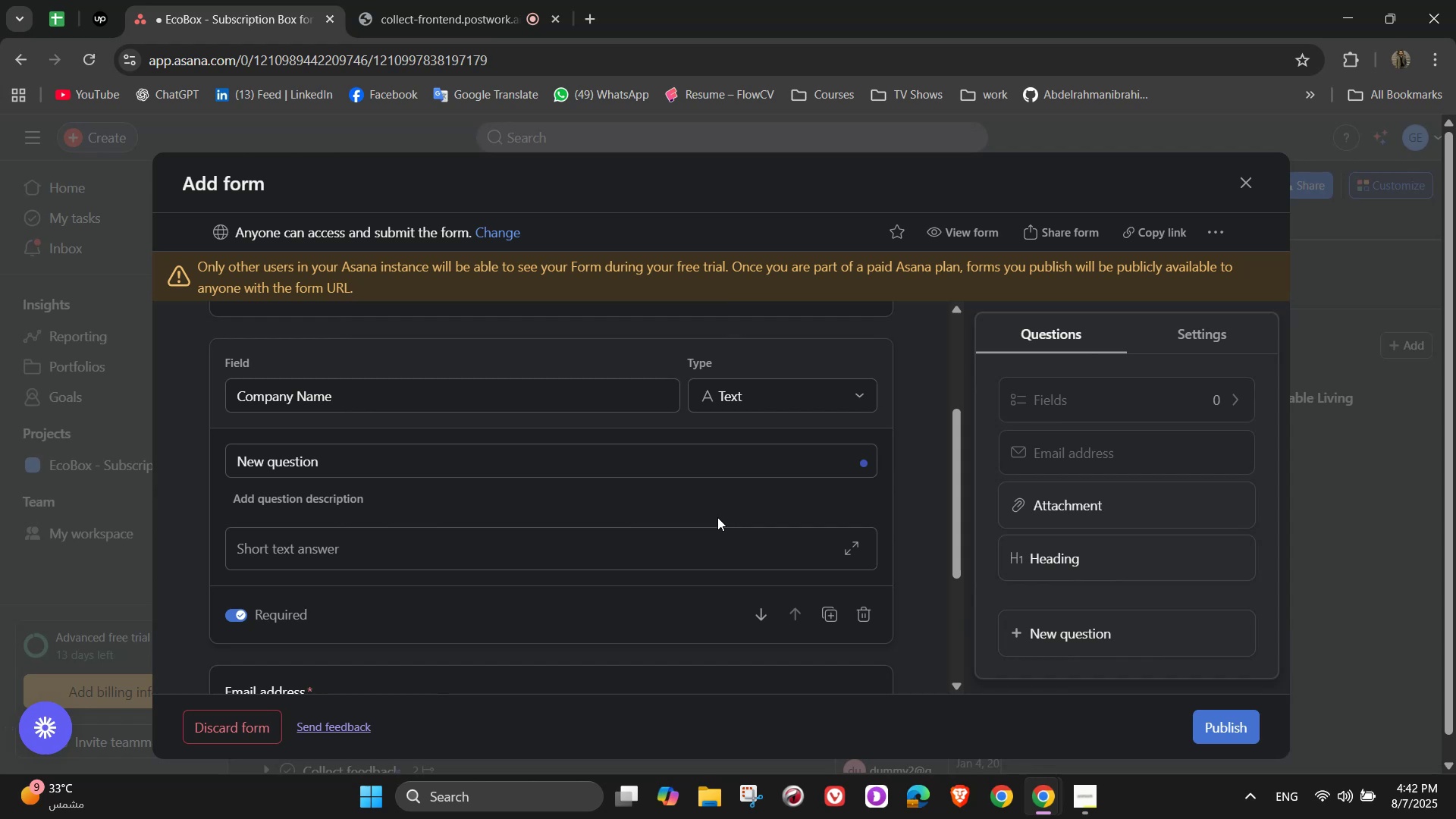 
scroll: coordinate [556, 587], scroll_direction: down, amount: 2.0
 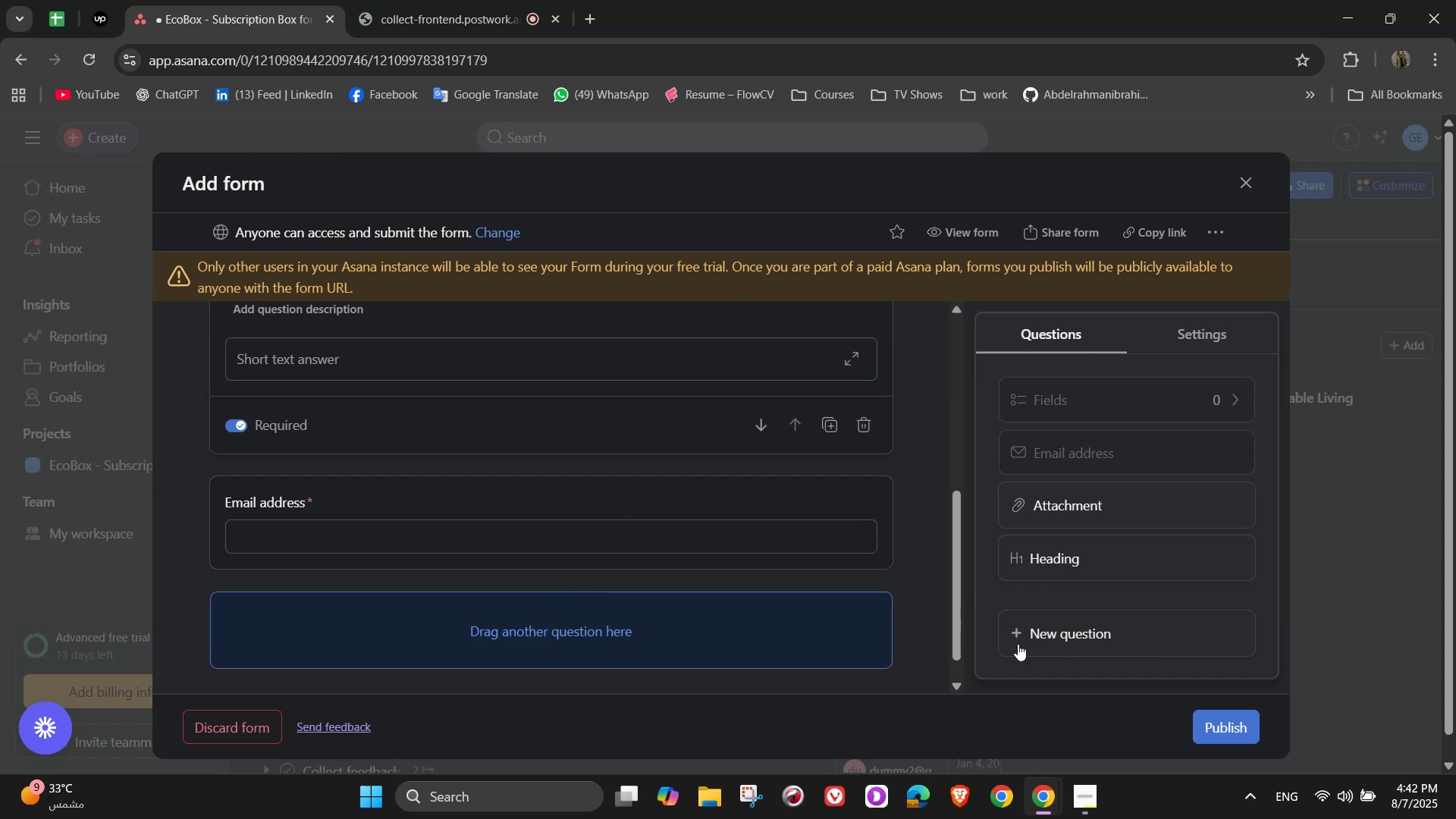 
left_click([1118, 624])
 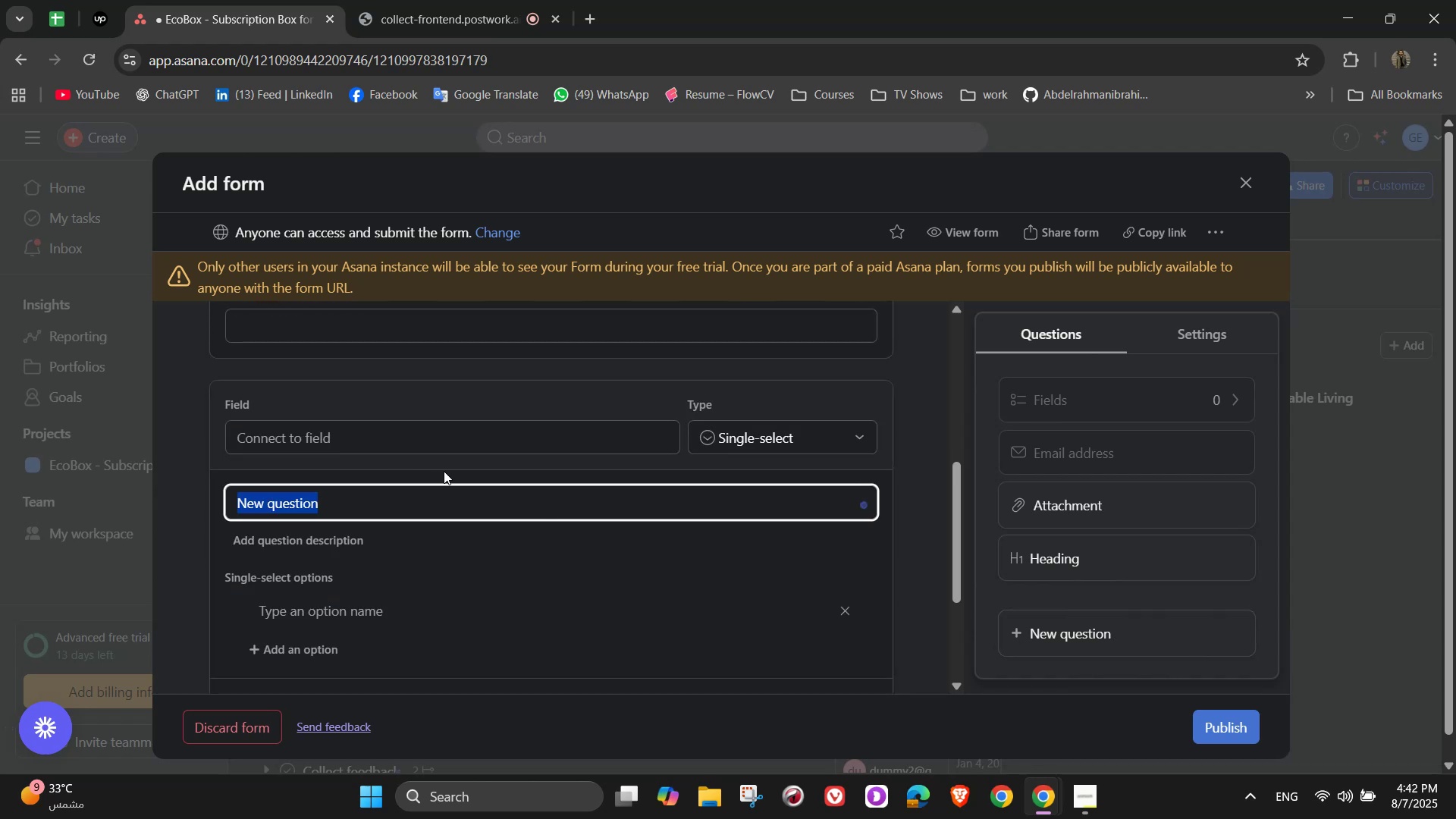 
scroll: coordinate [823, 519], scroll_direction: down, amount: 4.0
 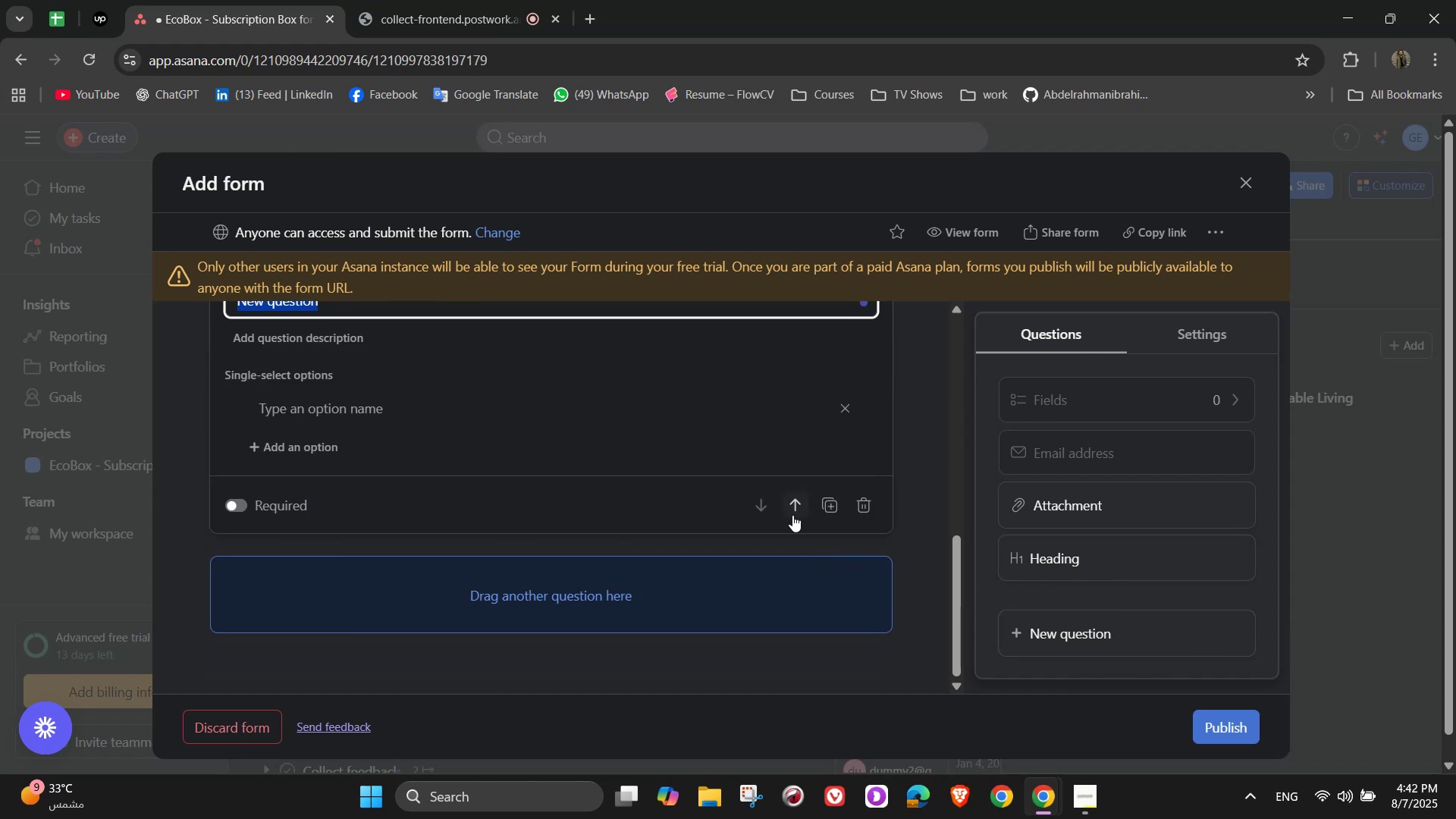 
left_click([794, 513])
 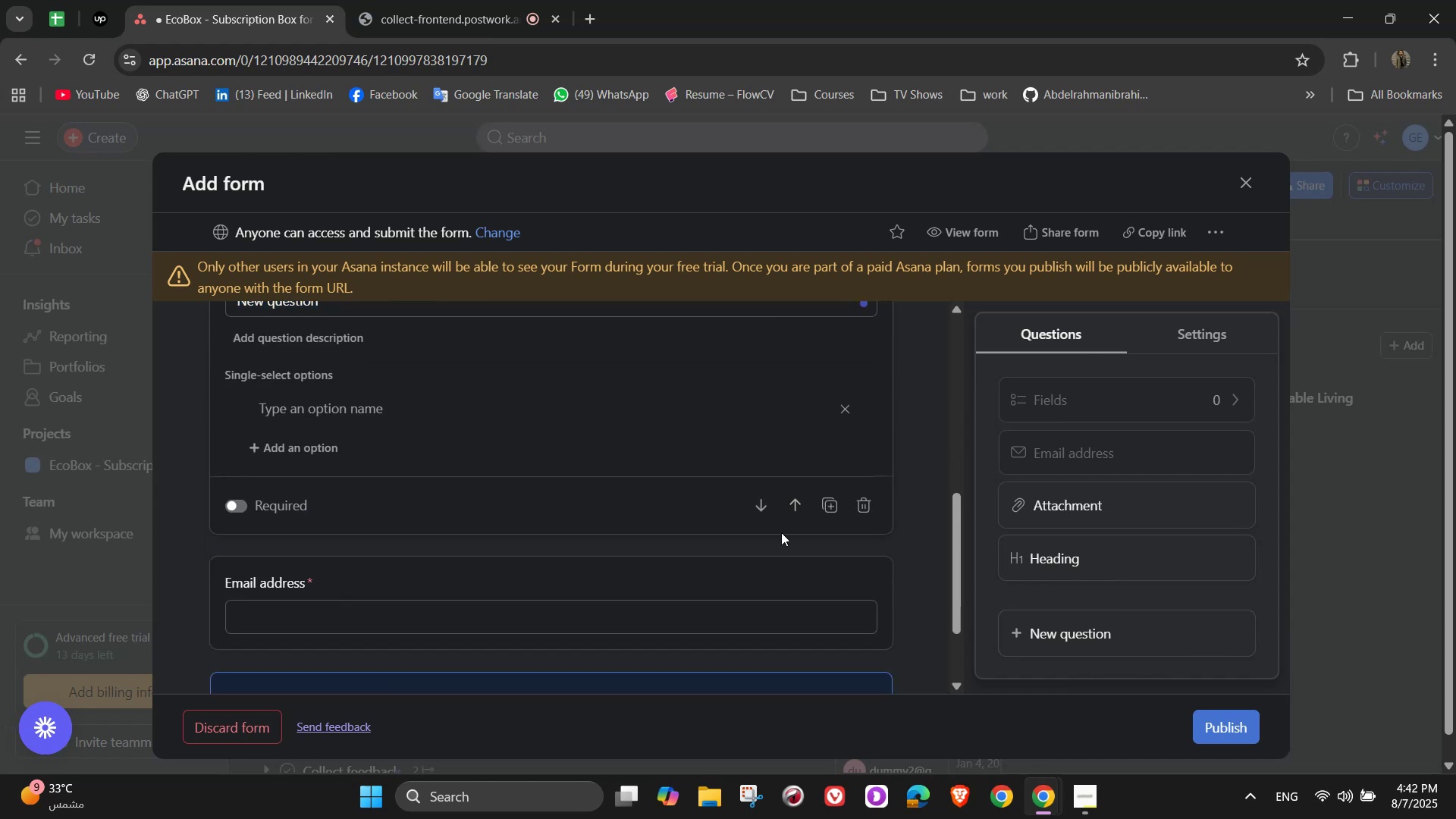 
scroll: coordinate [422, 397], scroll_direction: up, amount: 2.0
 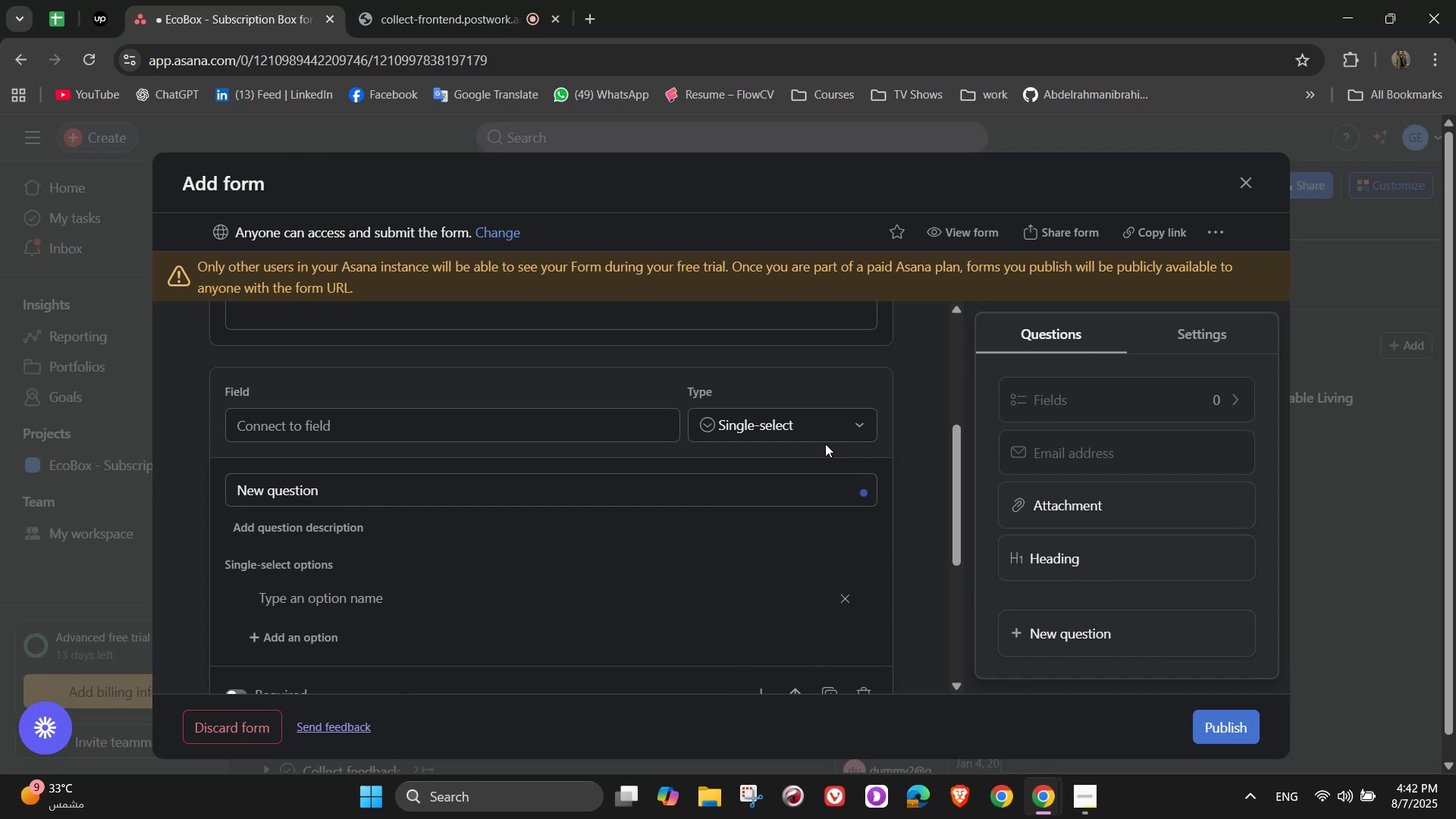 
left_click([579, 419])
 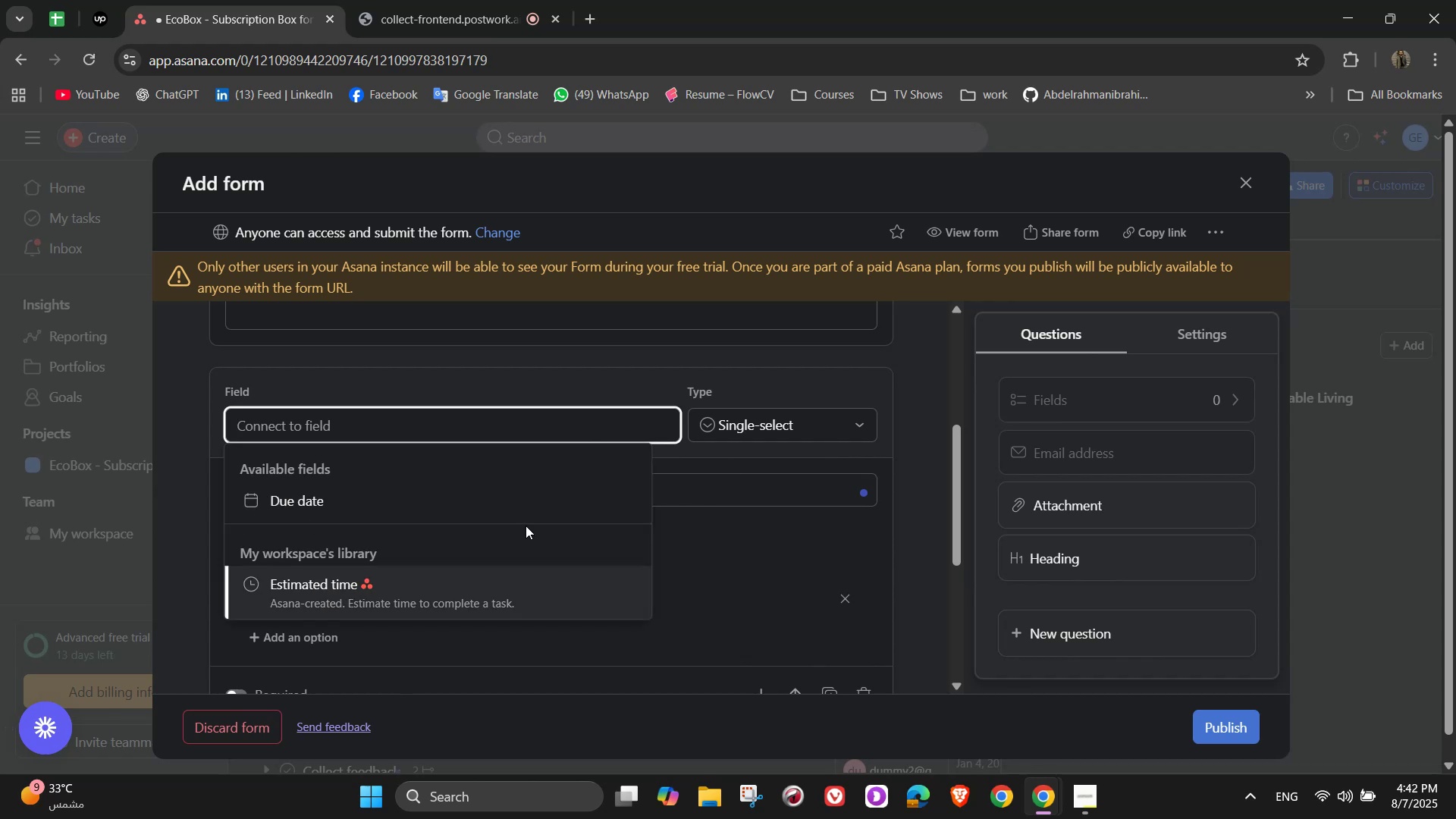 
type(Phone Number)
 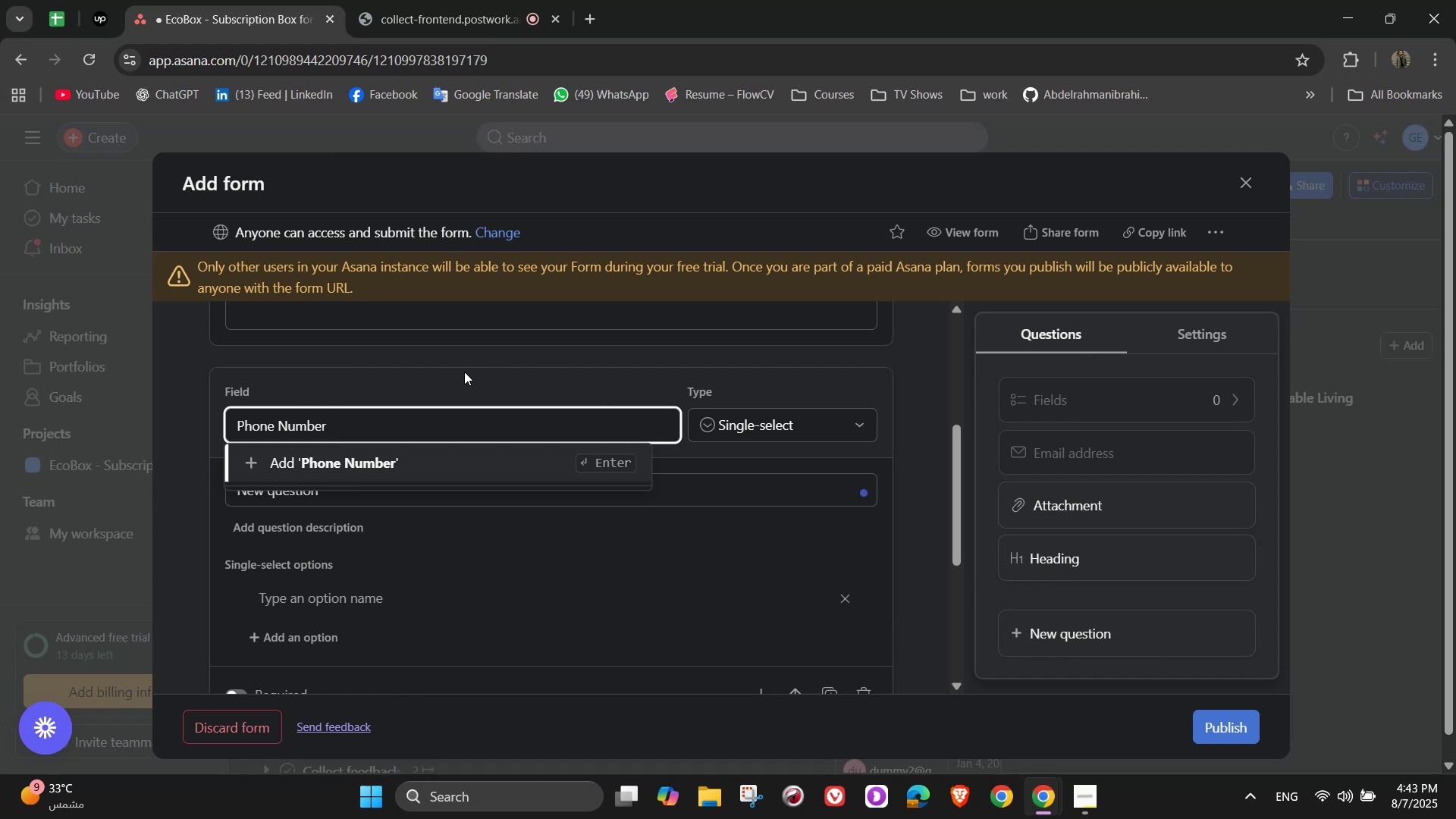 
left_click([841, 417])
 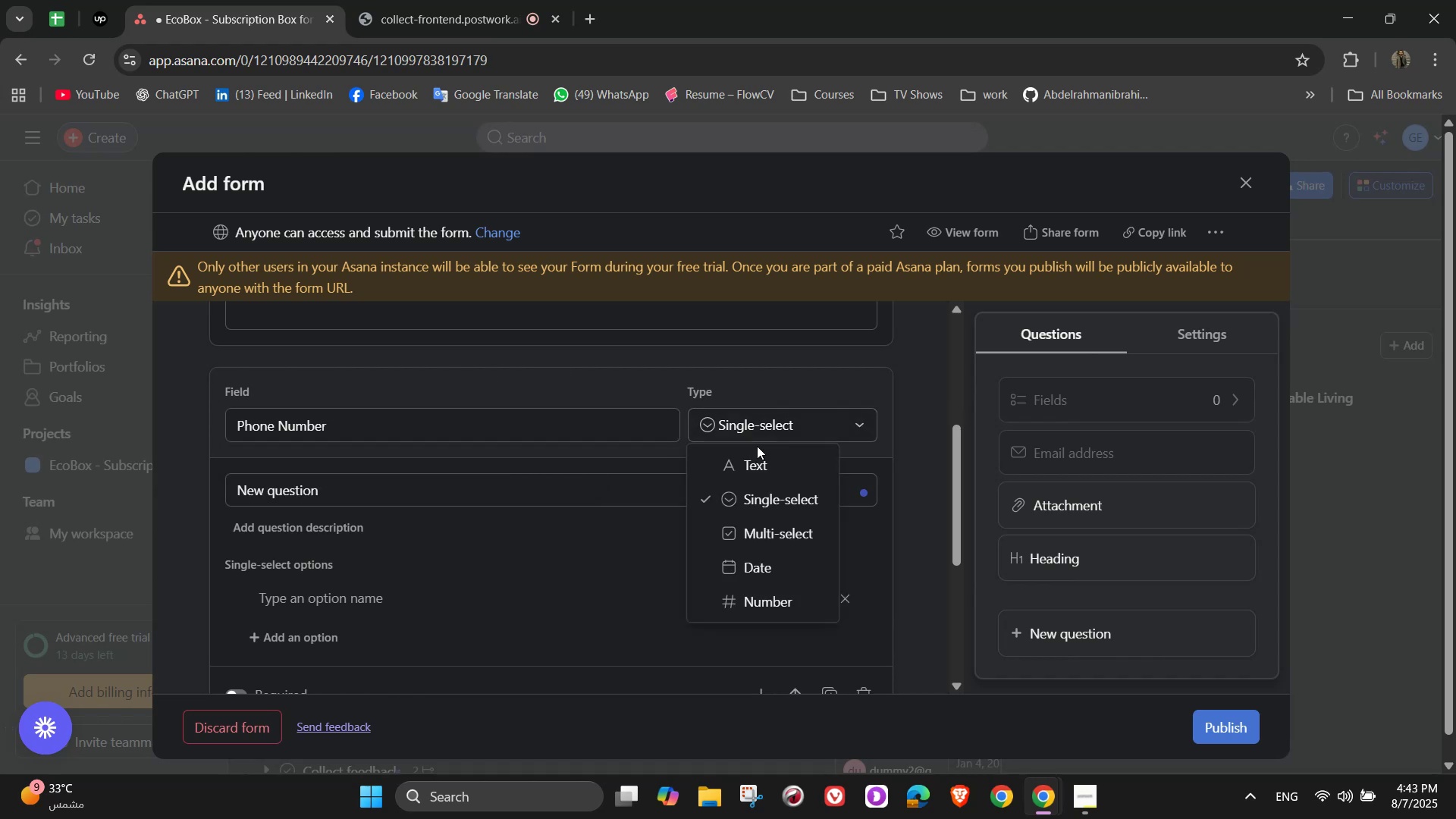 
left_click([757, 455])
 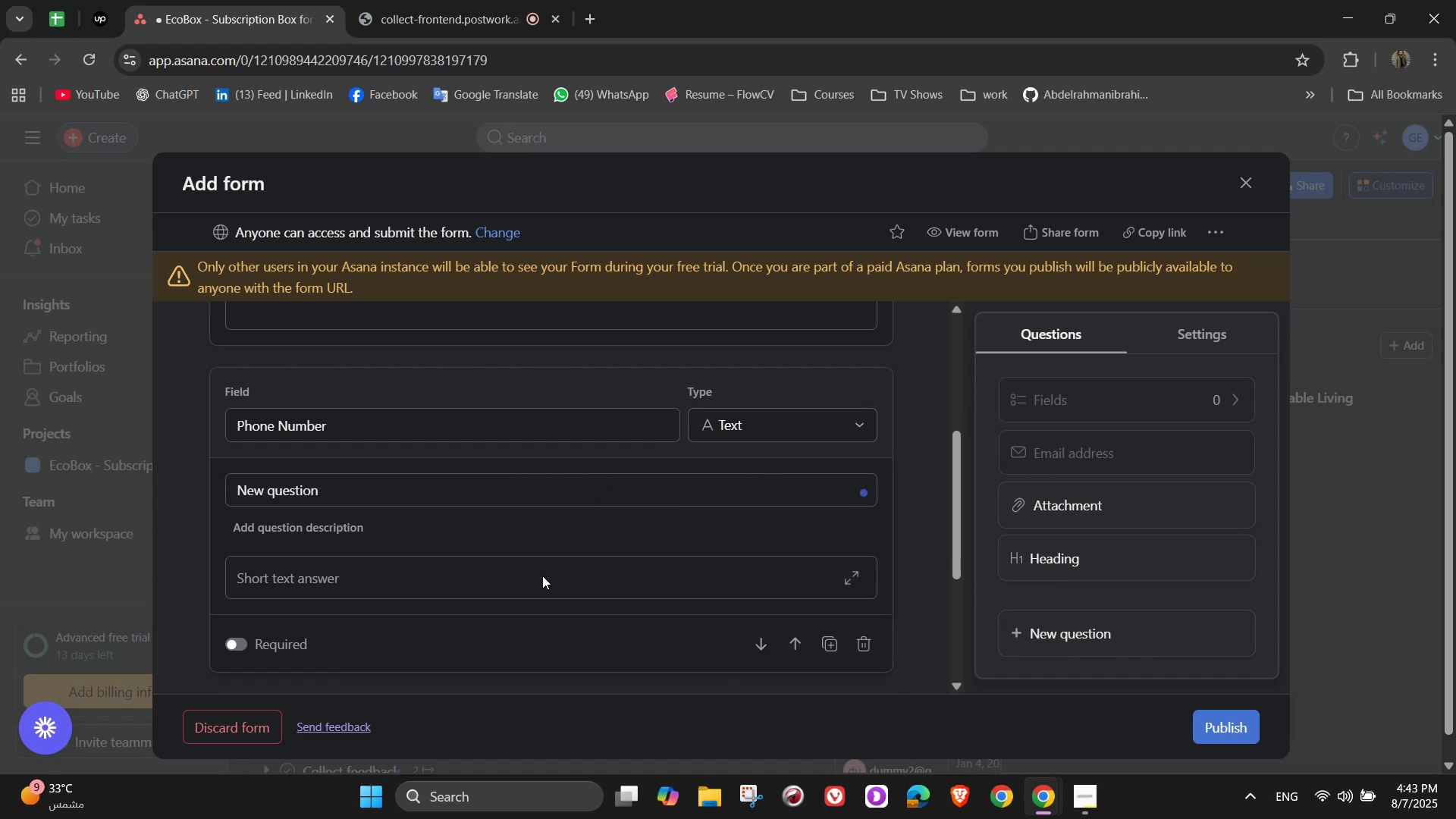 
wait(8.72)
 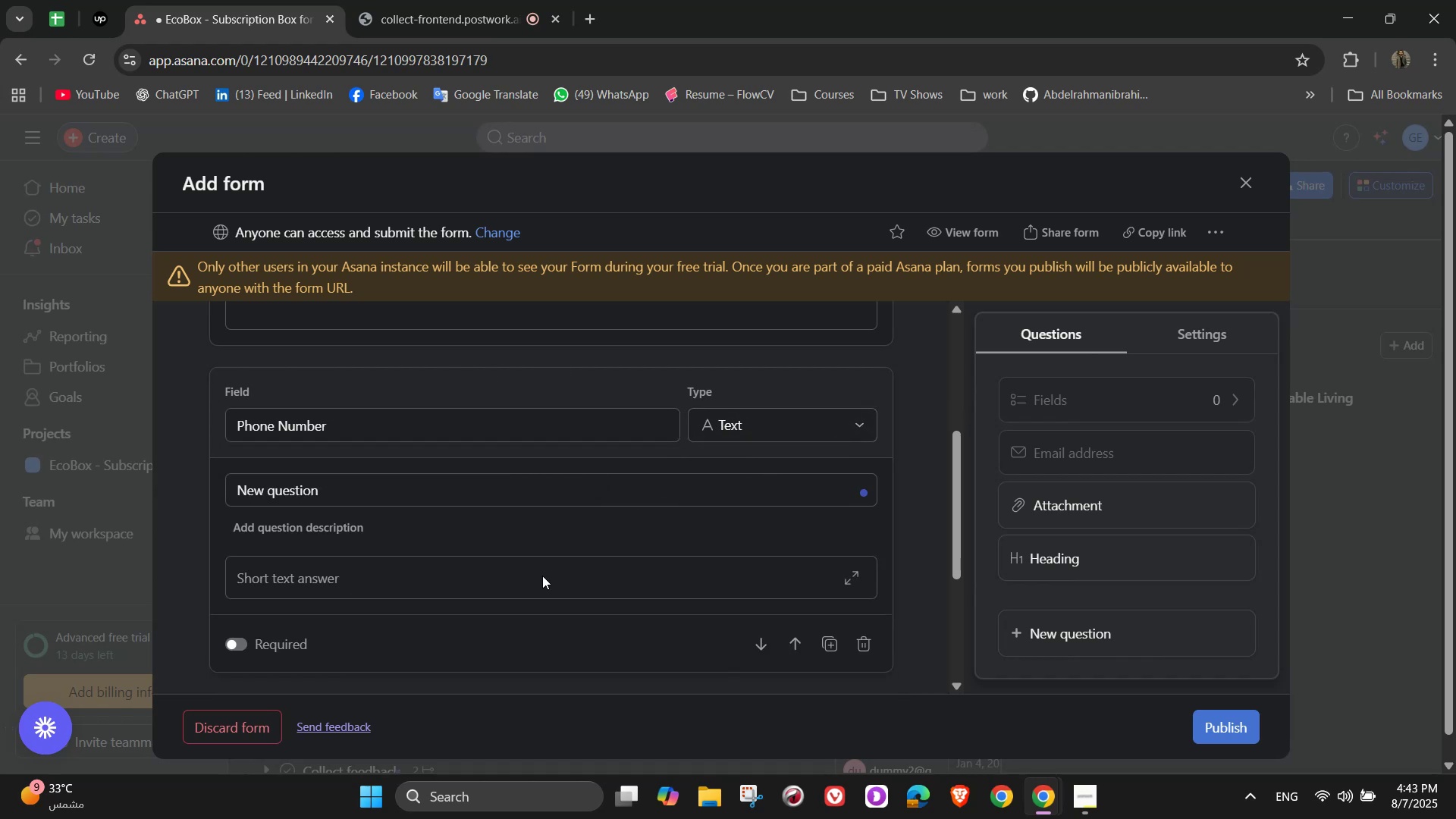 
left_click([233, 636])
 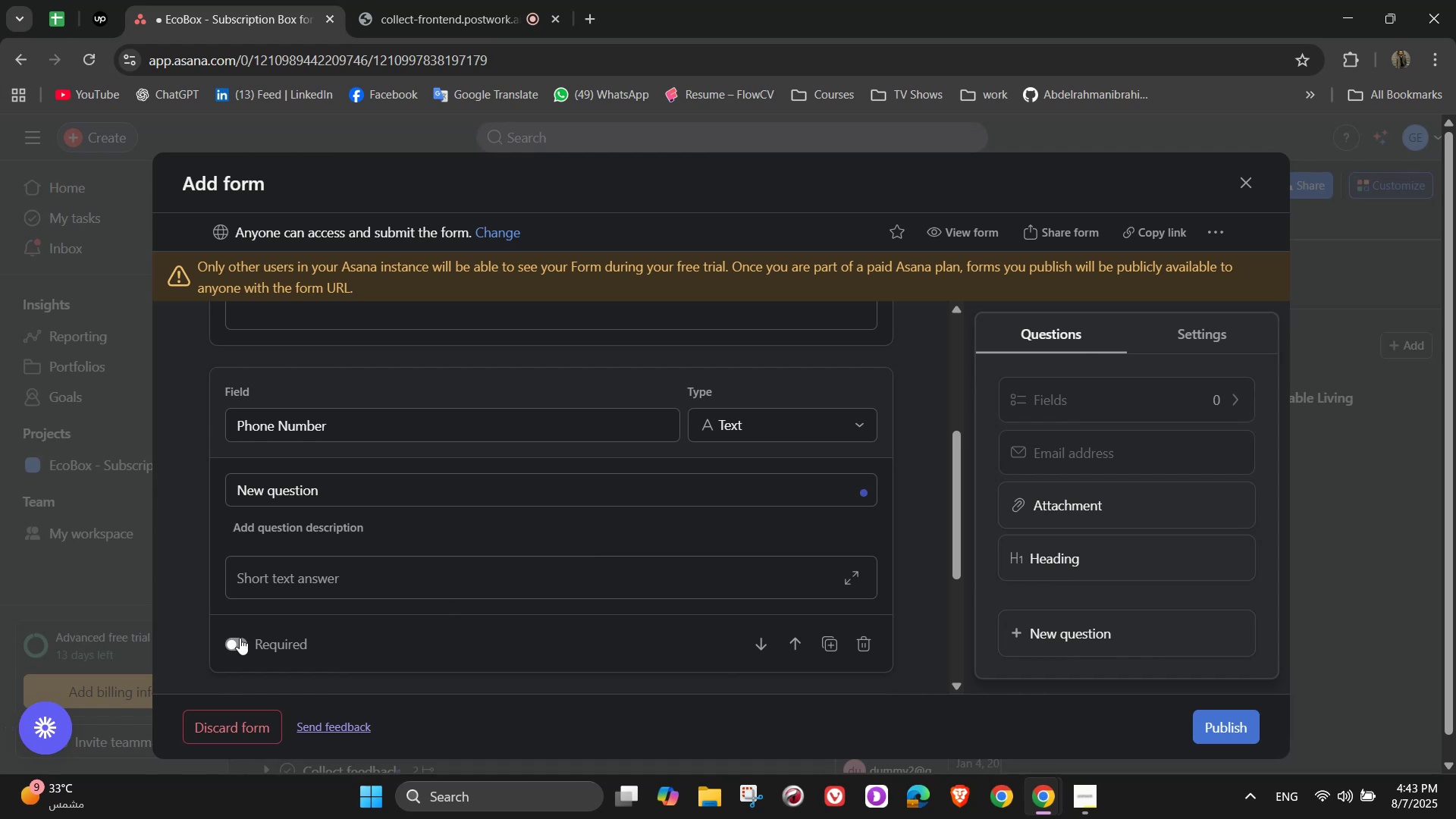 
left_click([240, 638])
 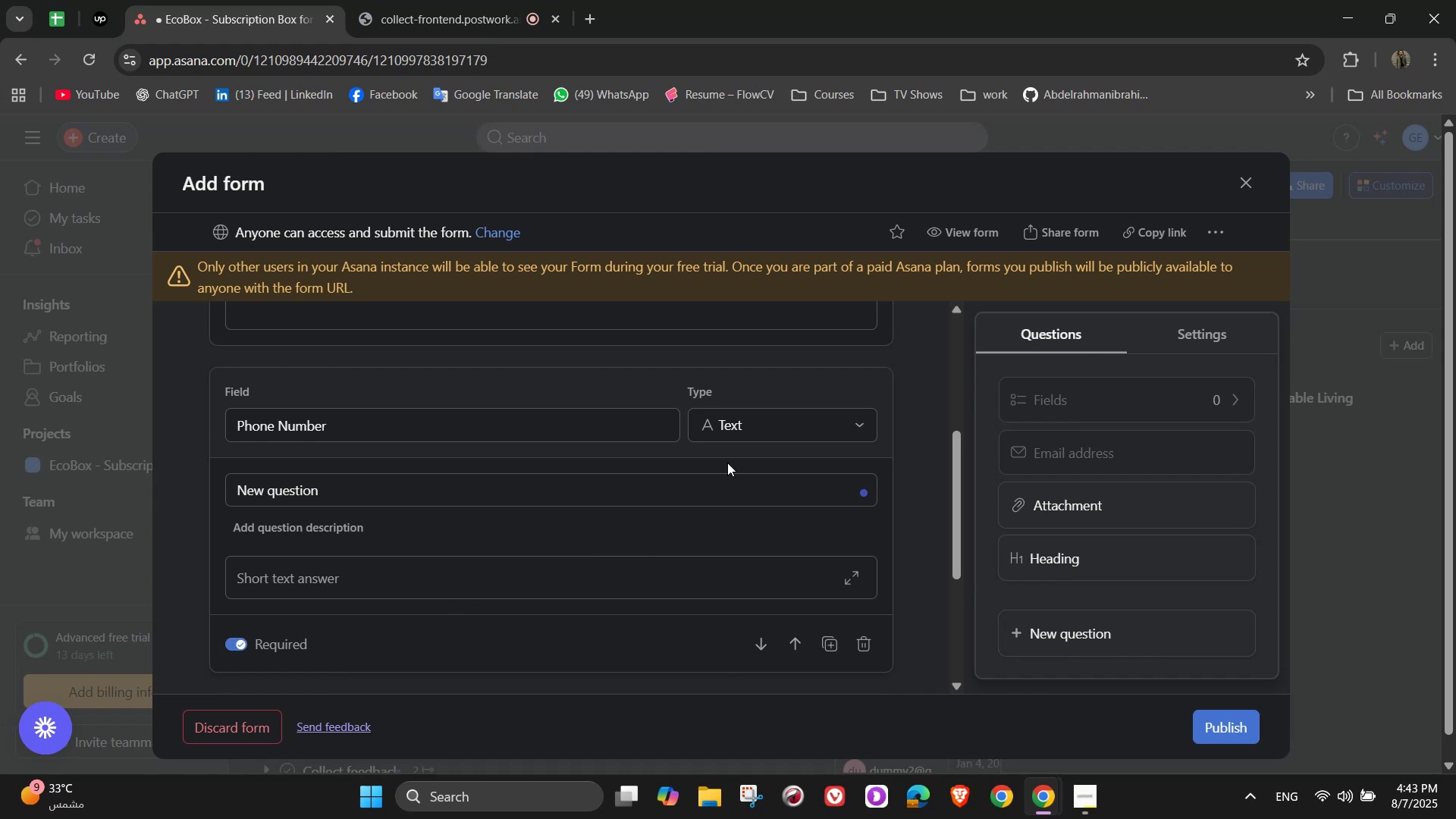 
scroll: coordinate [731, 481], scroll_direction: down, amount: 3.0
 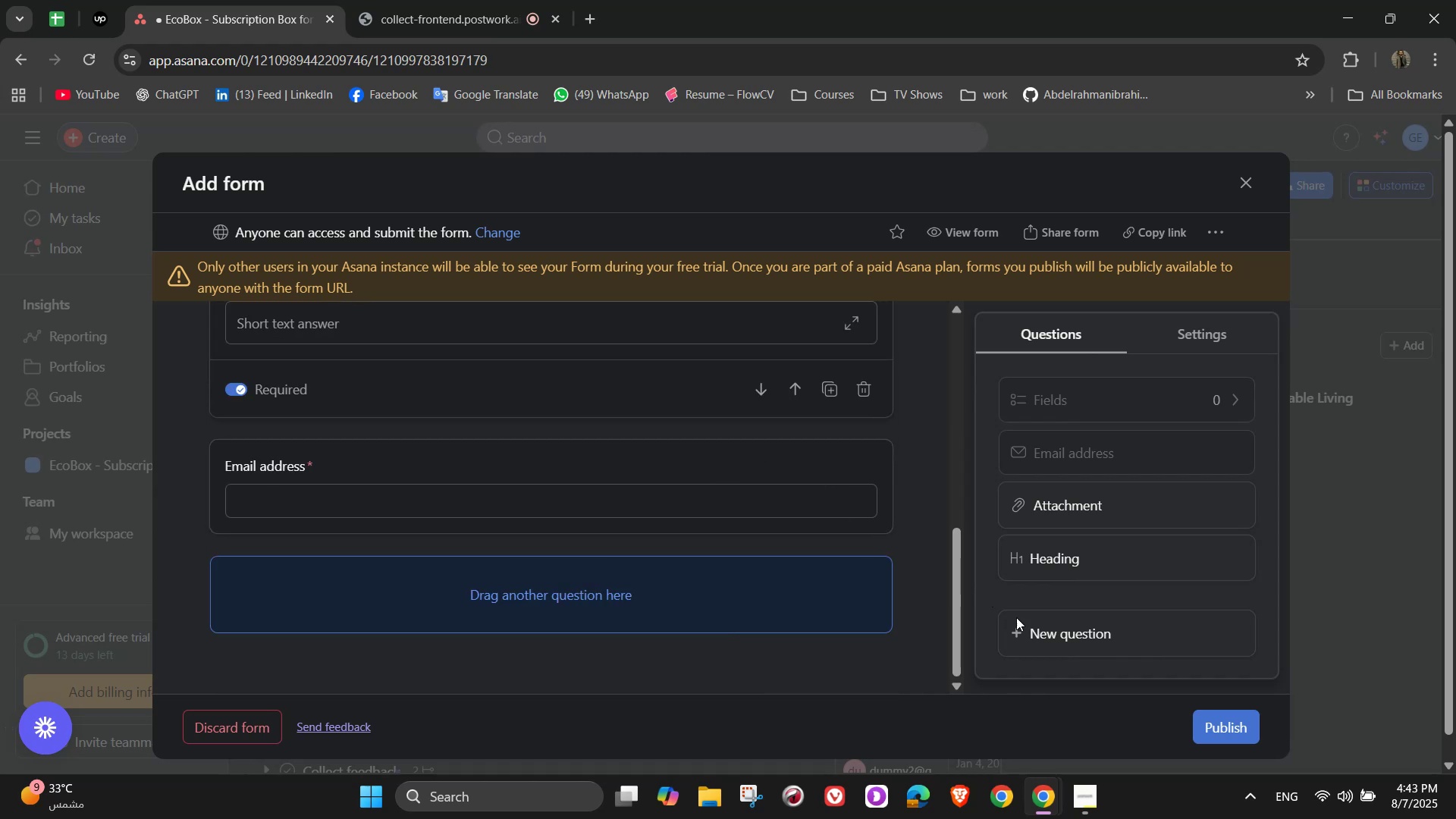 
left_click([1042, 632])
 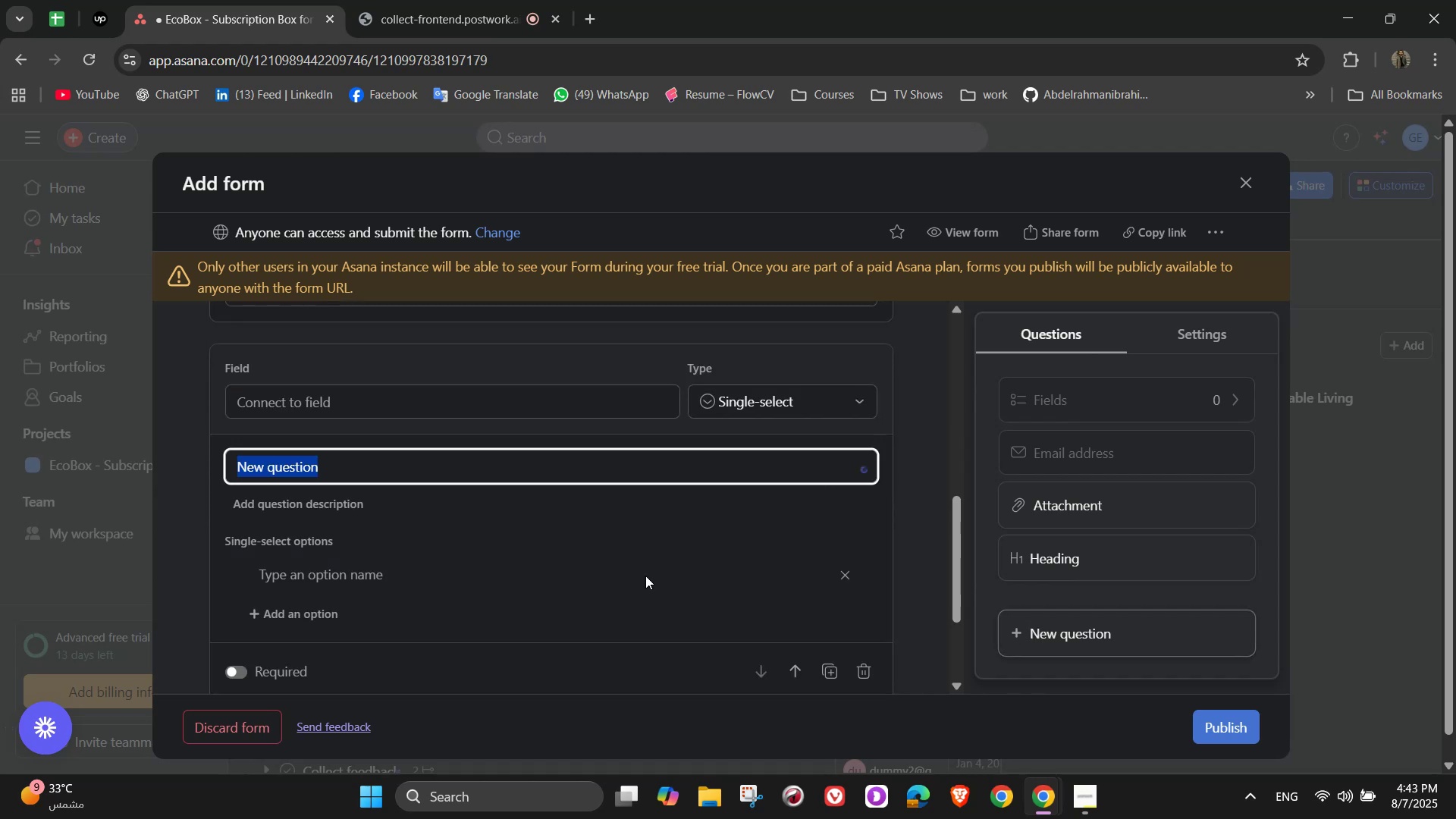 
scroll: coordinate [614, 565], scroll_direction: down, amount: 4.0
 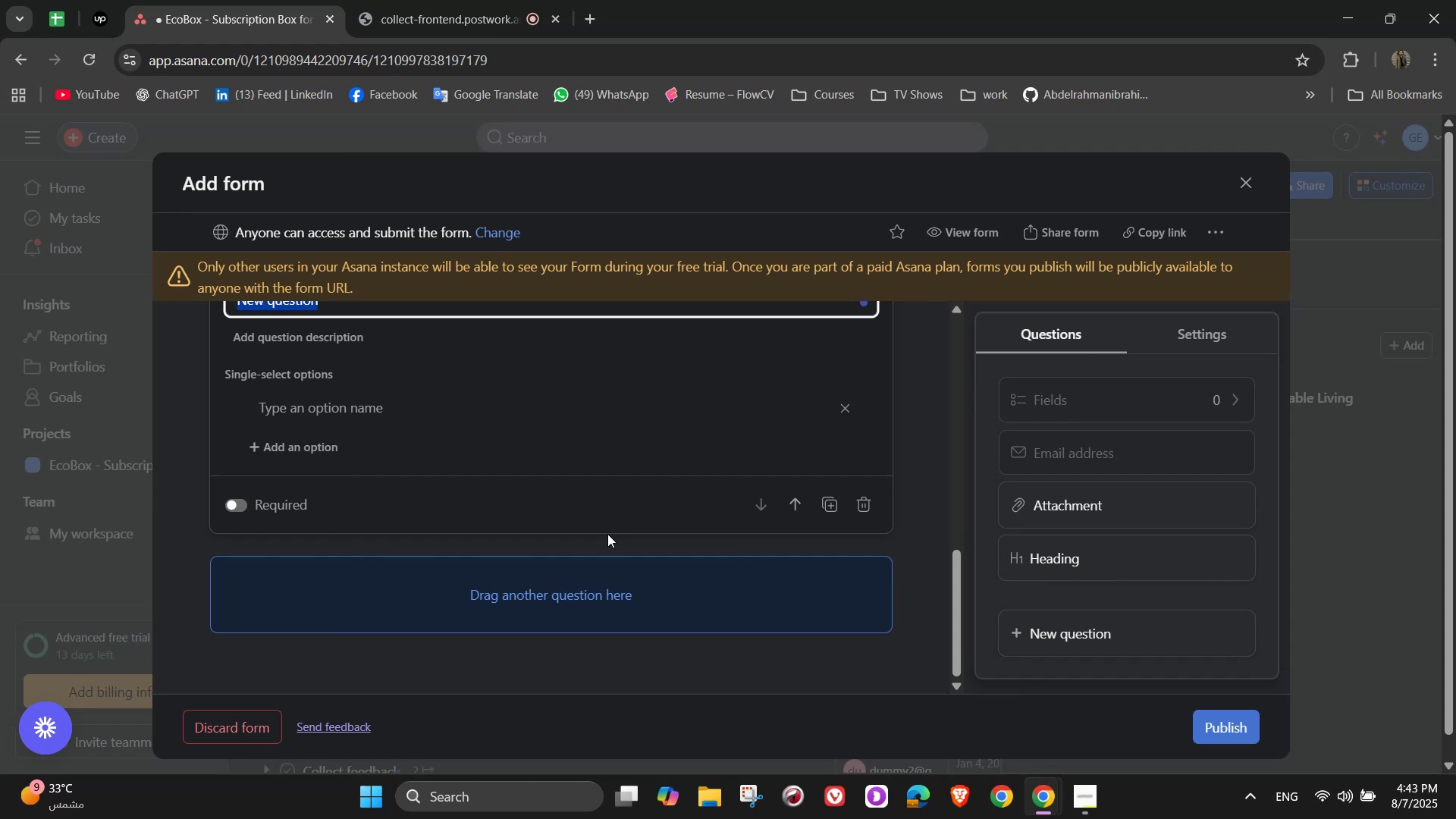 
wait(5.72)
 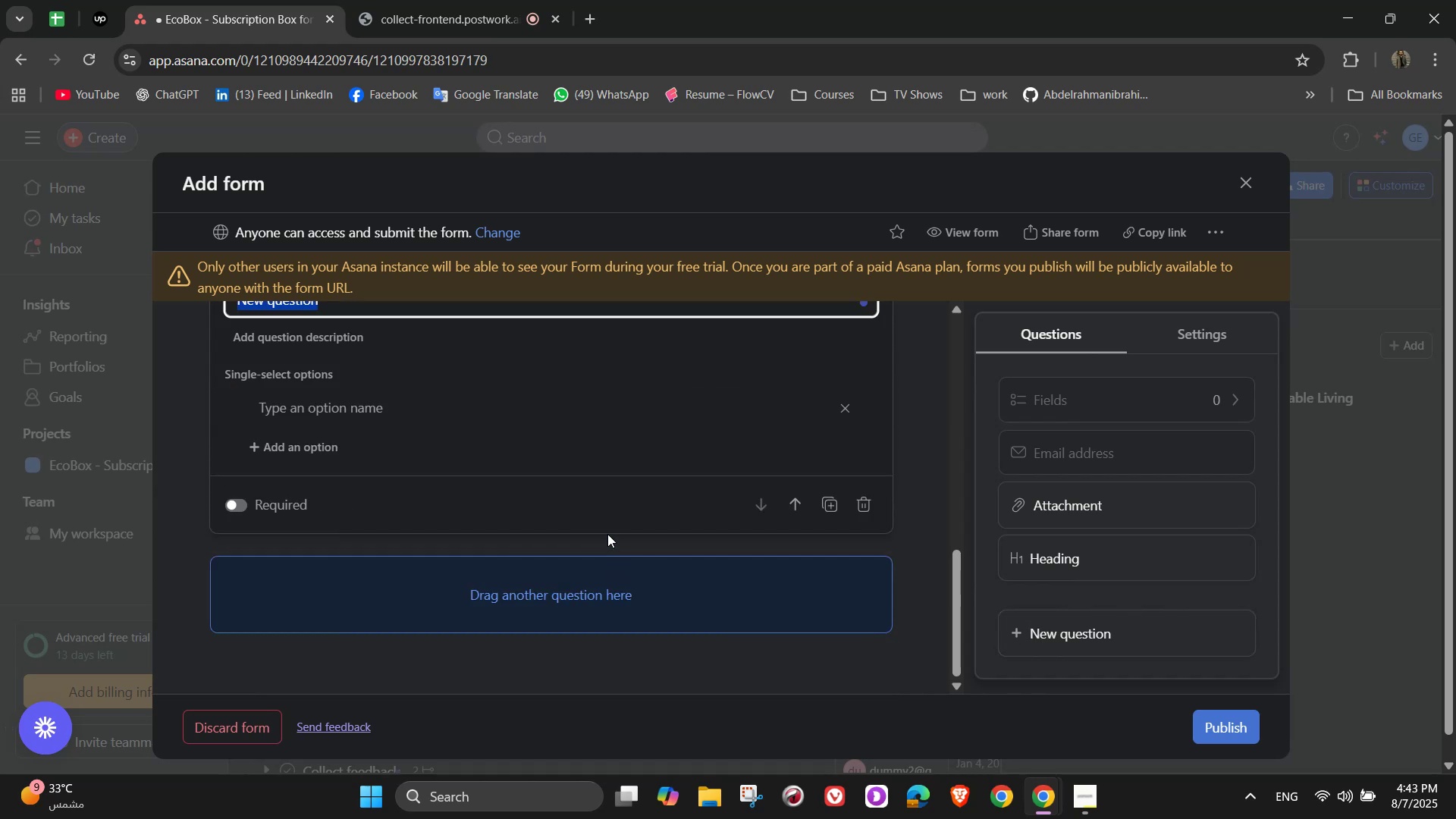 
type(Product Name)
 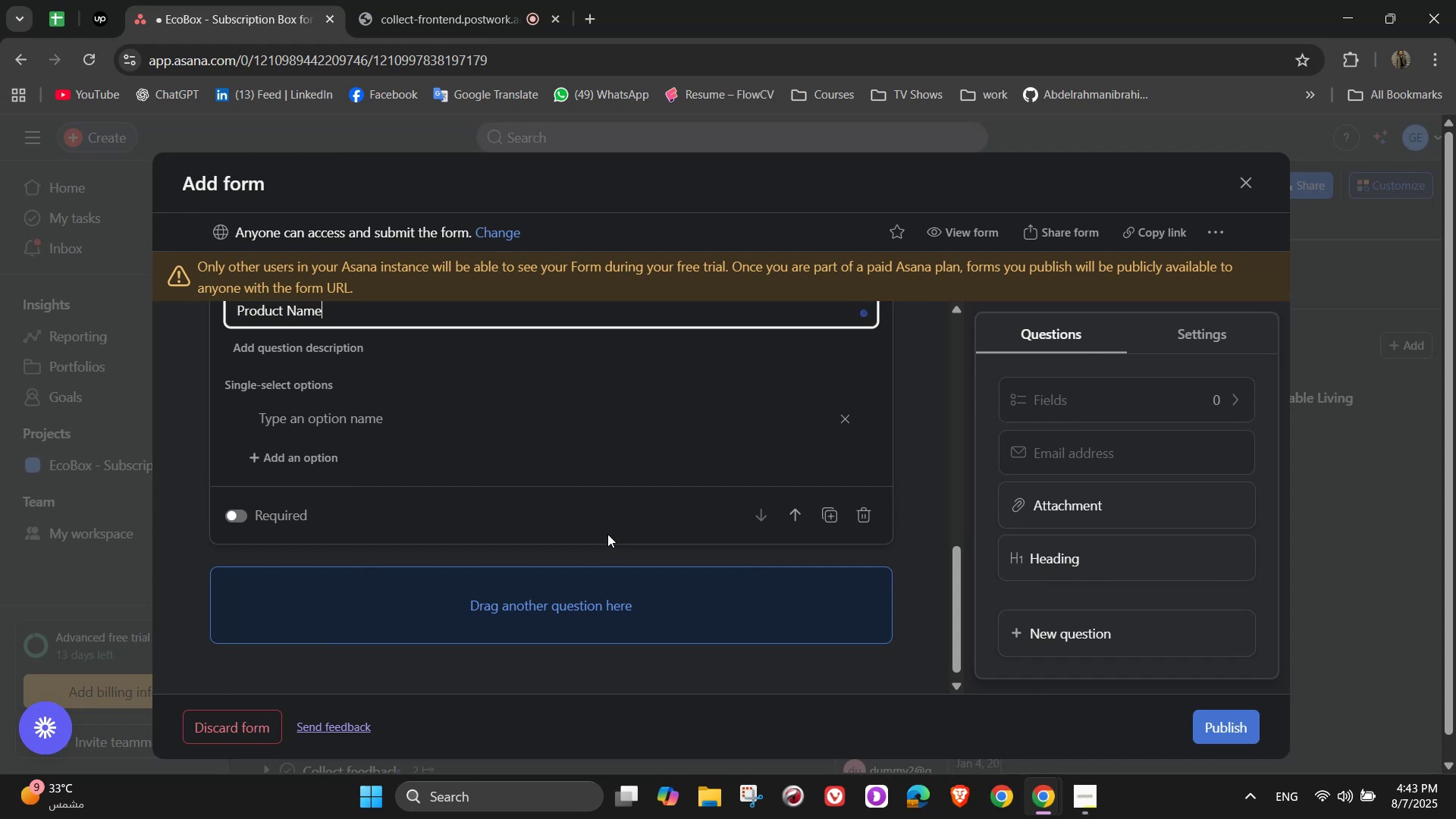 
scroll: coordinate [610, 465], scroll_direction: up, amount: 2.0
 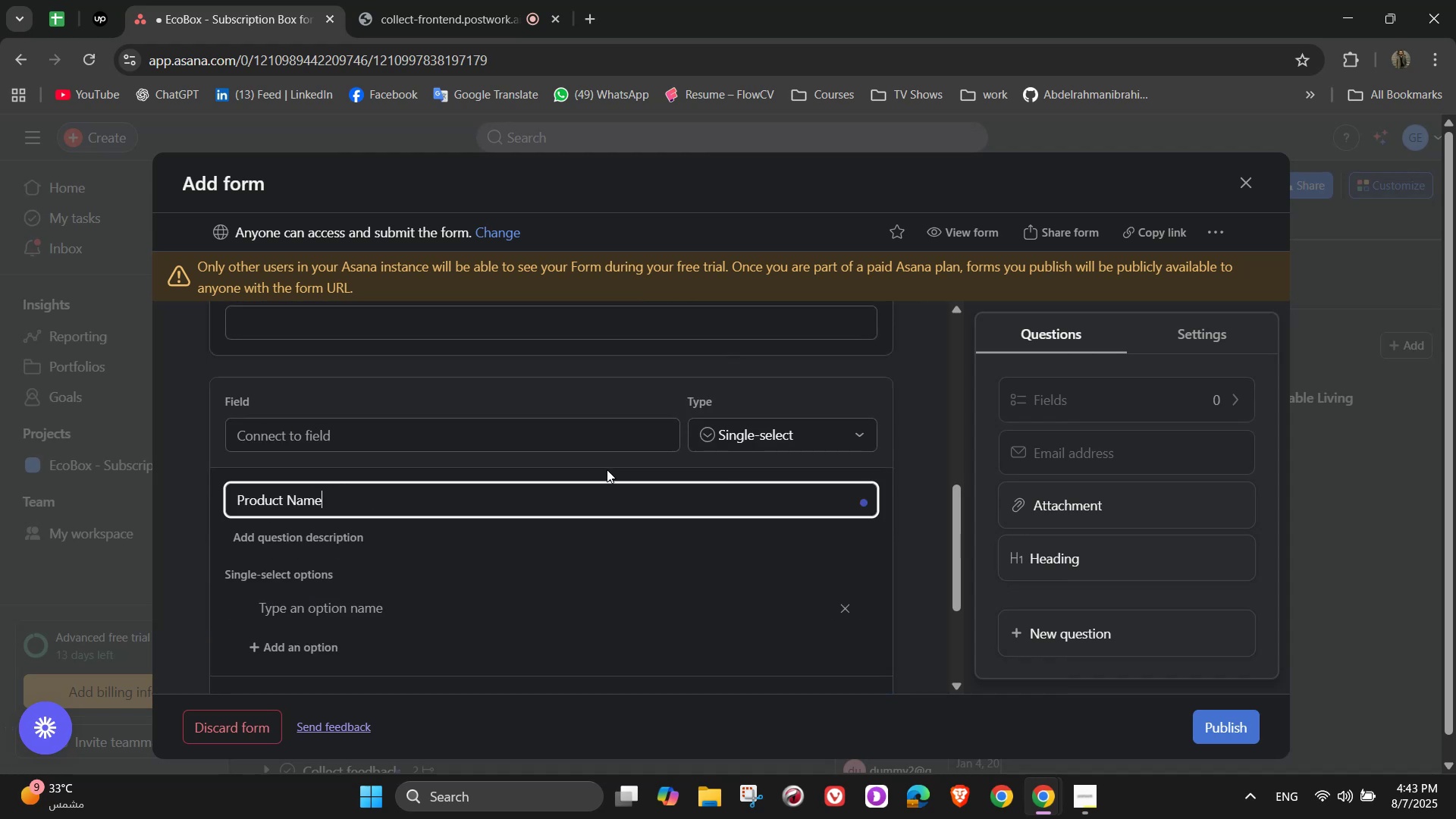 
scroll: coordinate [642, 467], scroll_direction: none, amount: 0.0
 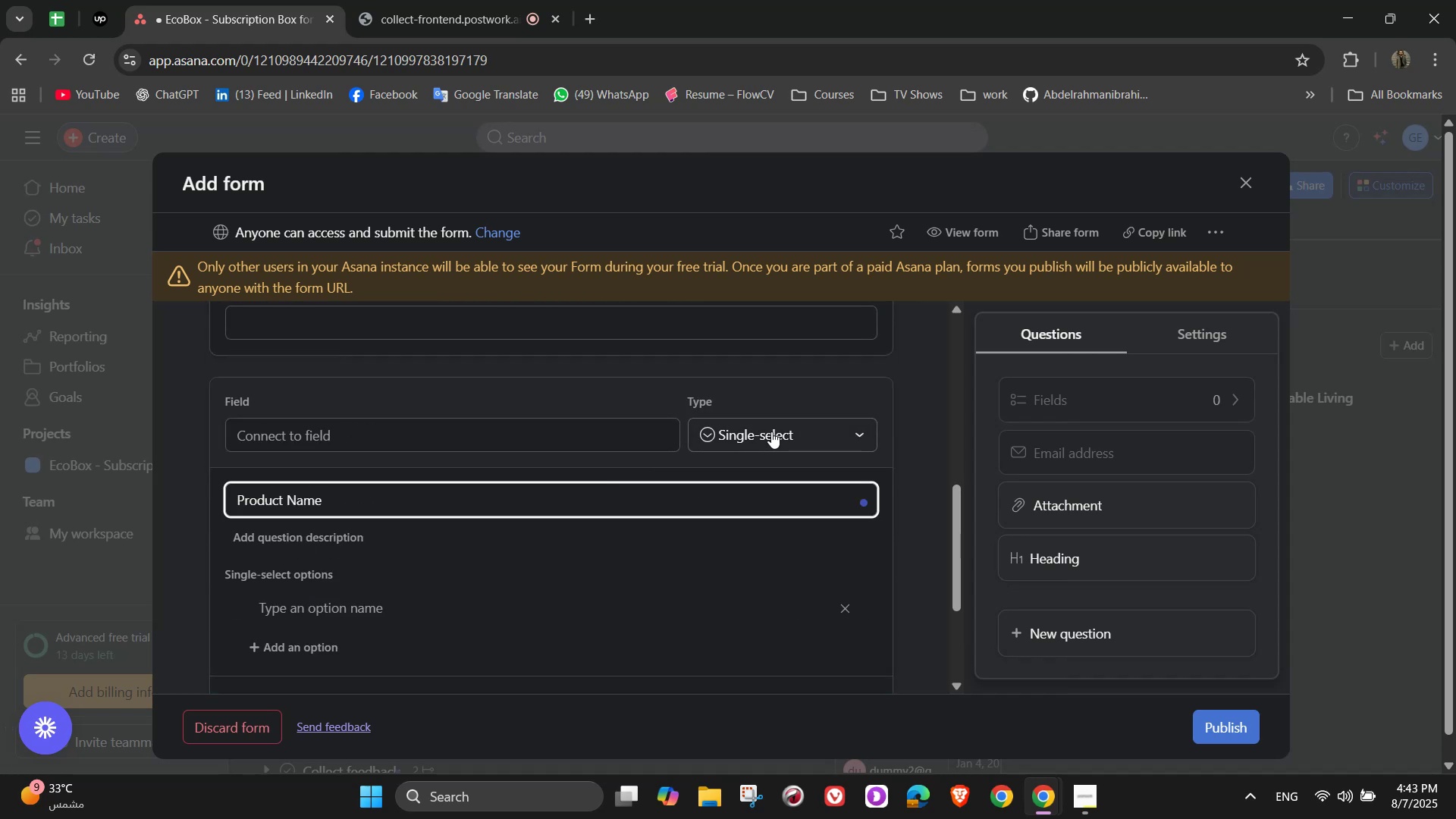 
left_click([771, 431])
 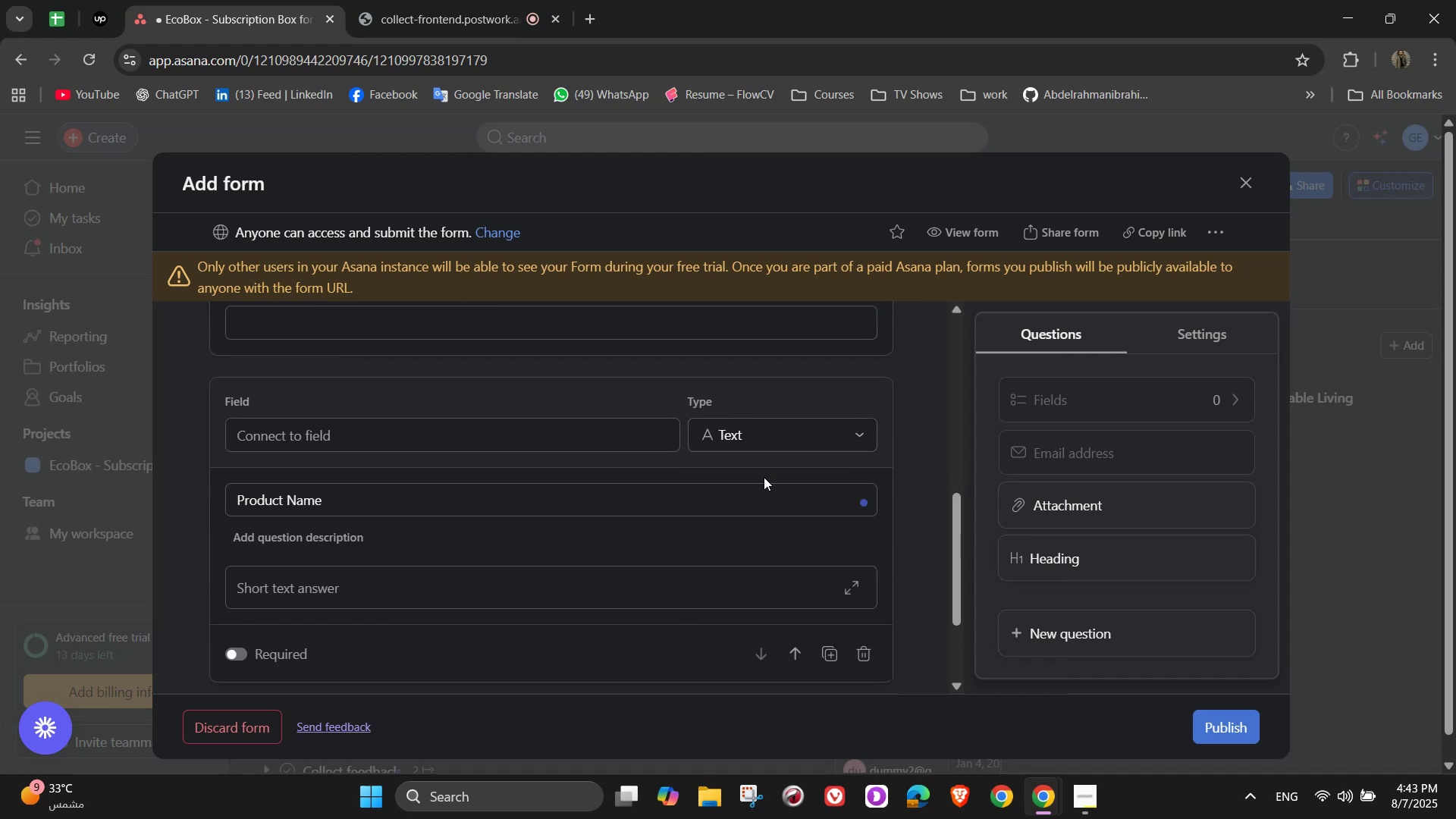 
scroll: coordinate [764, 477], scroll_direction: down, amount: 1.0
 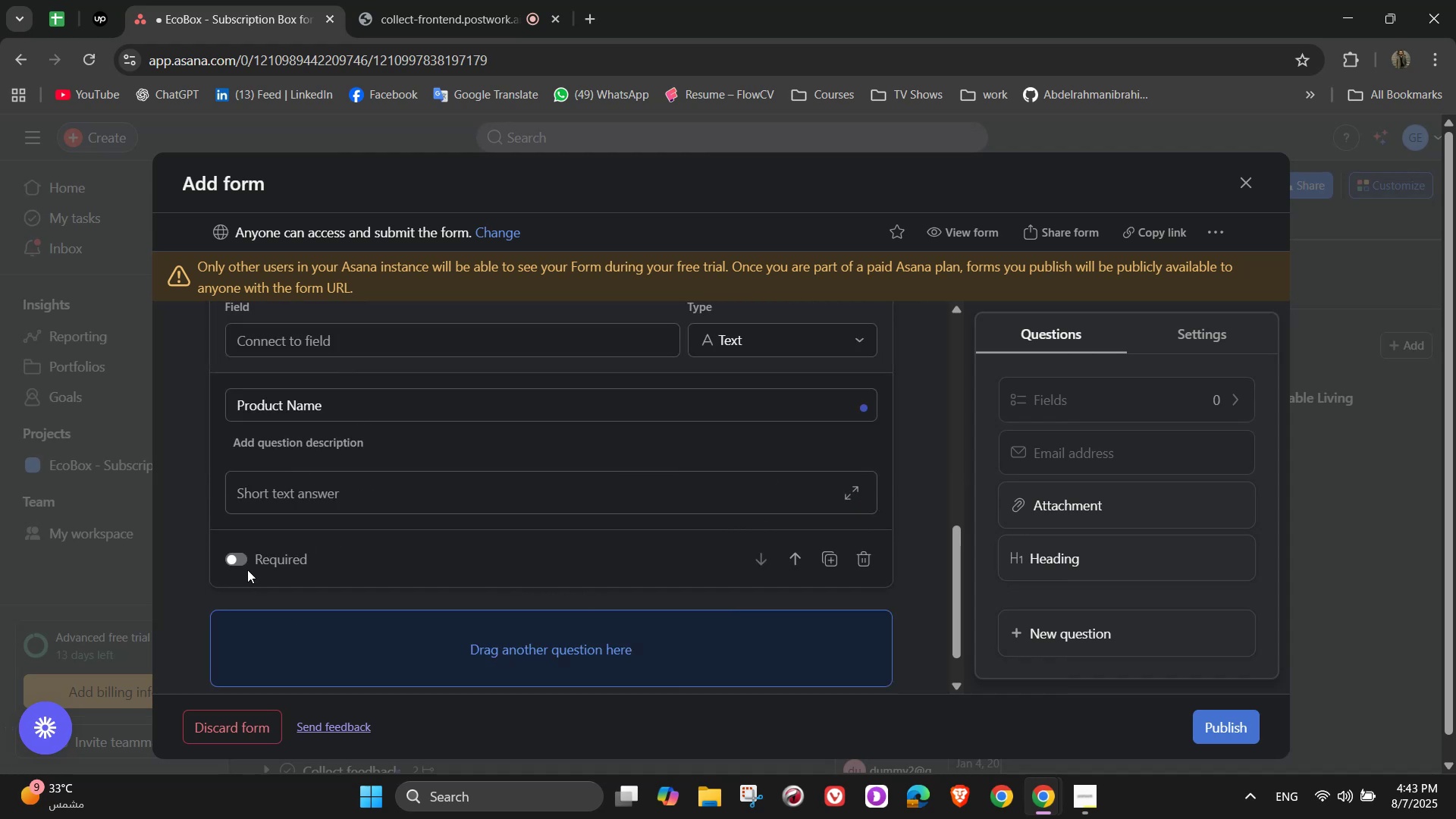 
left_click([246, 557])
 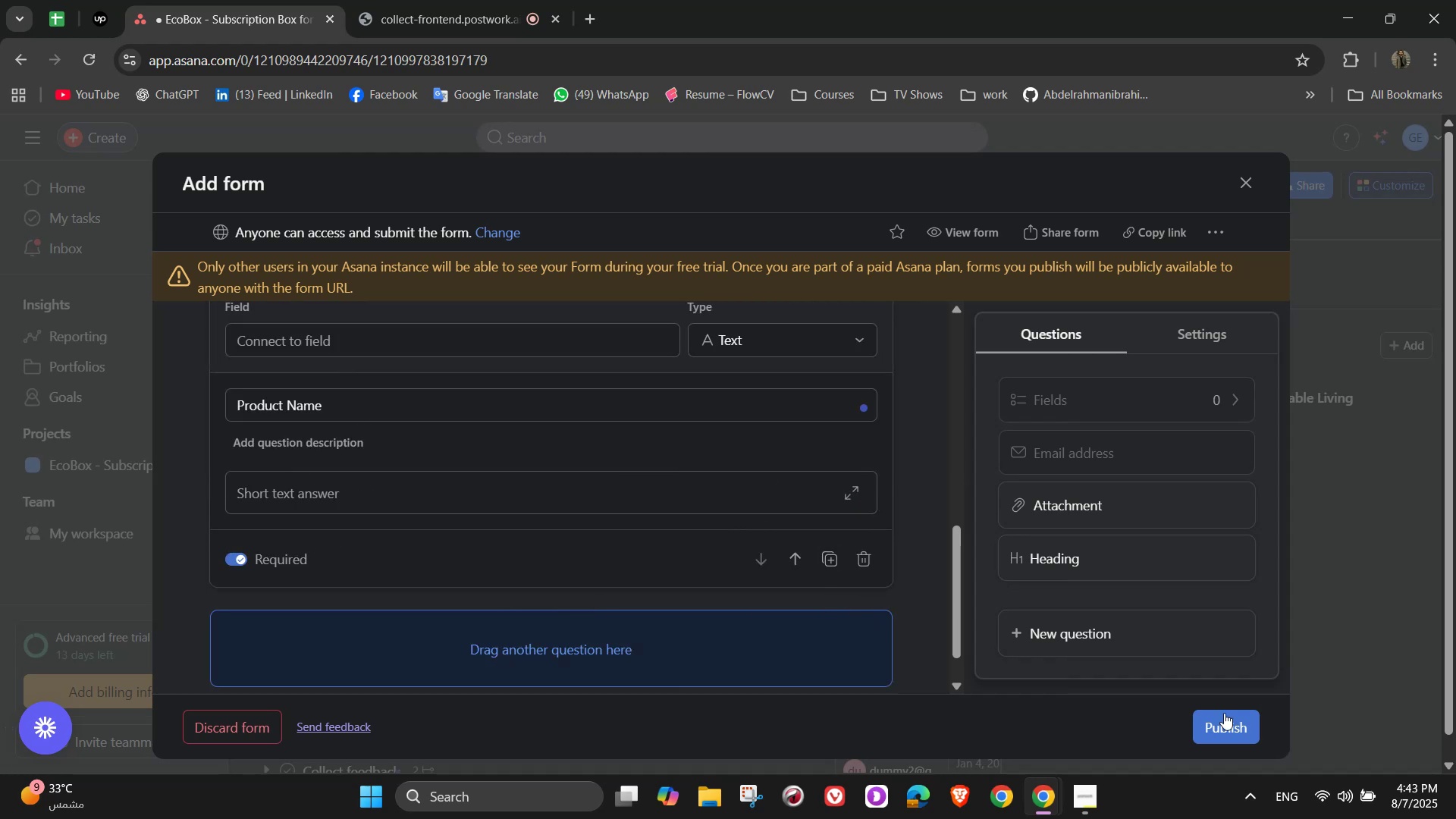 
left_click([1060, 629])
 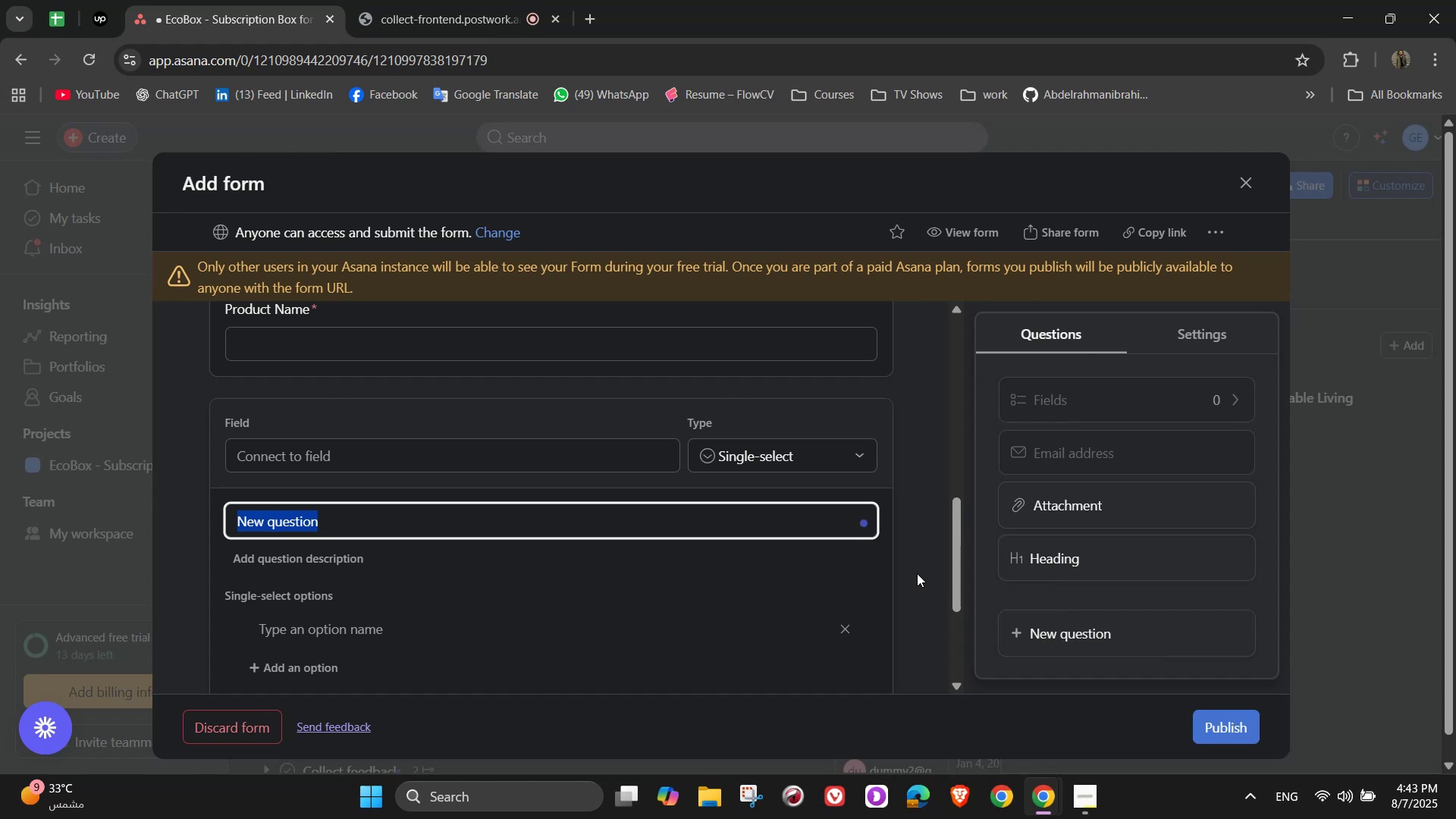 
wait(10.6)
 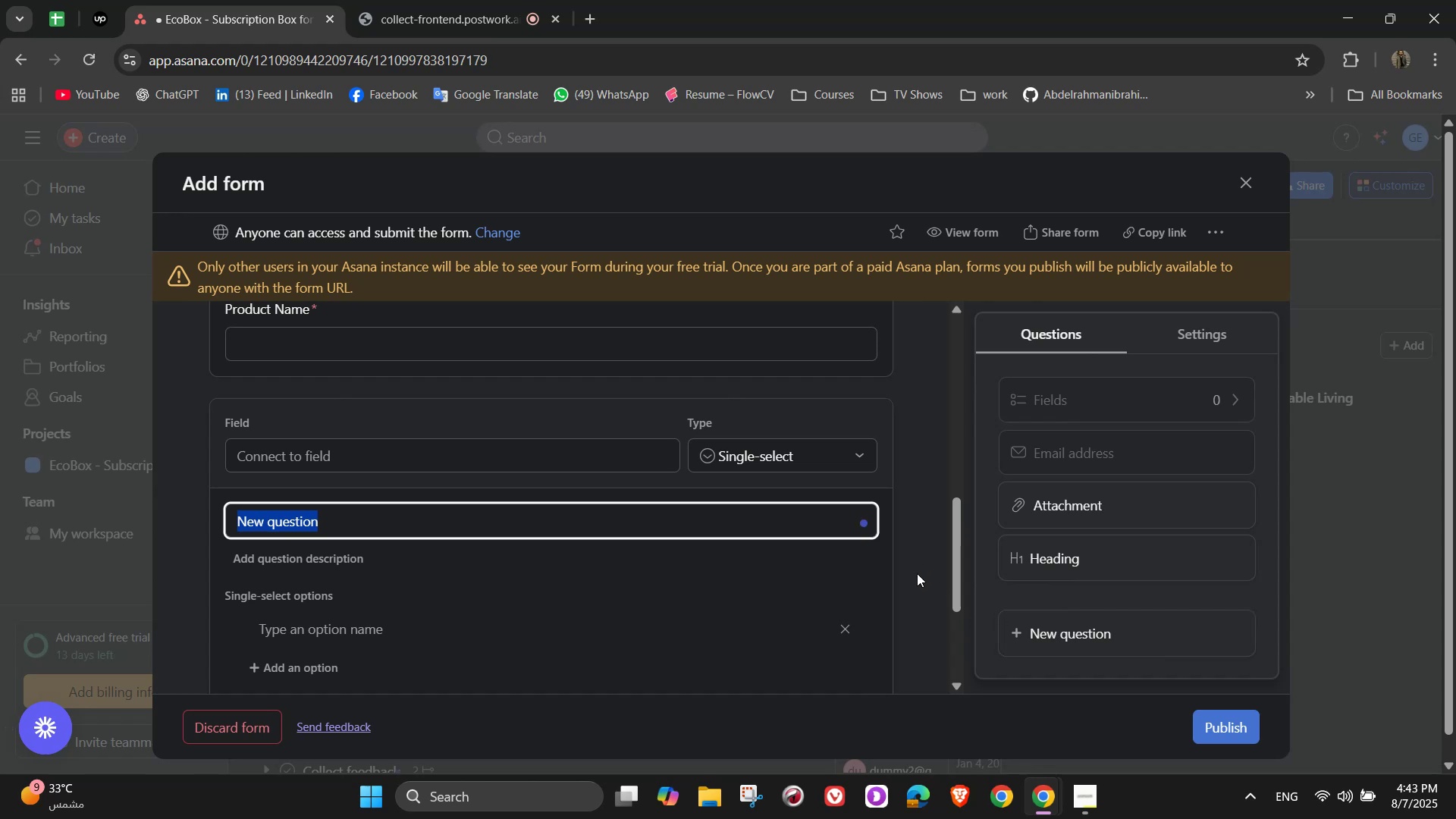 
scroll: coordinate [775, 564], scroll_direction: down, amount: 3.0
 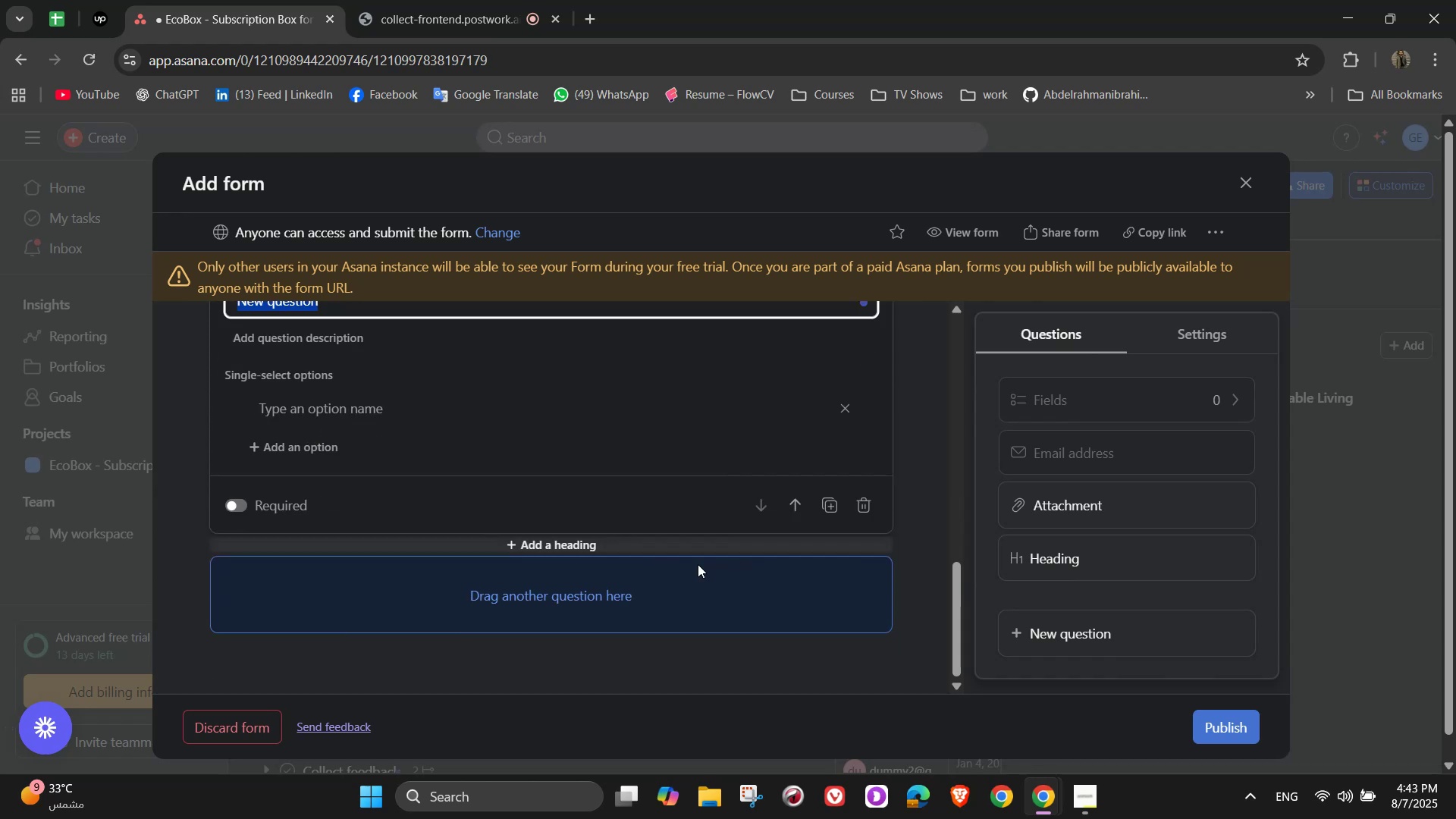 
scroll: coordinate [753, 485], scroll_direction: up, amount: 3.0
 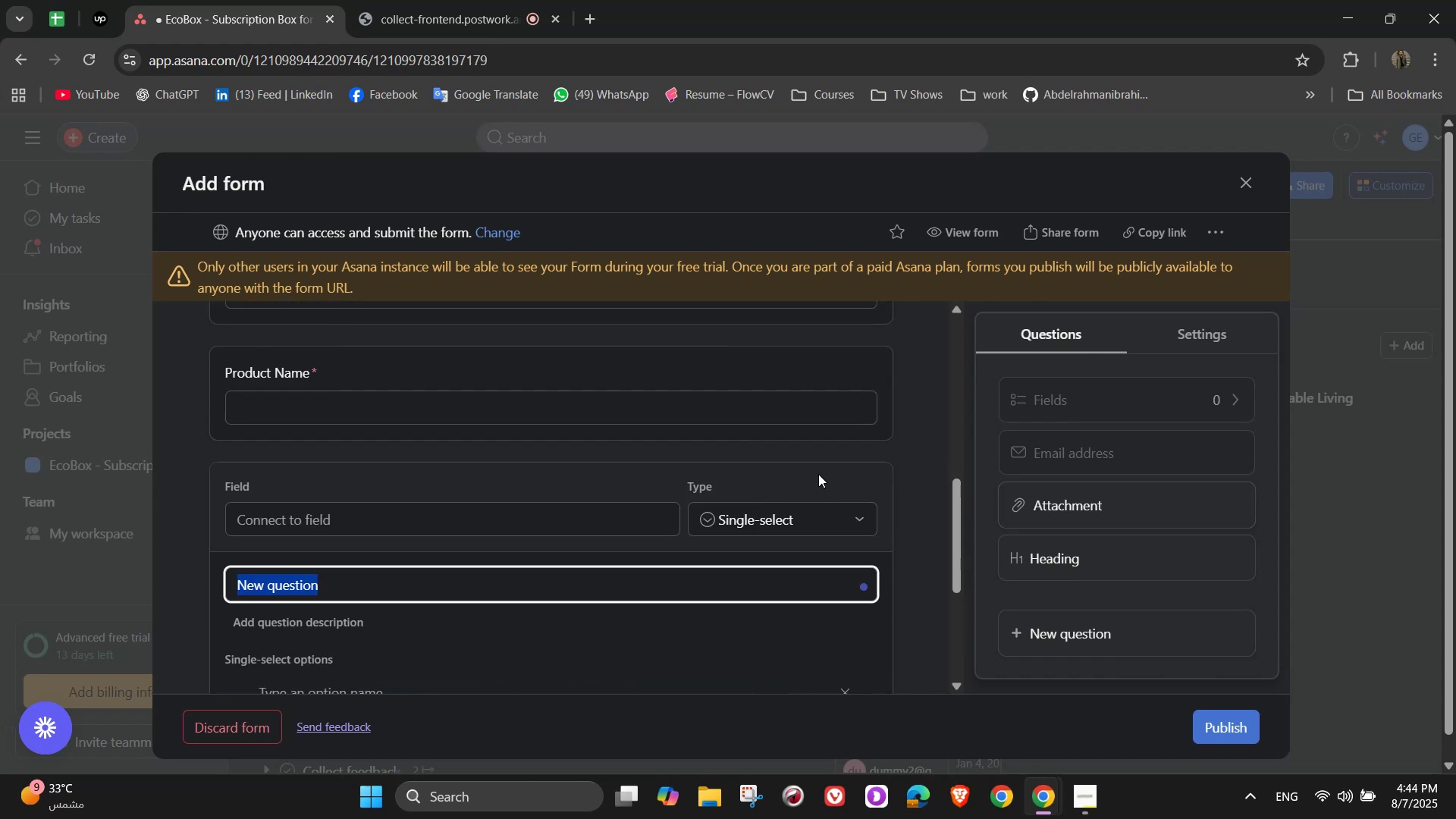 
scroll: coordinate [818, 474], scroll_direction: down, amount: 1.0
 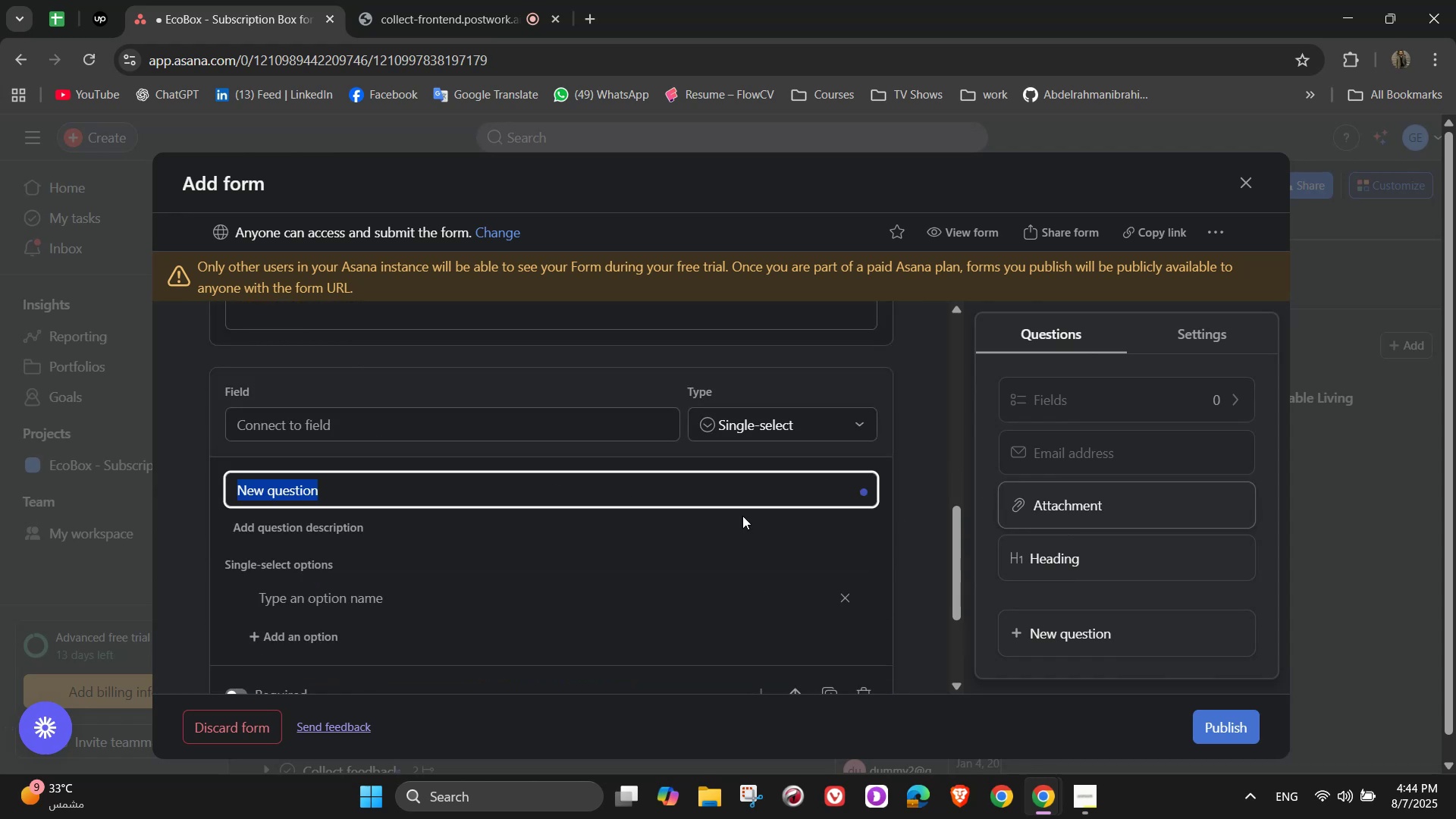 
scroll: coordinate [420, 505], scroll_direction: up, amount: 1.0
 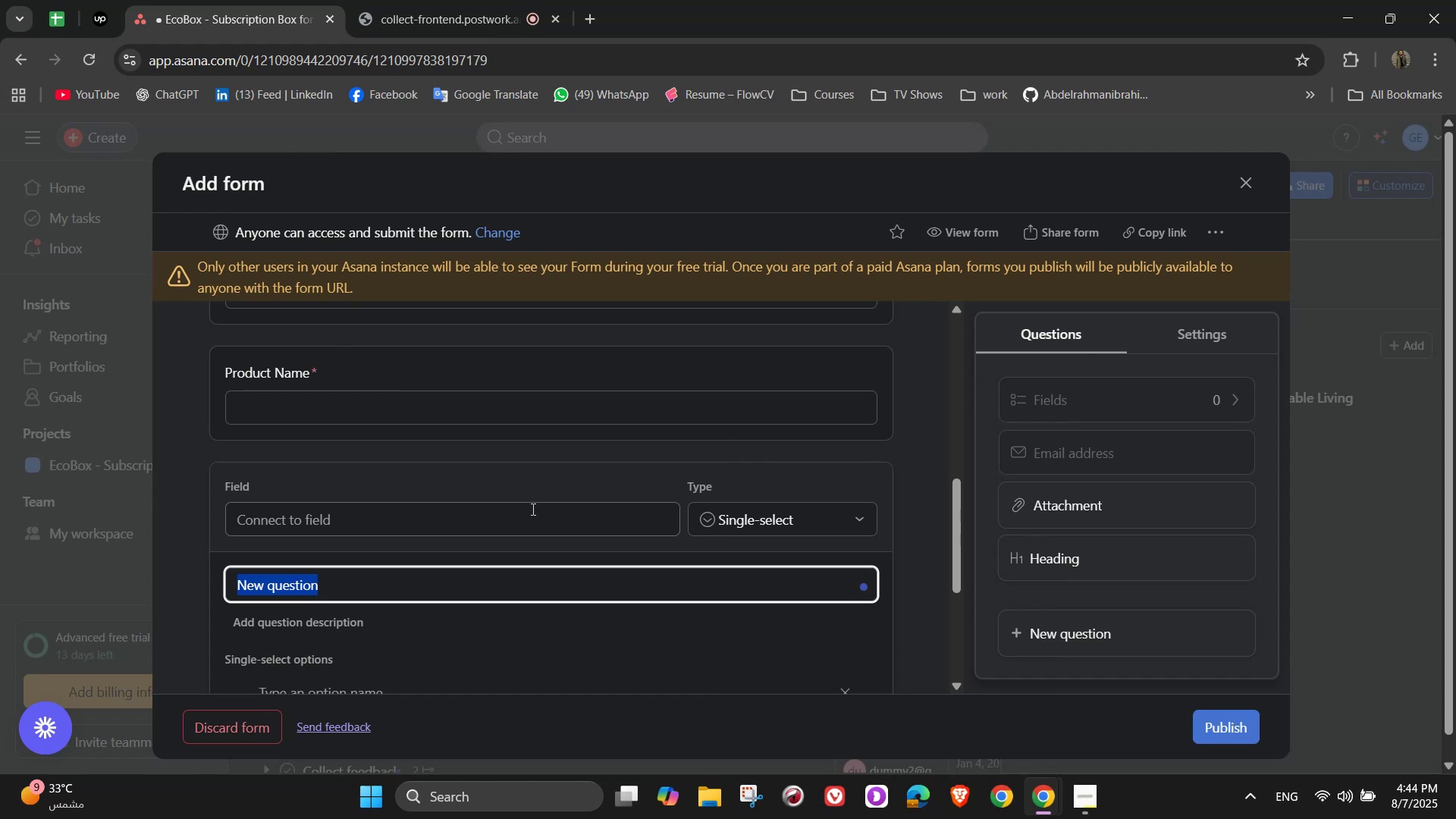 
scroll: coordinate [543, 598], scroll_direction: down, amount: 4.0
 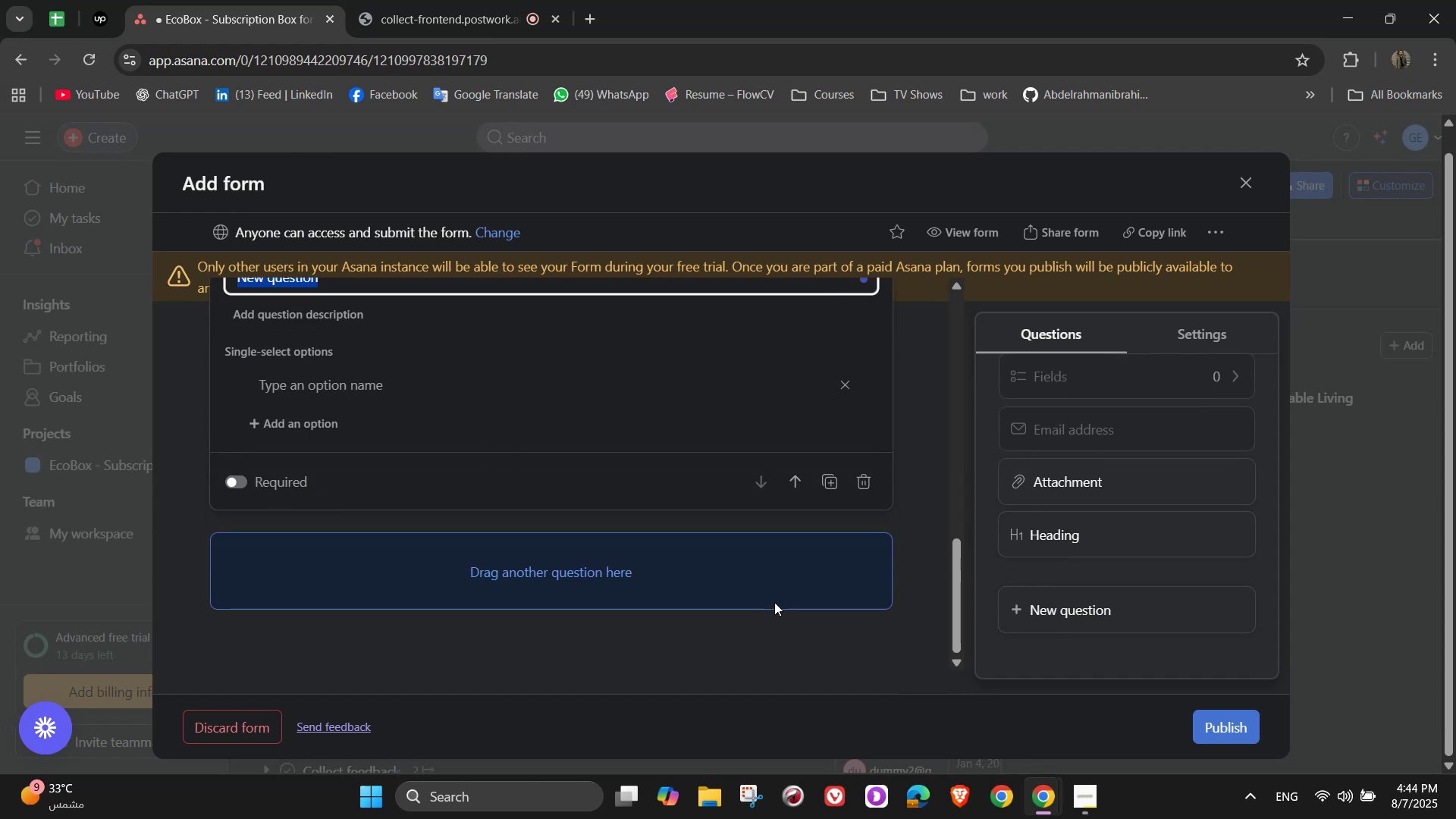 
scroll: coordinate [783, 589], scroll_direction: up, amount: 1.0
 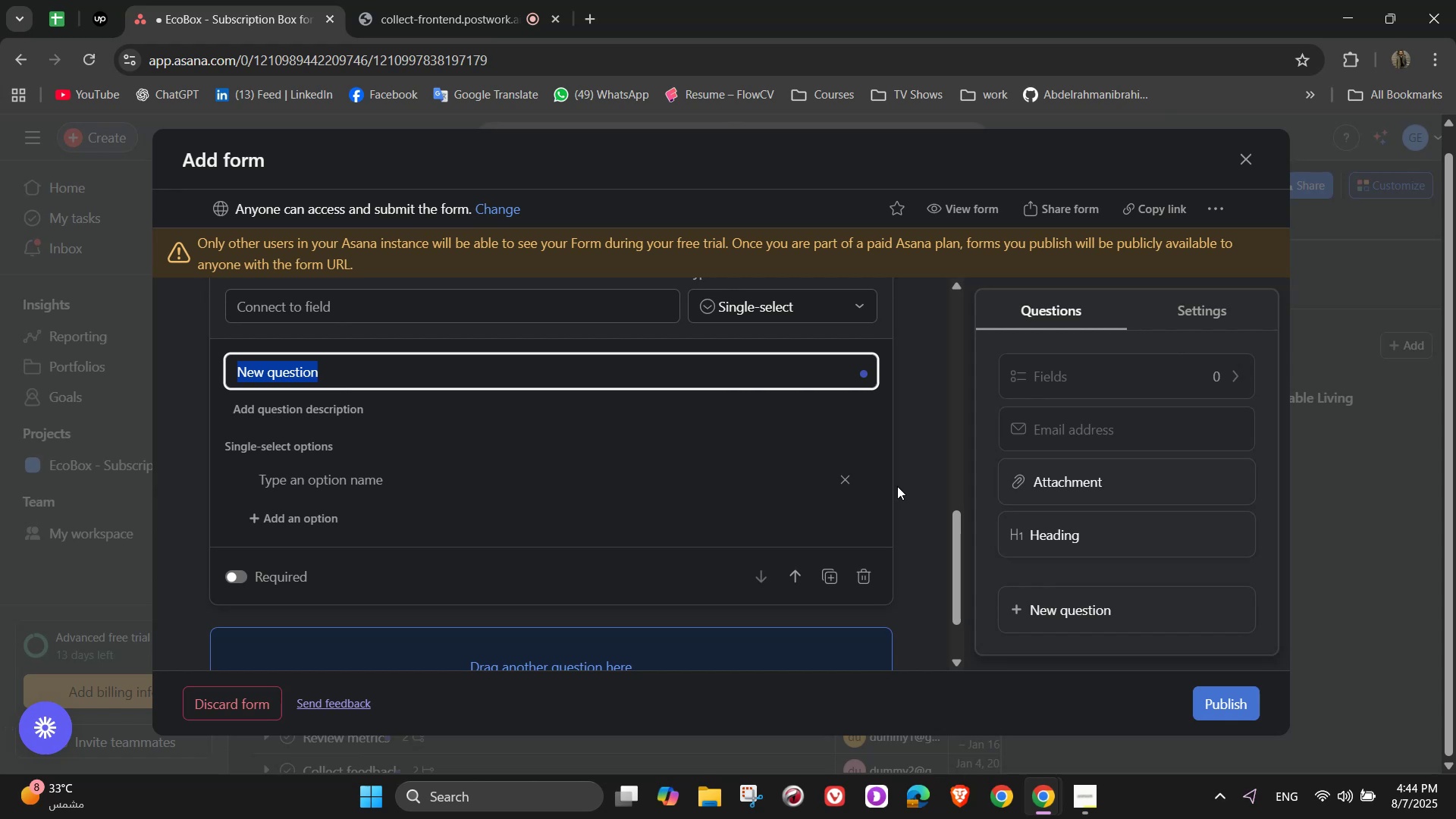 
wait(14.98)
 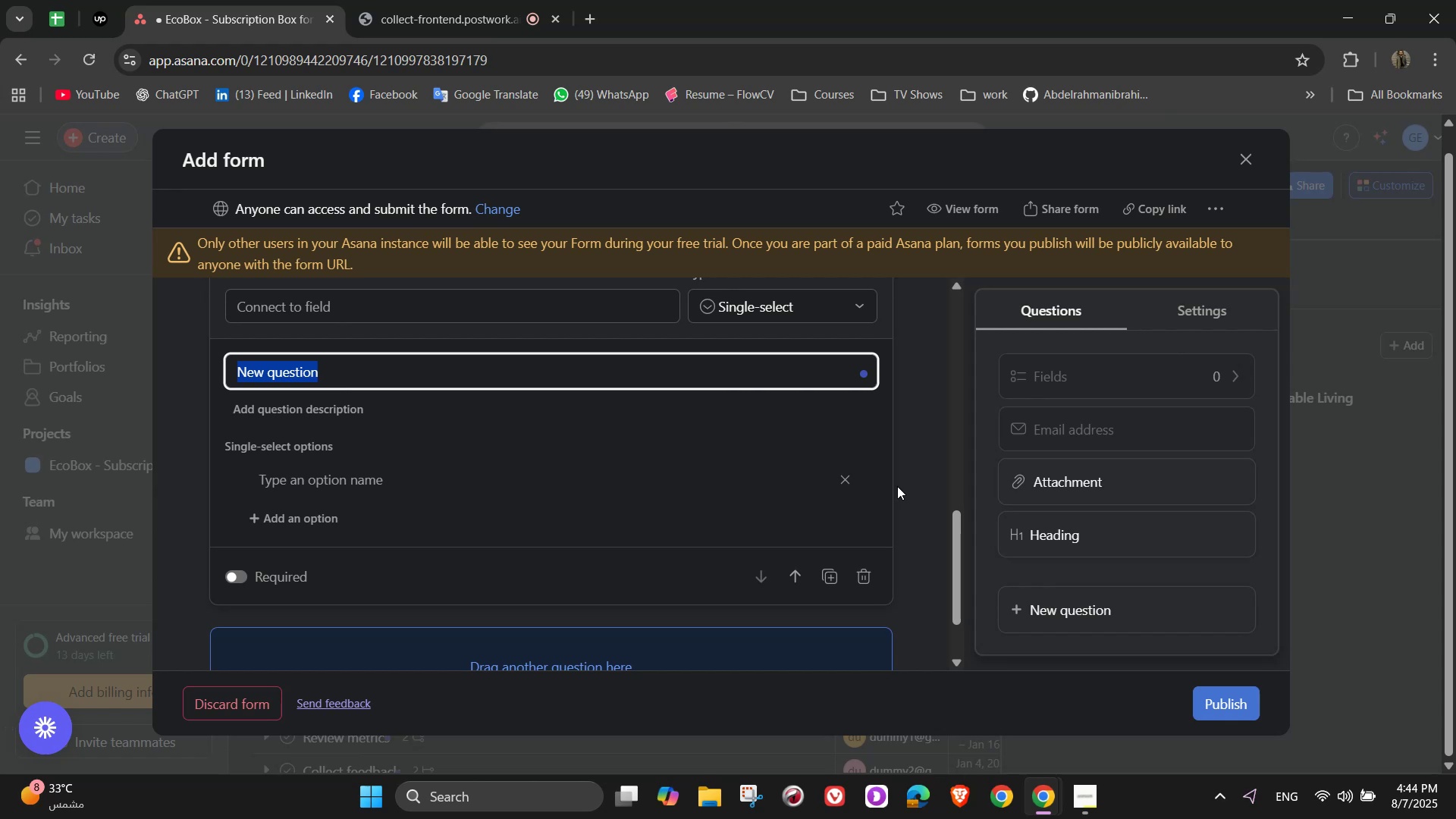 
scroll: coordinate [629, 390], scroll_direction: up, amount: 2.0
 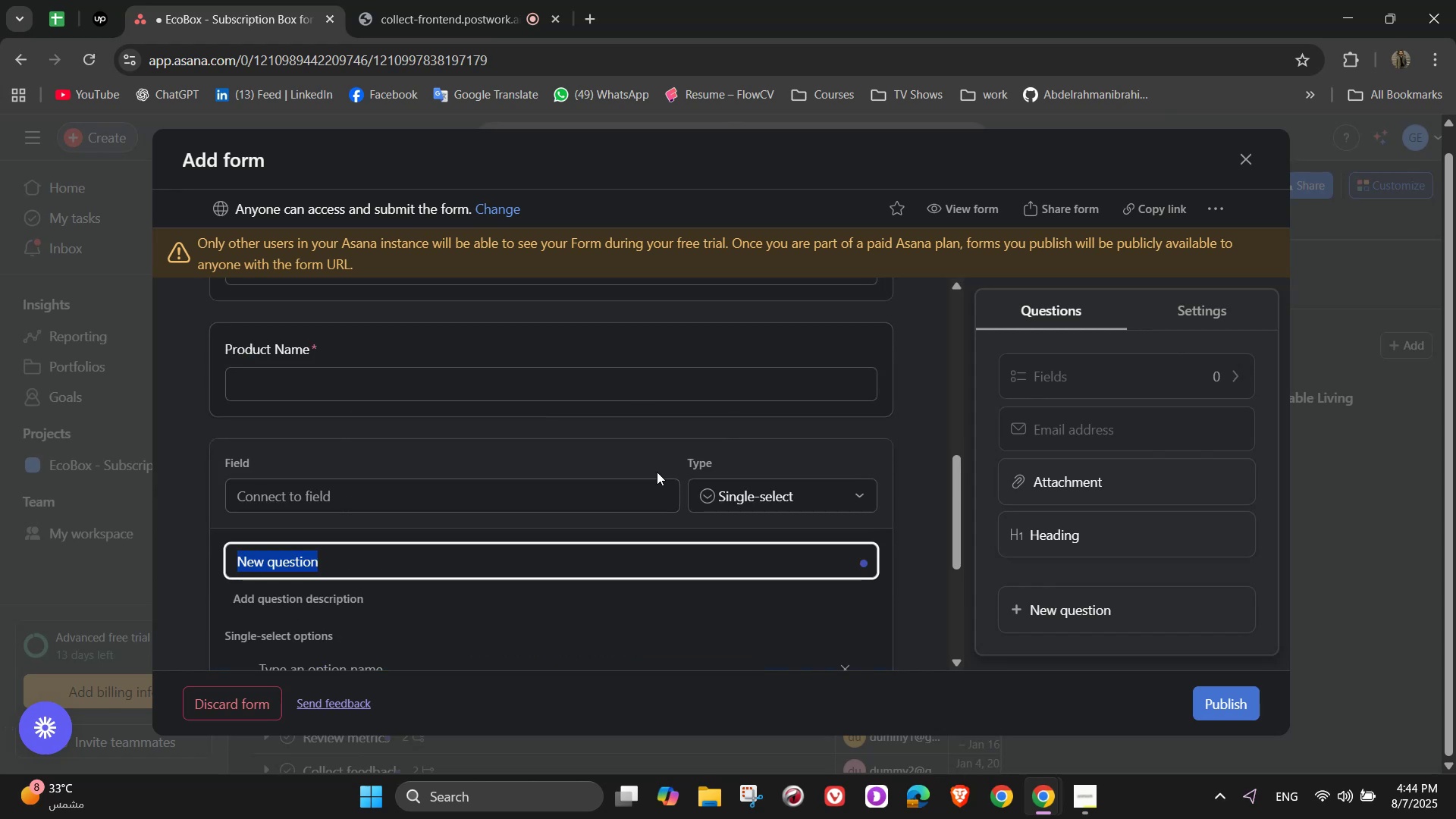 
scroll: coordinate [657, 474], scroll_direction: down, amount: 1.0
 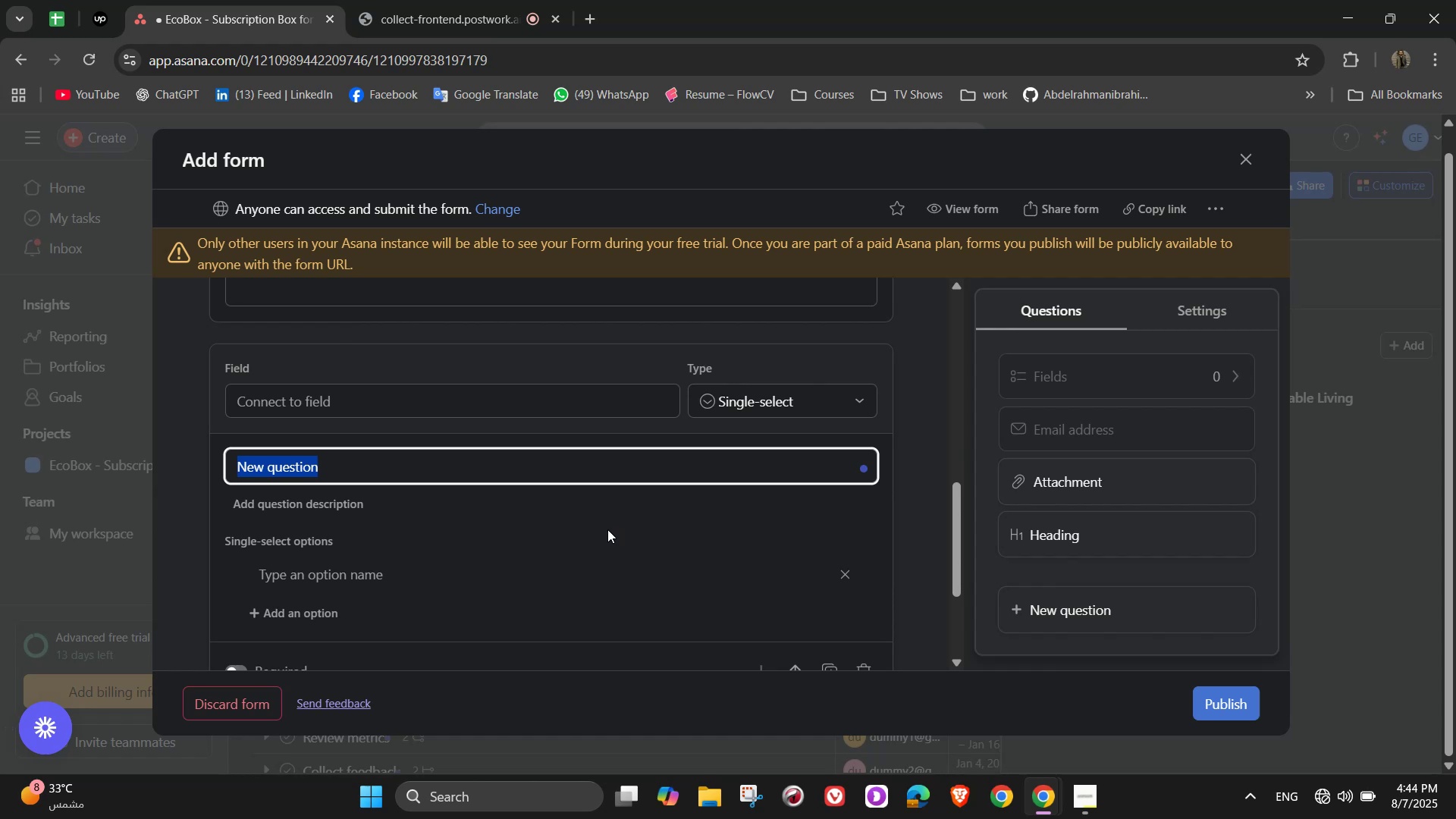 
wait(20.72)
 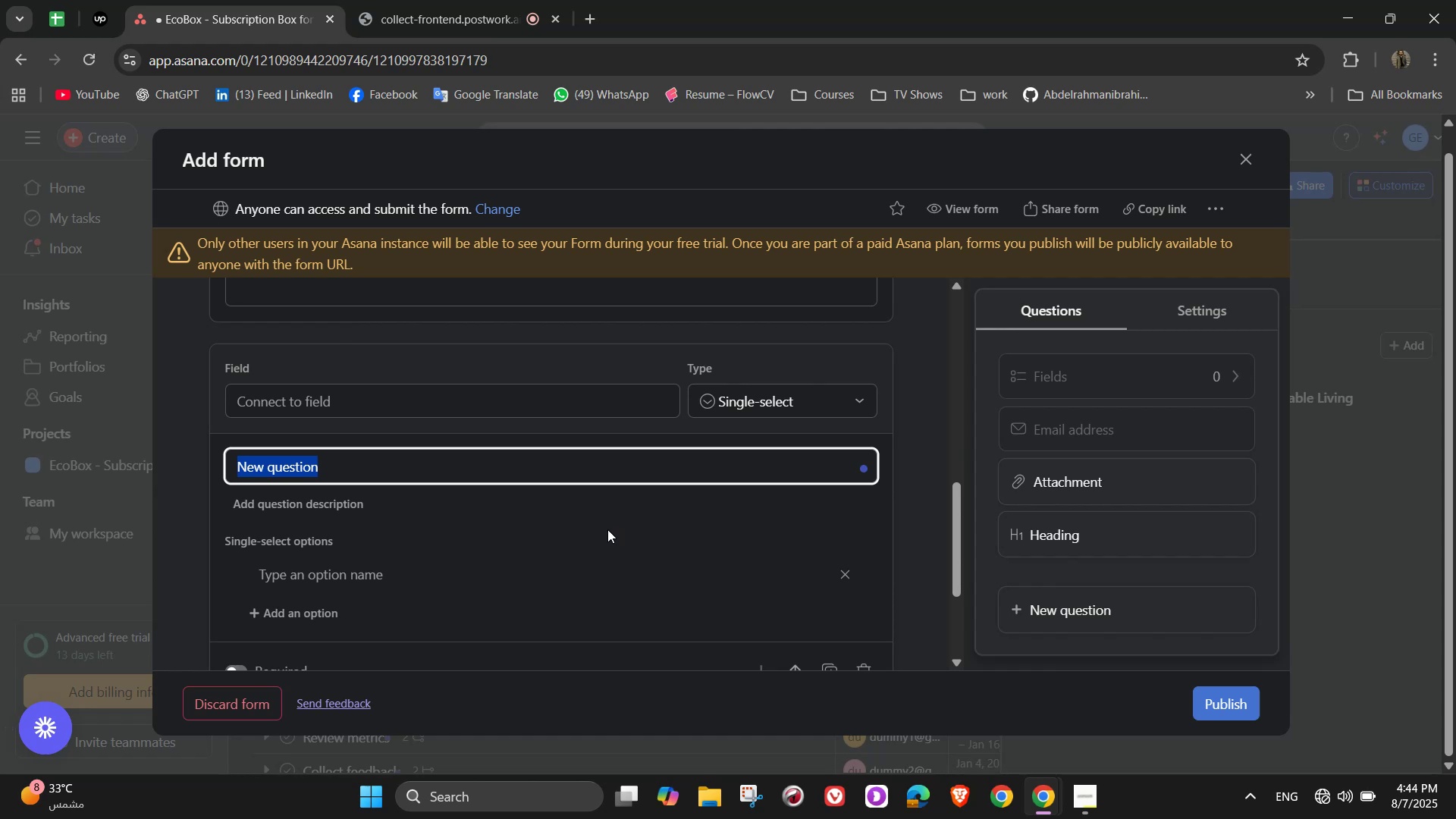 
scroll: coordinate [776, 548], scroll_direction: down, amount: 7.0
 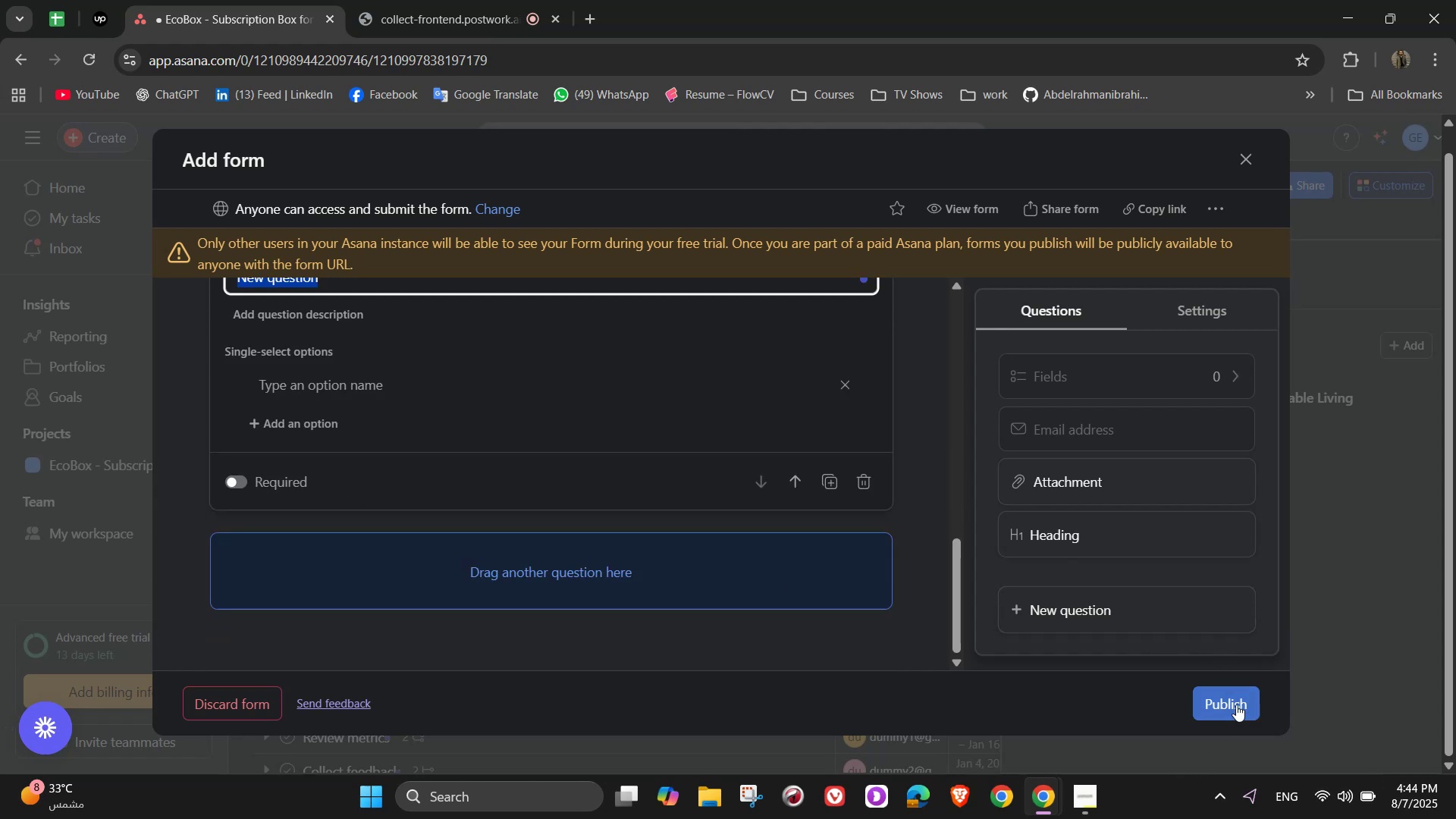 
scroll: coordinate [604, 495], scroll_direction: up, amount: 4.0
 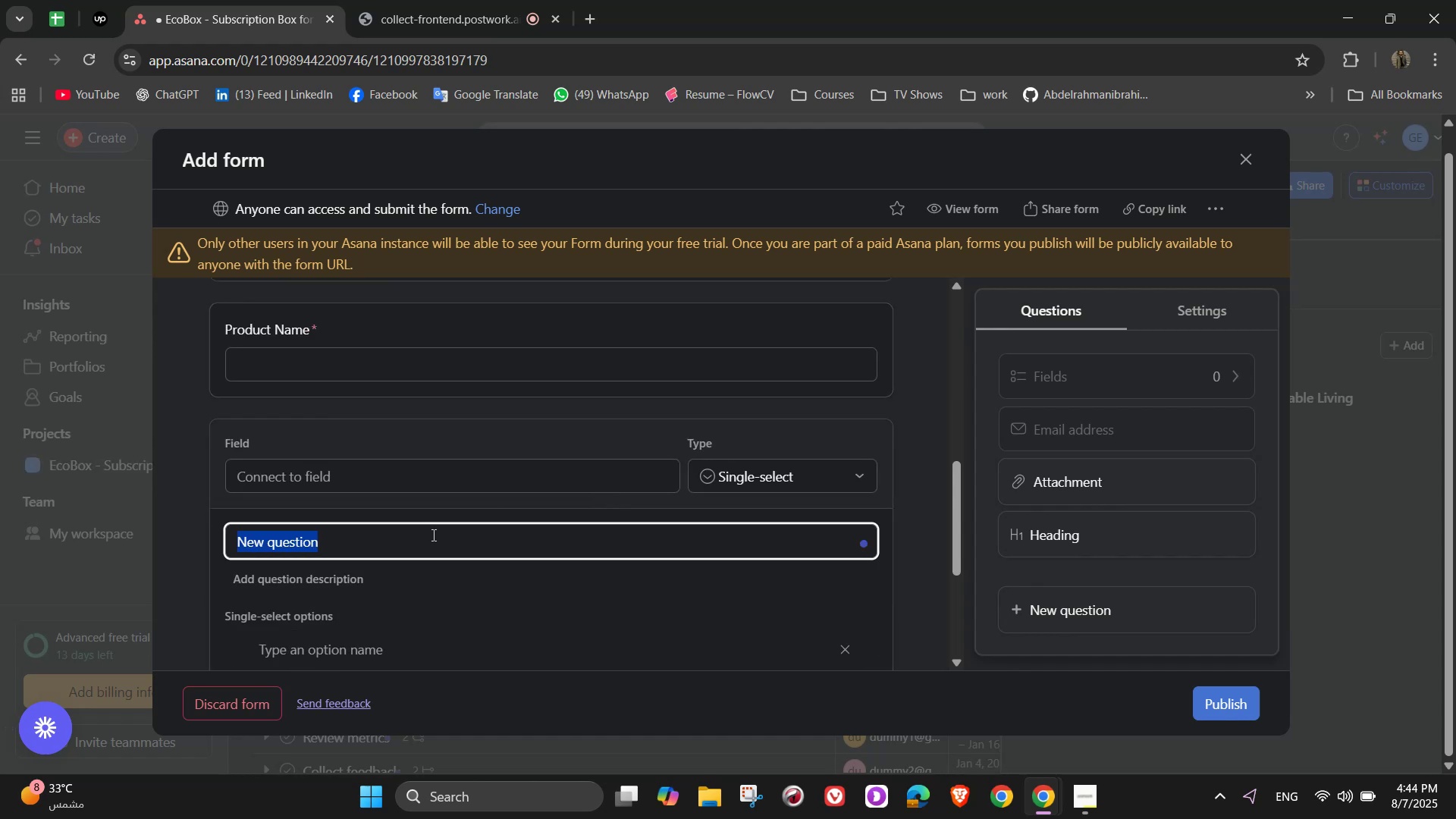 
type(Product Description)
 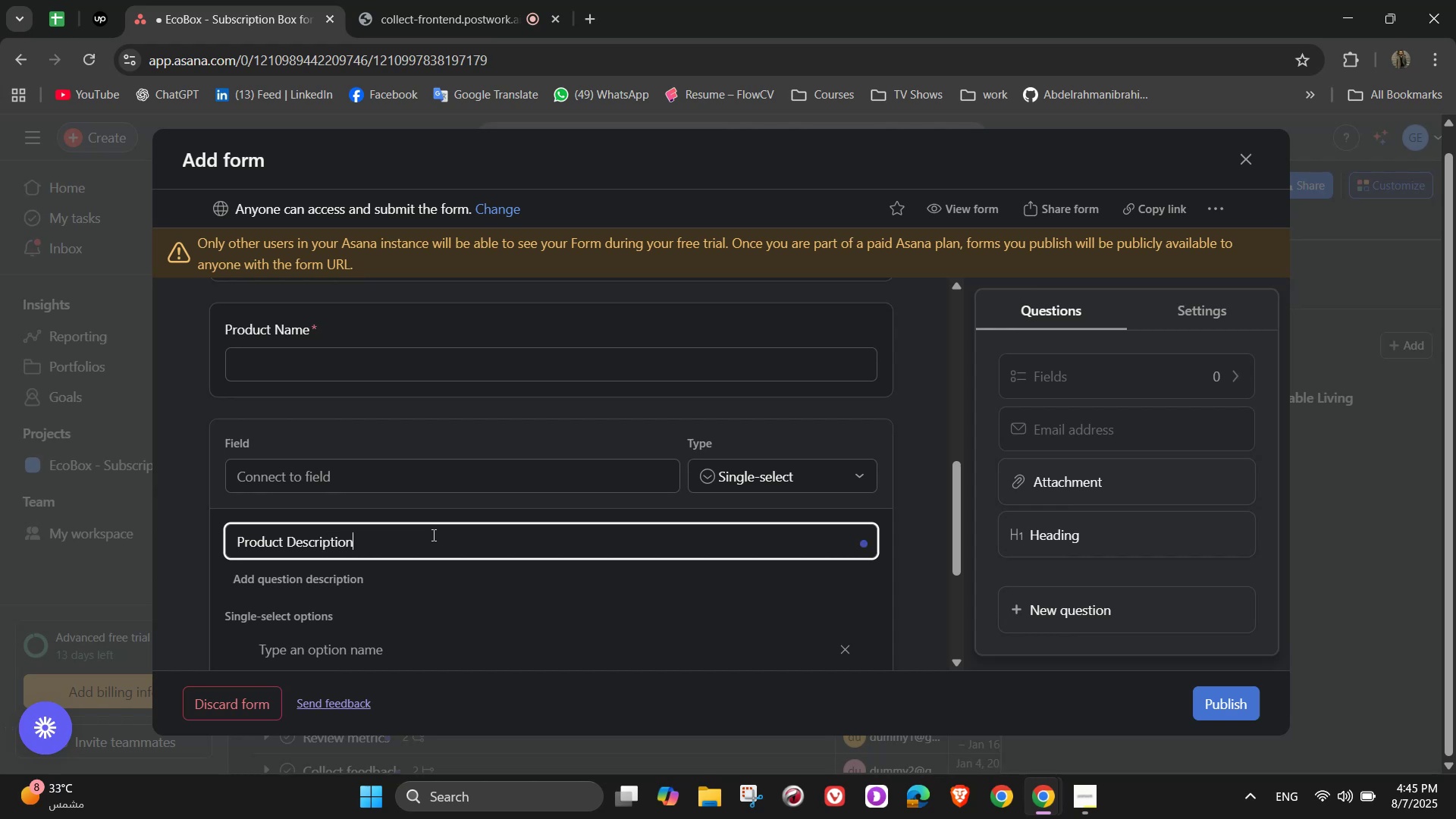 
scroll: coordinate [524, 523], scroll_direction: down, amount: 2.0
 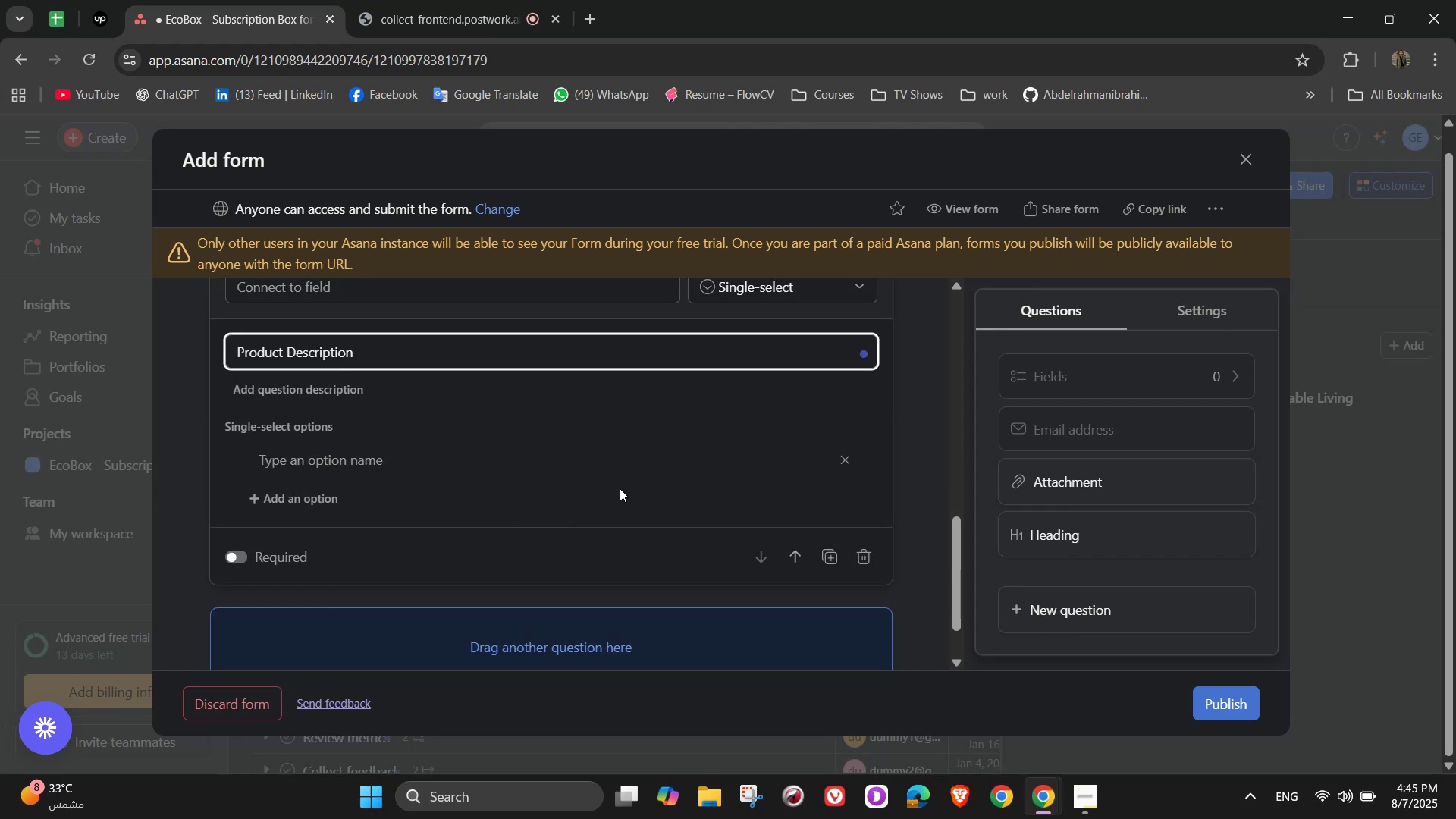 
scroll: coordinate [702, 464], scroll_direction: up, amount: 1.0
 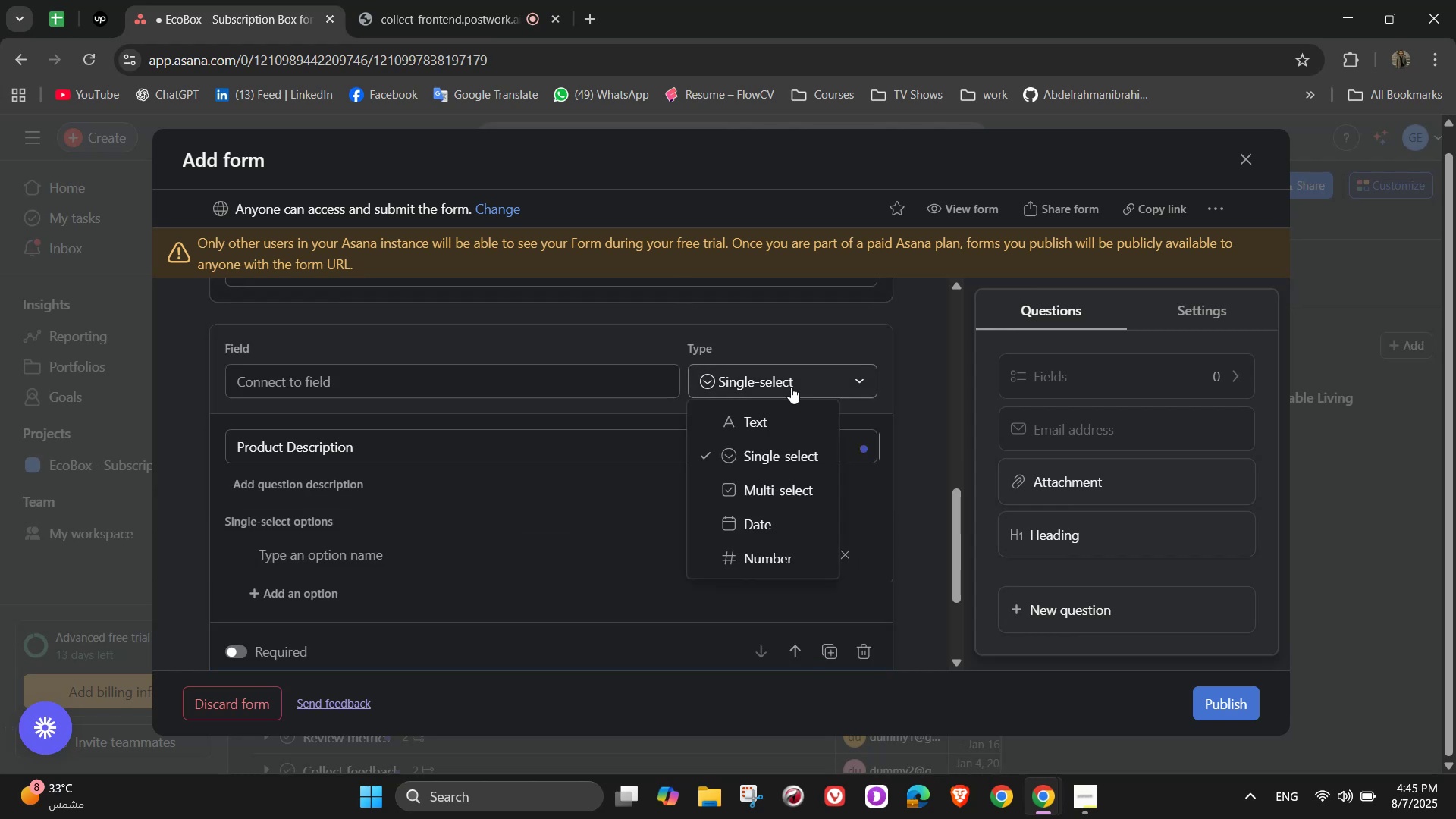 
left_click([761, 411])
 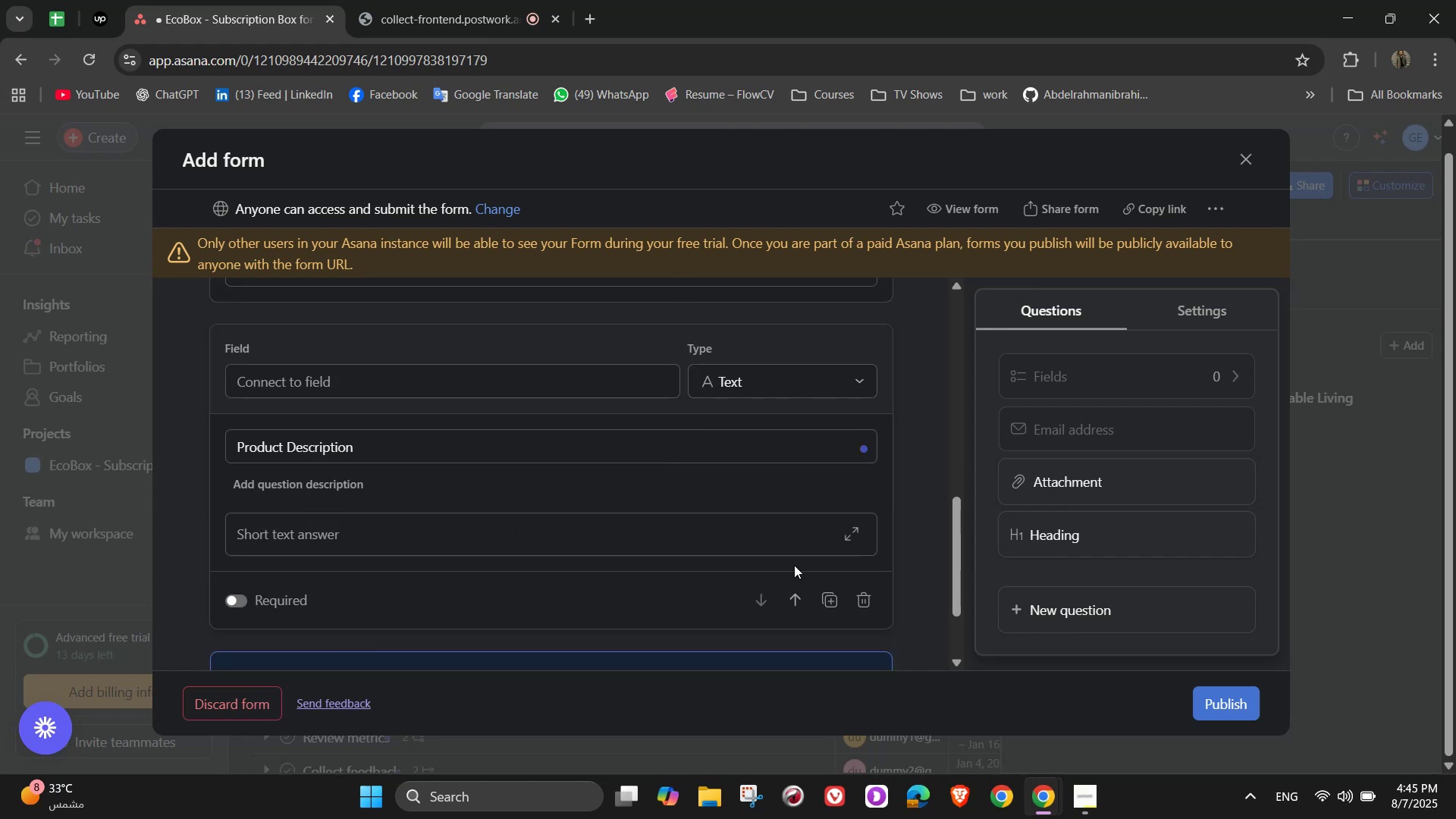 
scroll: coordinate [799, 554], scroll_direction: down, amount: 2.0
 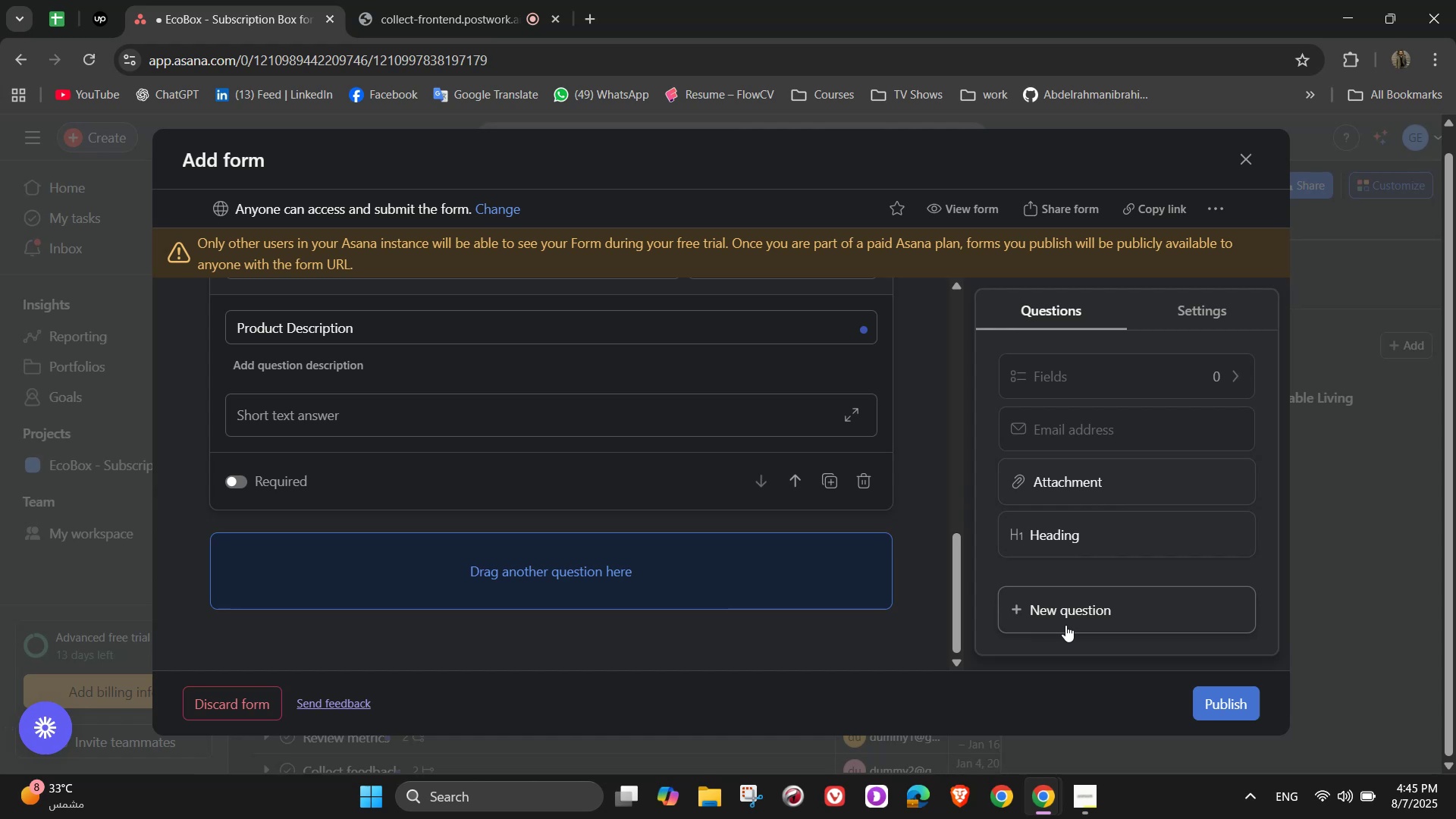 
left_click([1065, 625])
 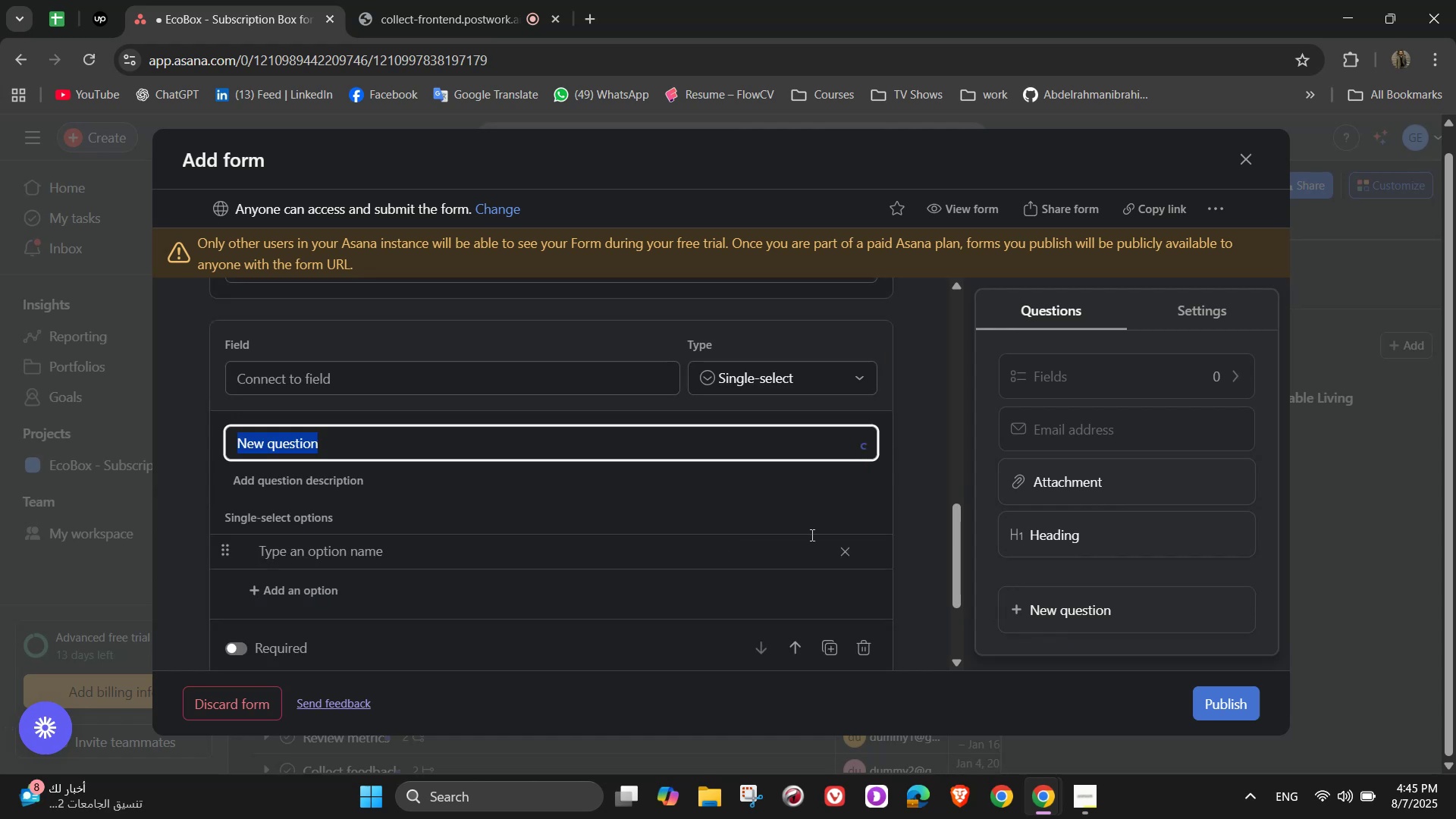 
type(Category of Producr)
key(Backspace)
type(t)
 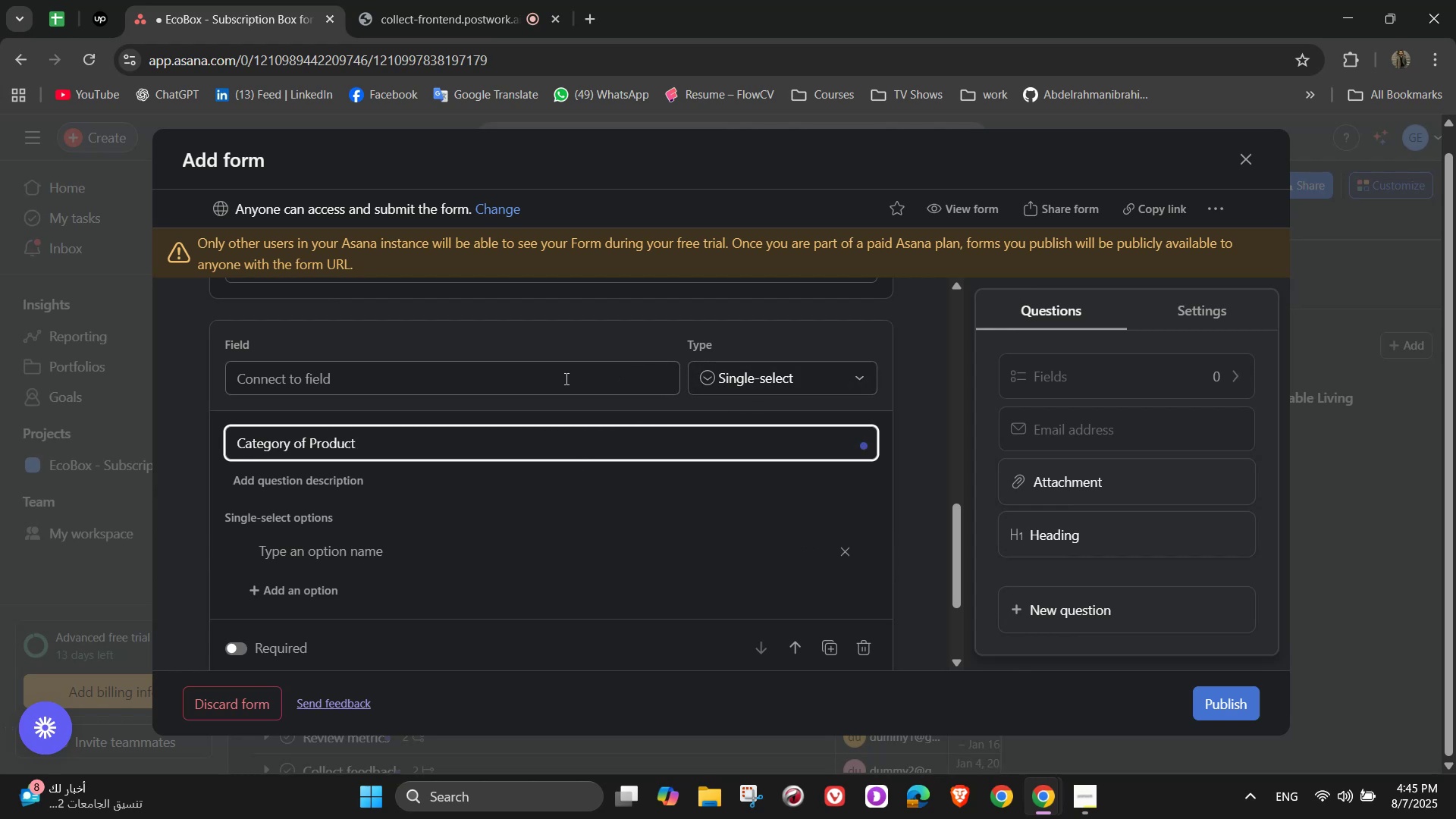 
wait(5.29)
 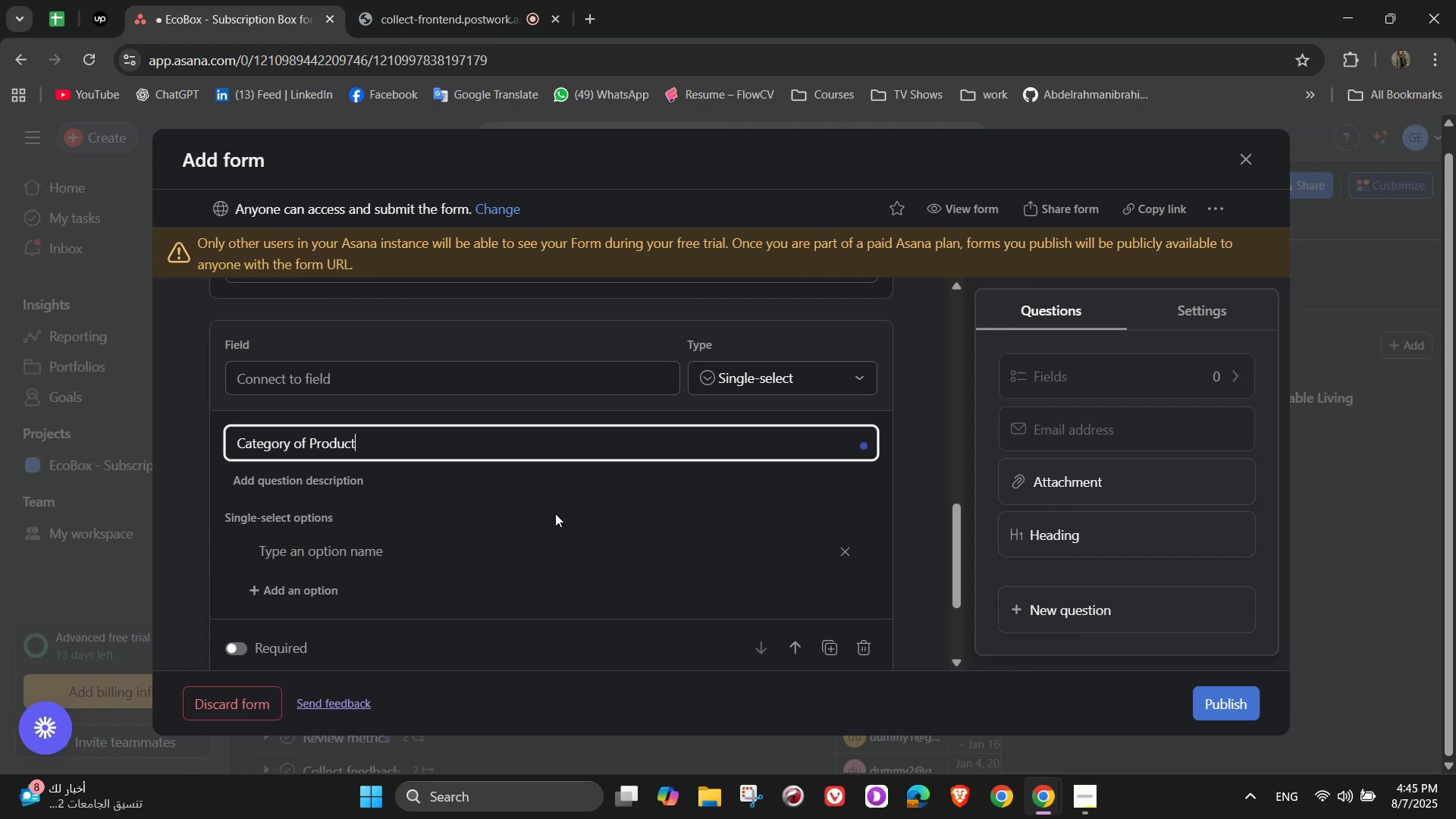 
left_click([406, 397])
 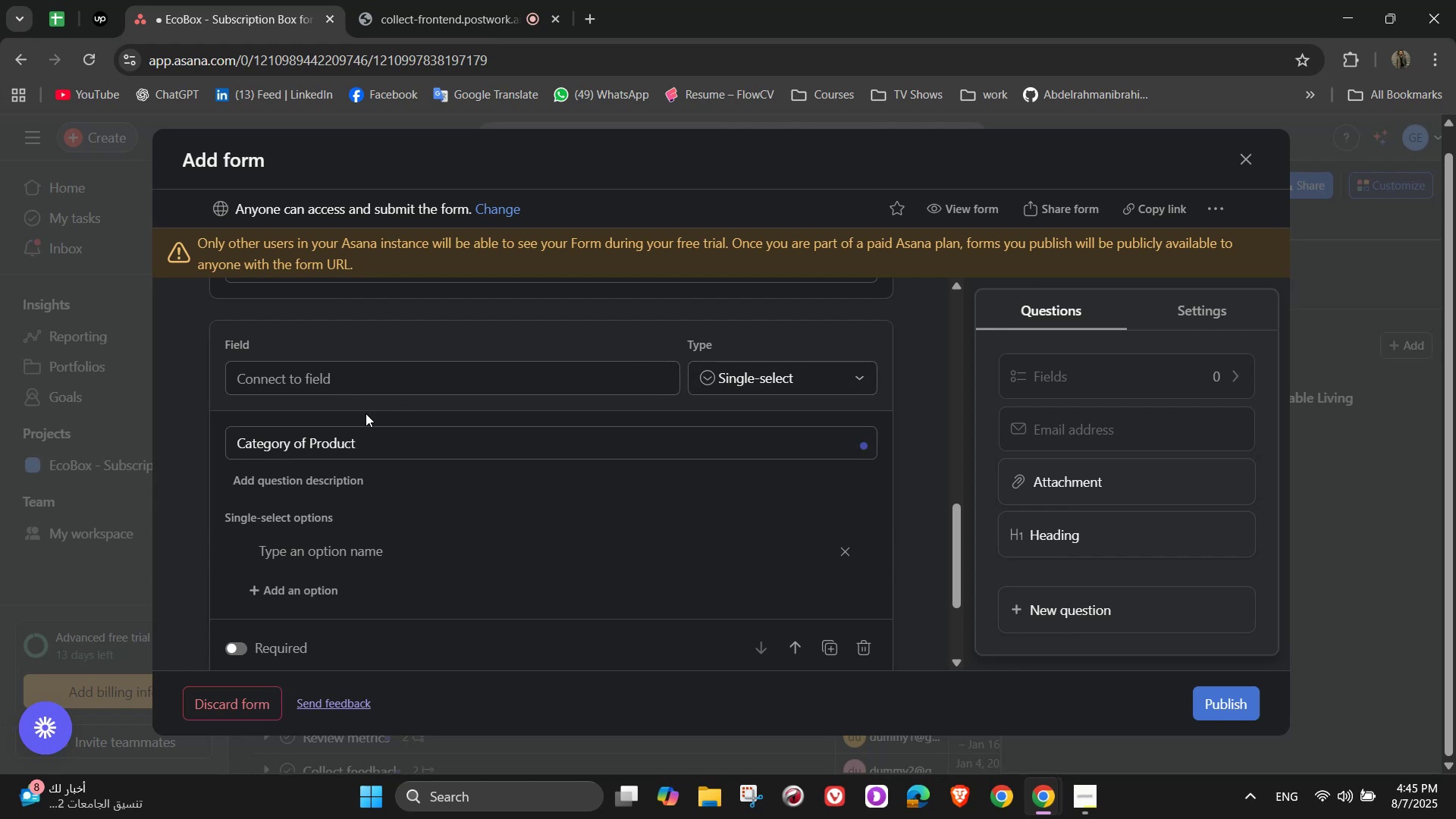 
left_click_drag(start_coordinate=[376, 434], to_coordinate=[202, 446])
 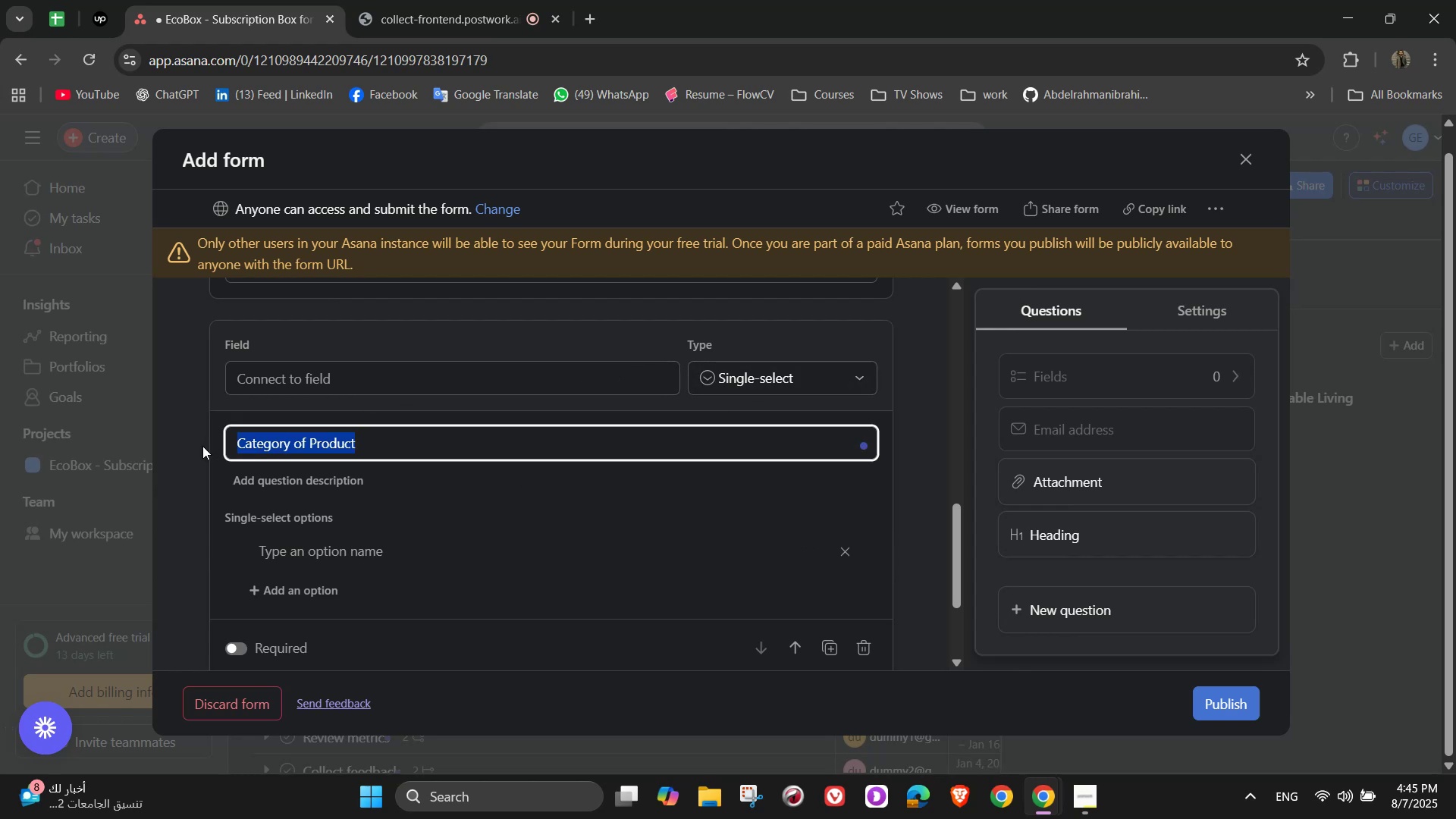 
key(Control+X)
 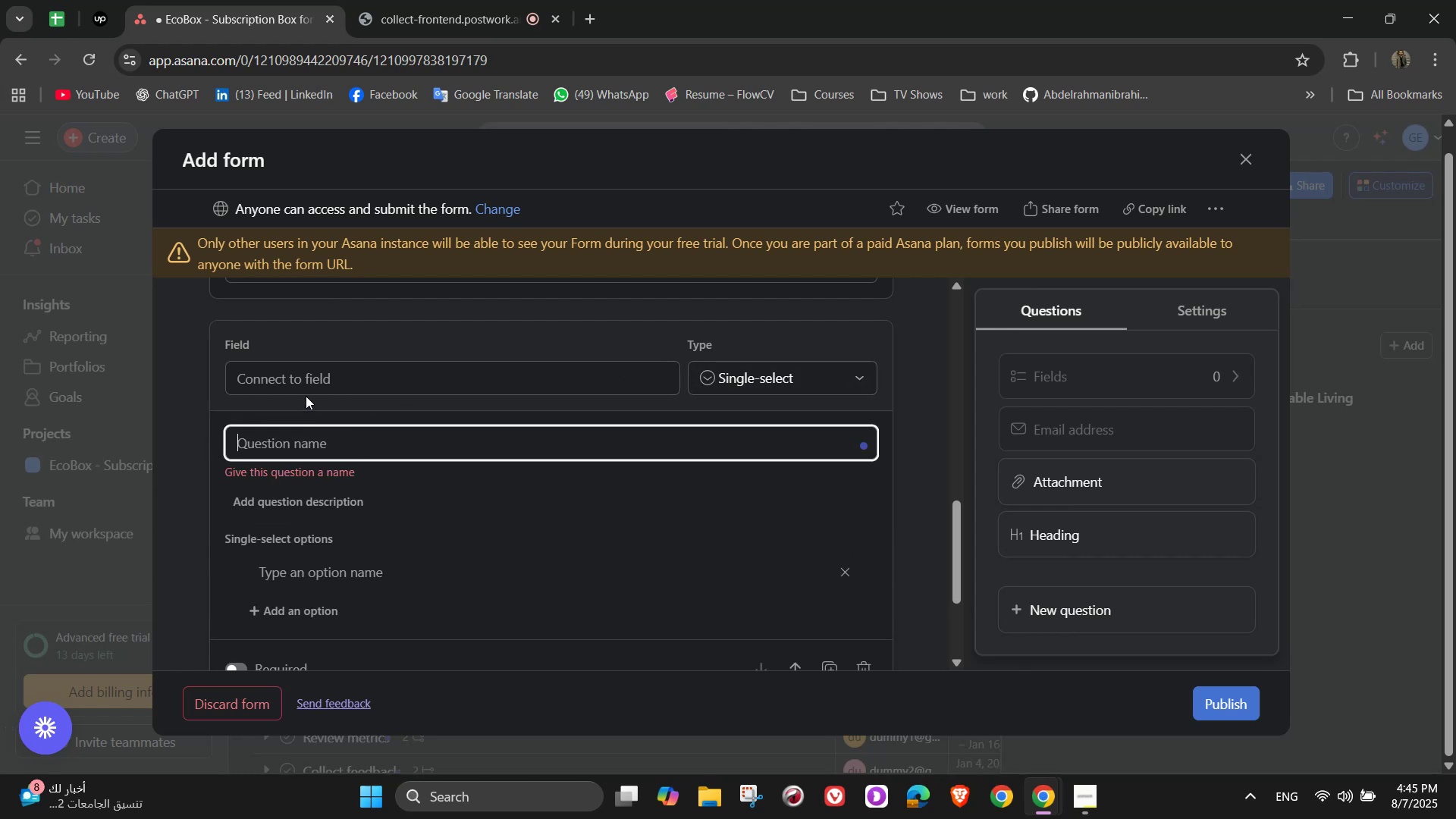 
left_click([306, 391])
 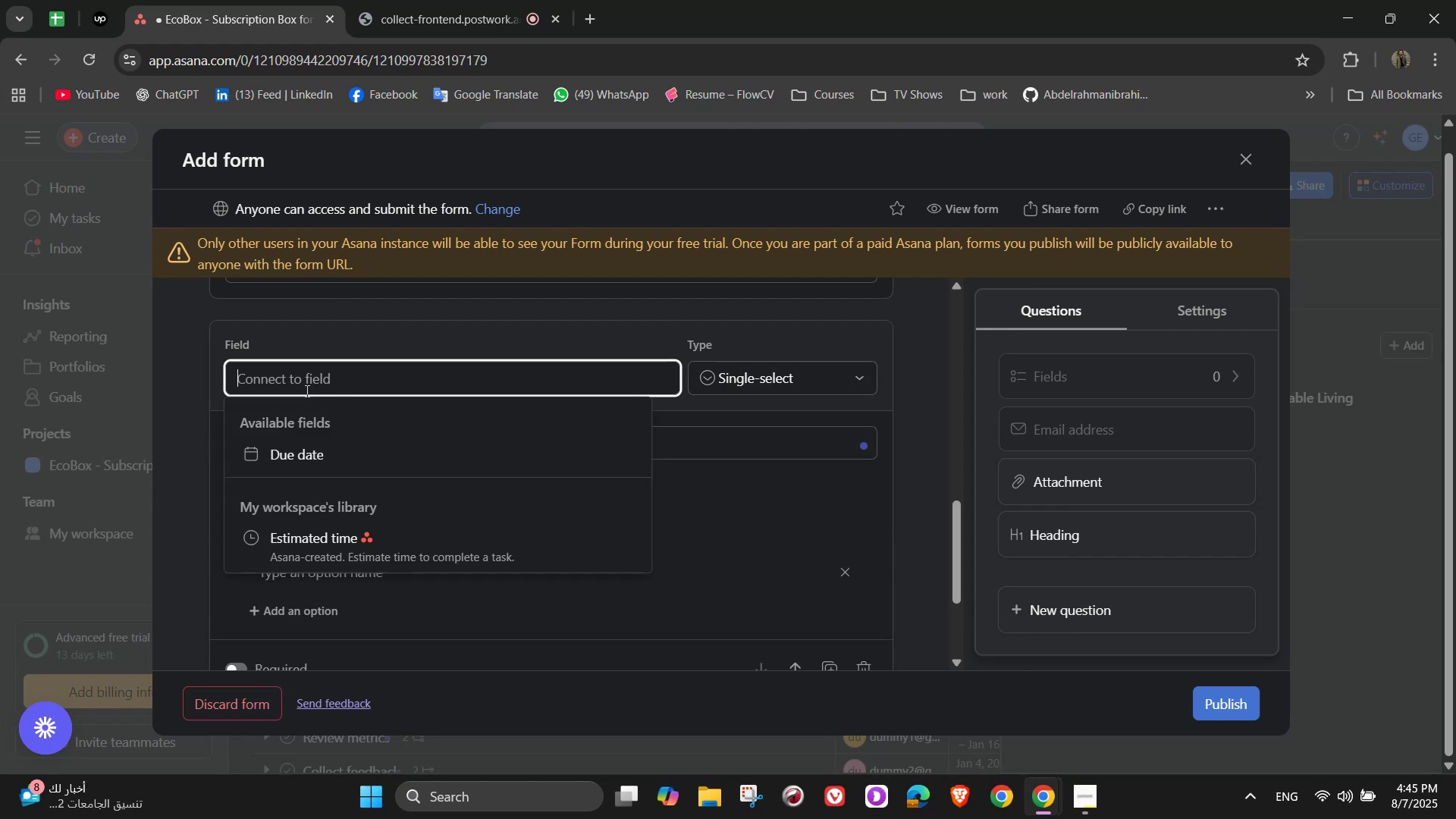 
hold_key(key=ControlLeft, duration=0.36)
 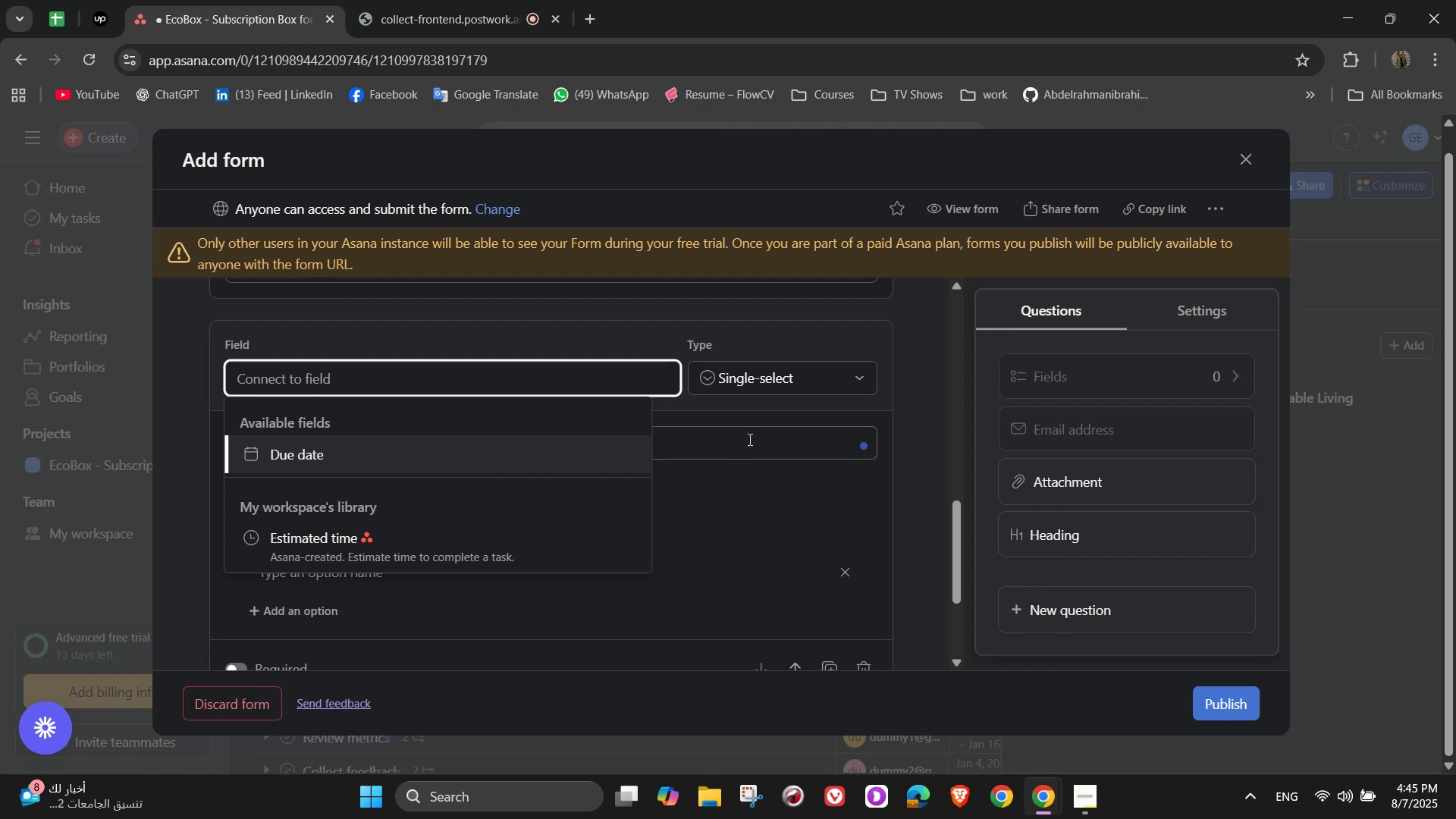 
left_click([760, 424])
 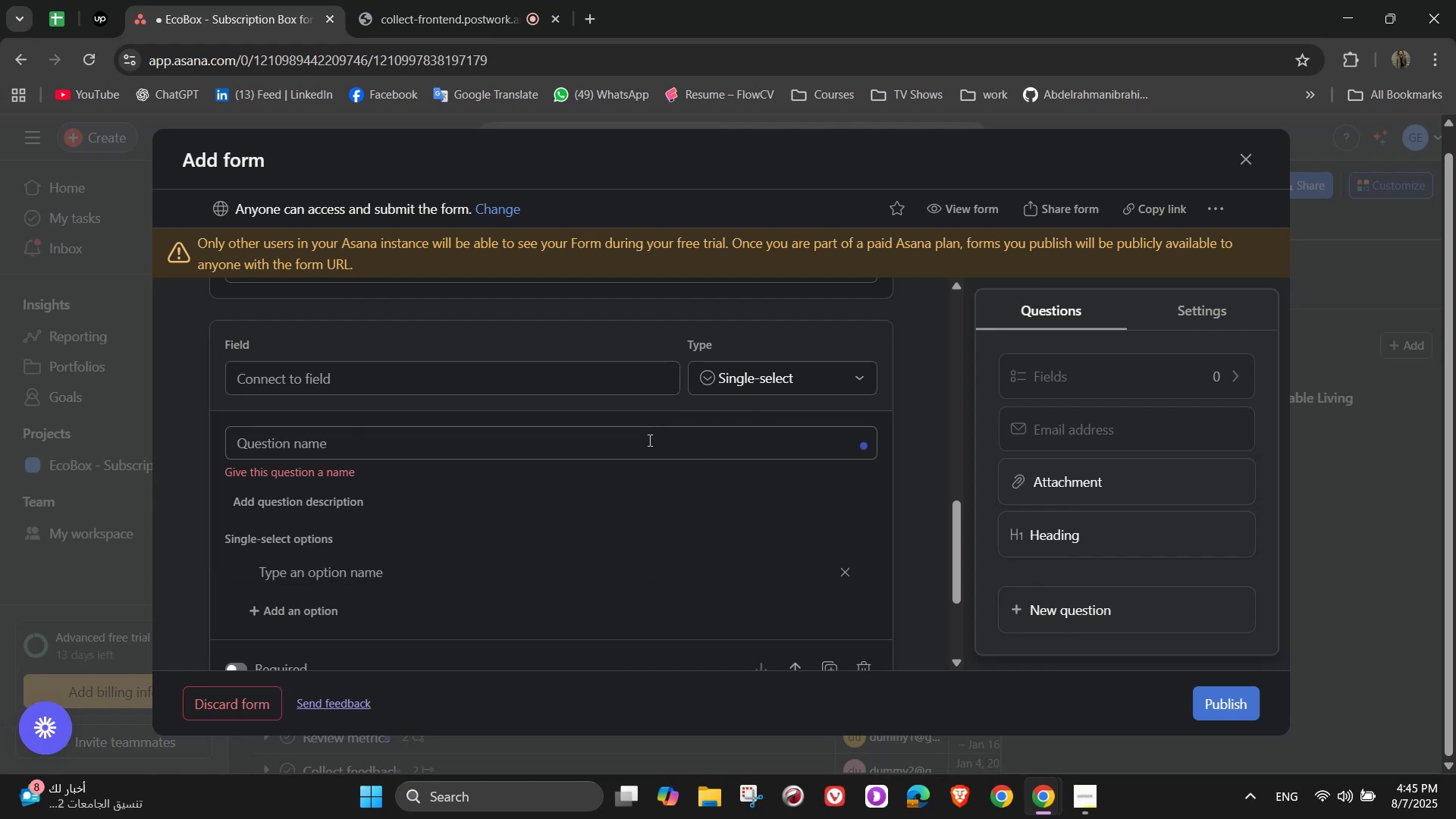 
left_click([636, 447])
 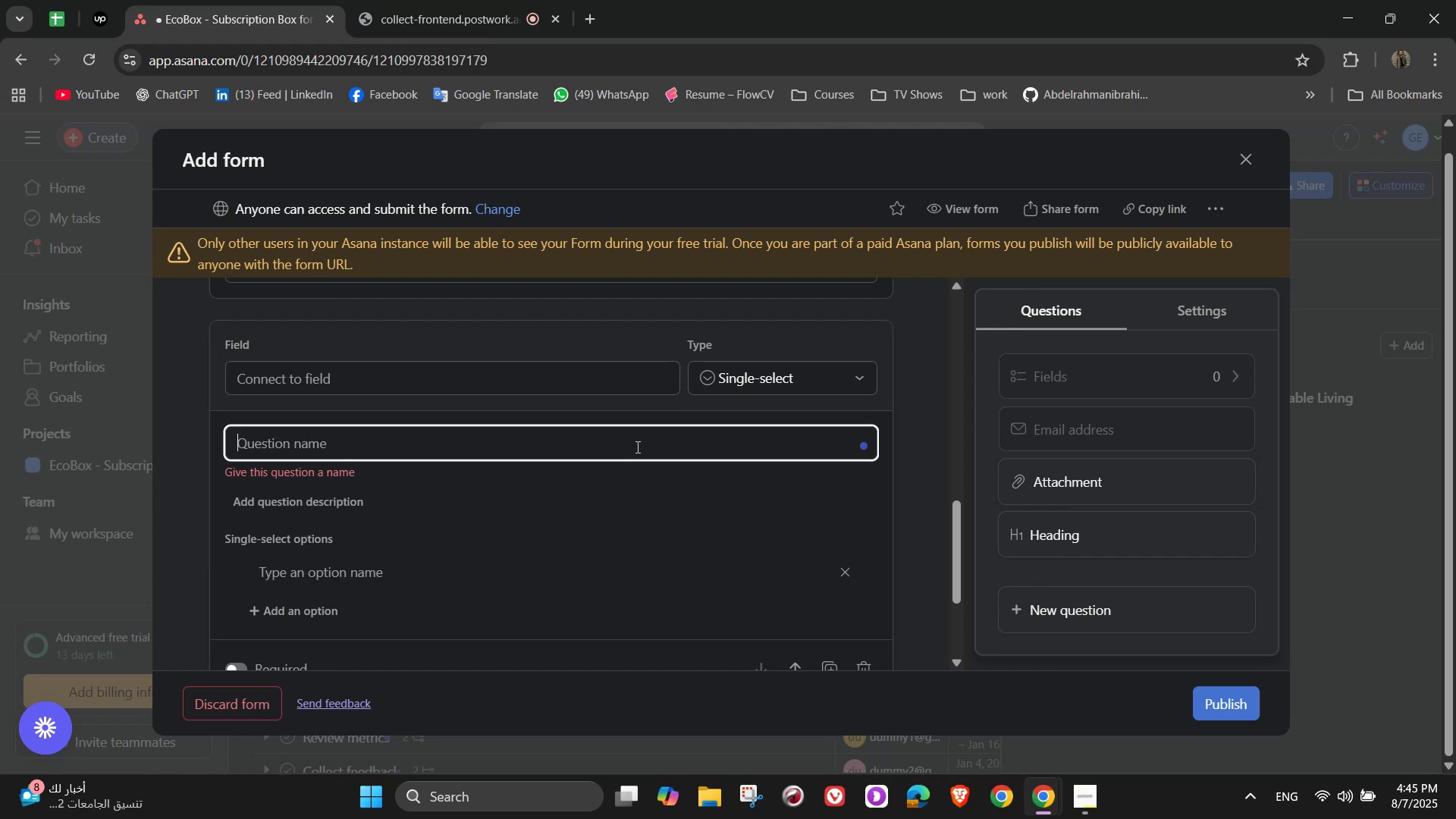 
key(Control+V)
 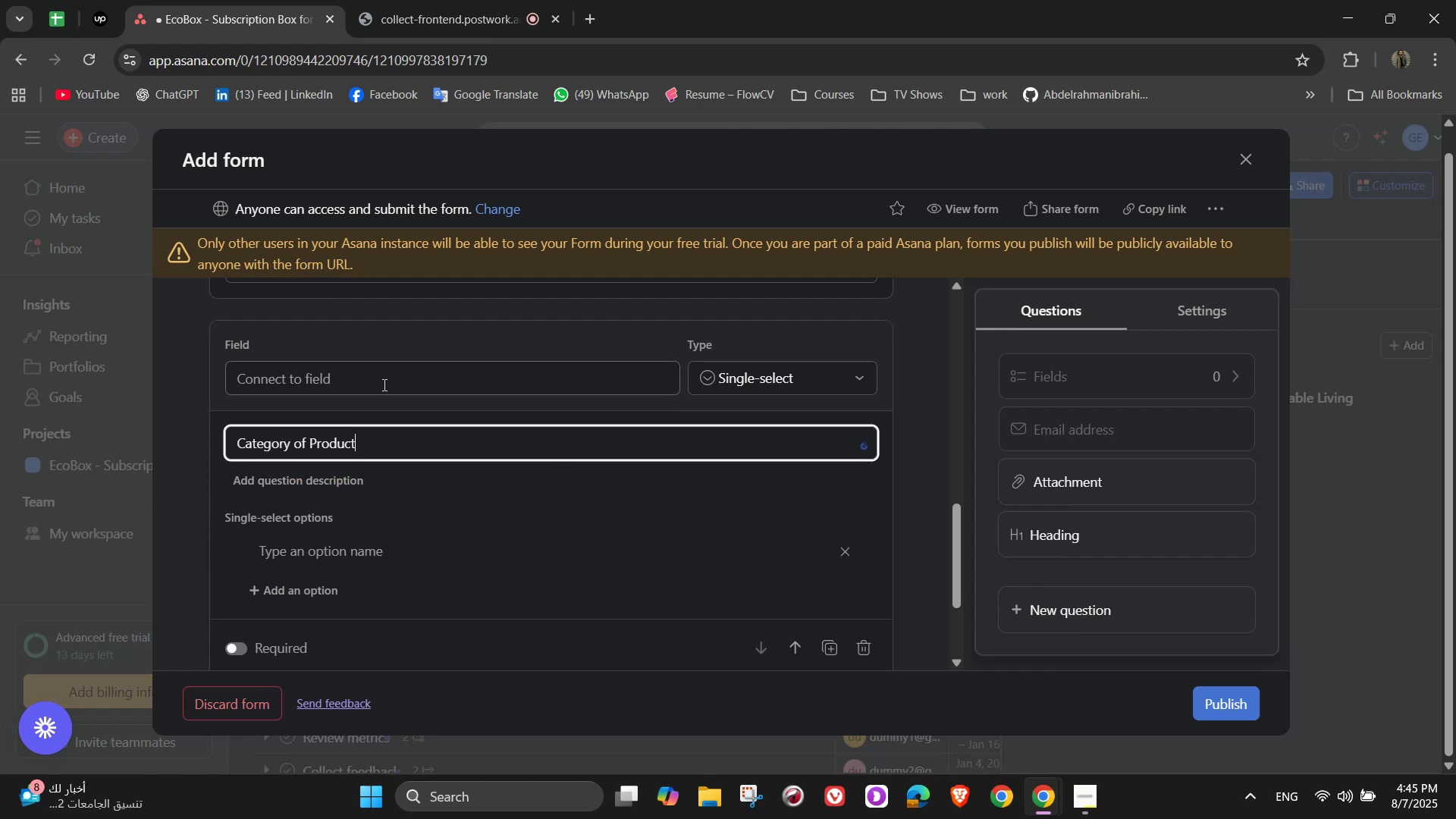 
left_click([381, 385])
 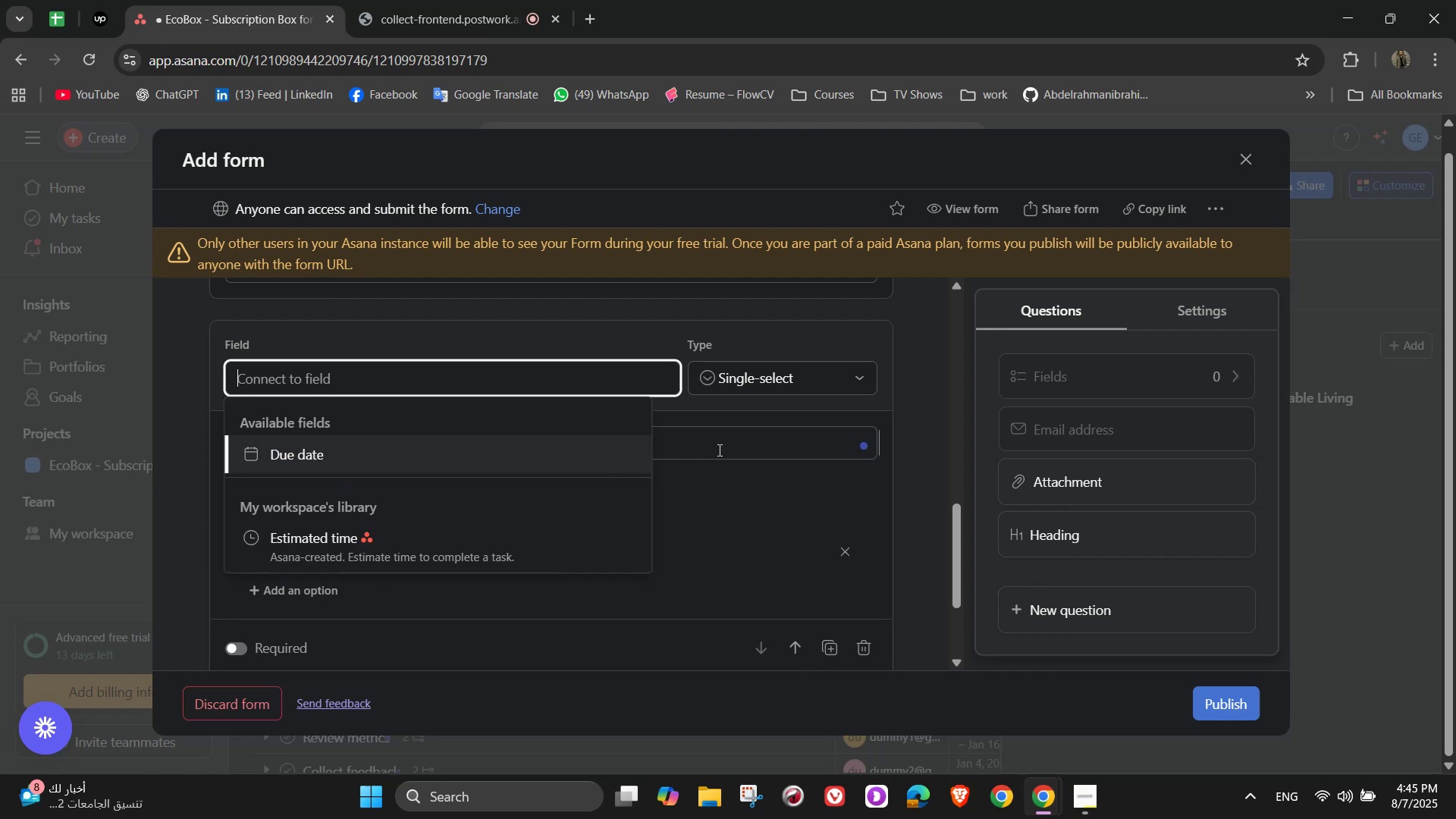 
left_click([716, 416])
 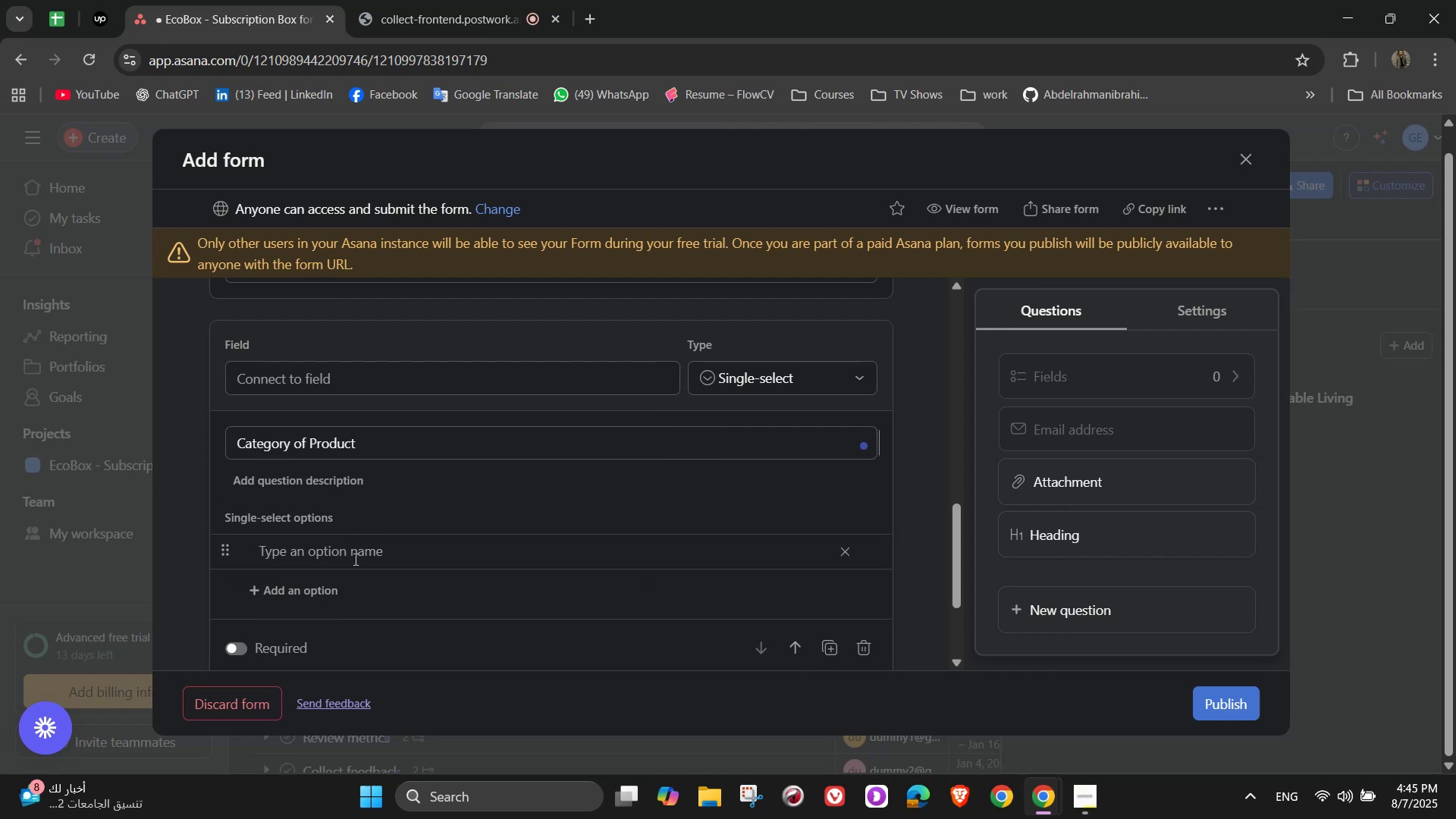 
left_click([353, 560])
 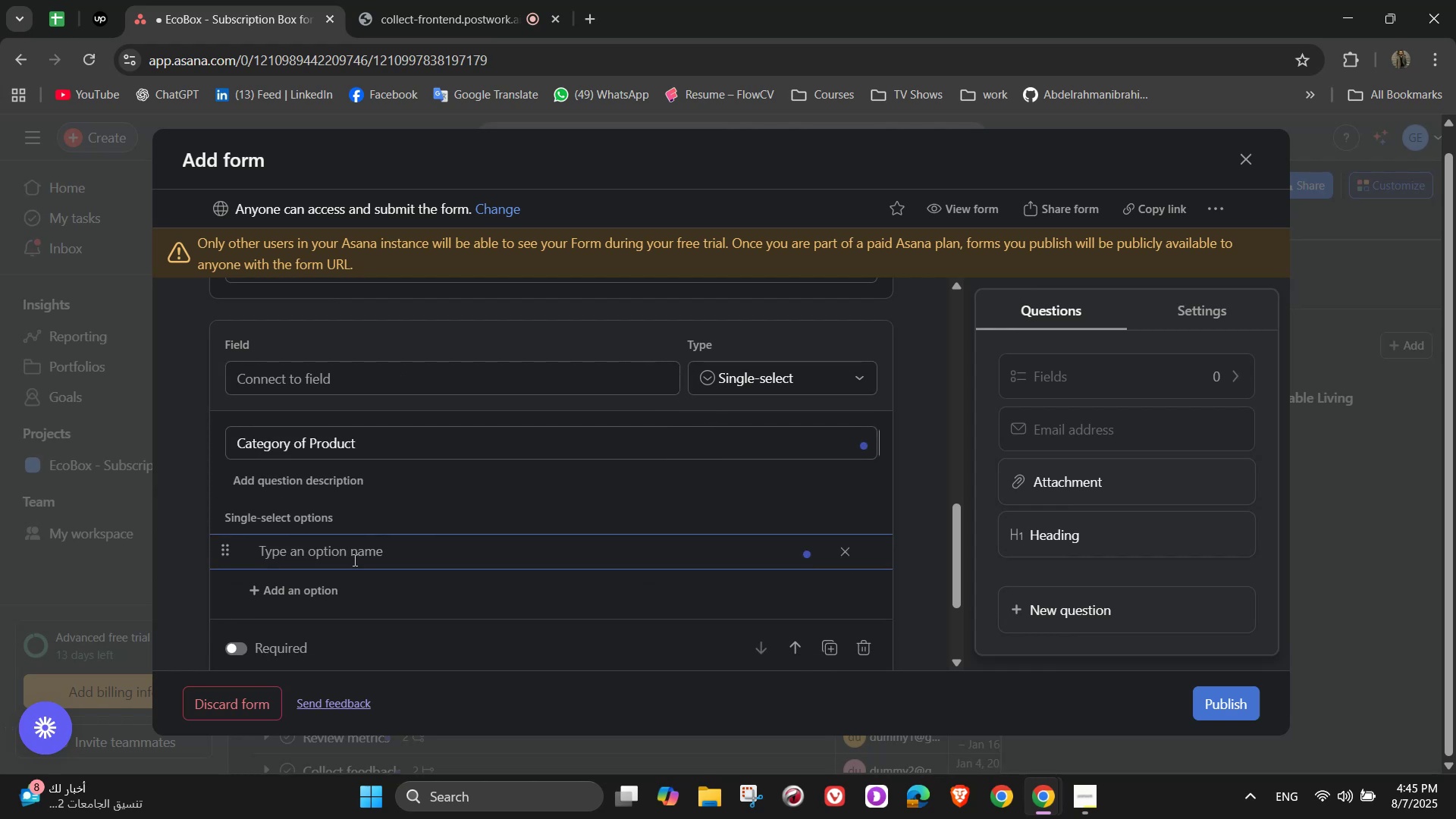 
type(Personal Carew)
key(Backspace)
key(Backspace)
type(e)
 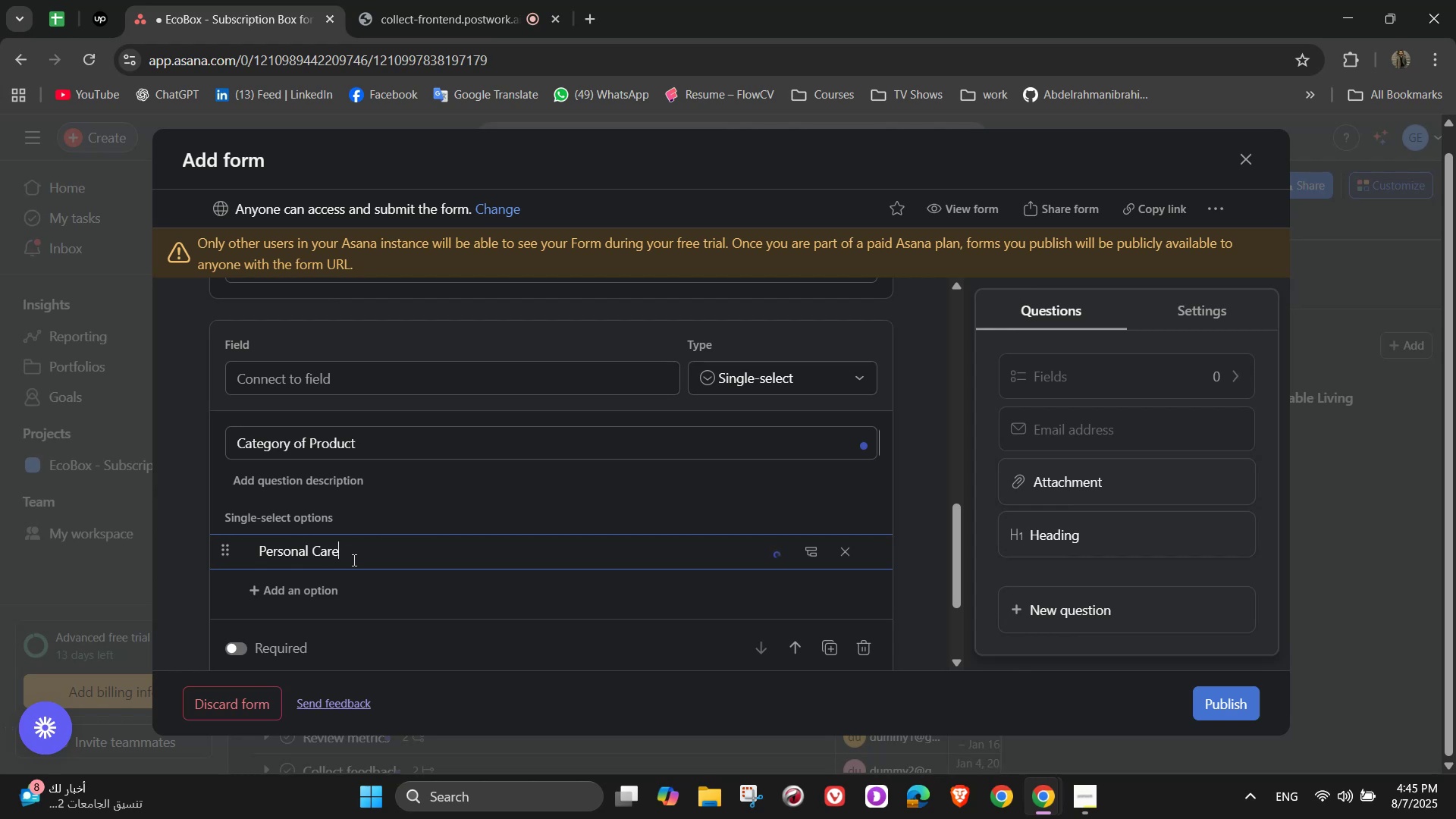 
key(Enter)
 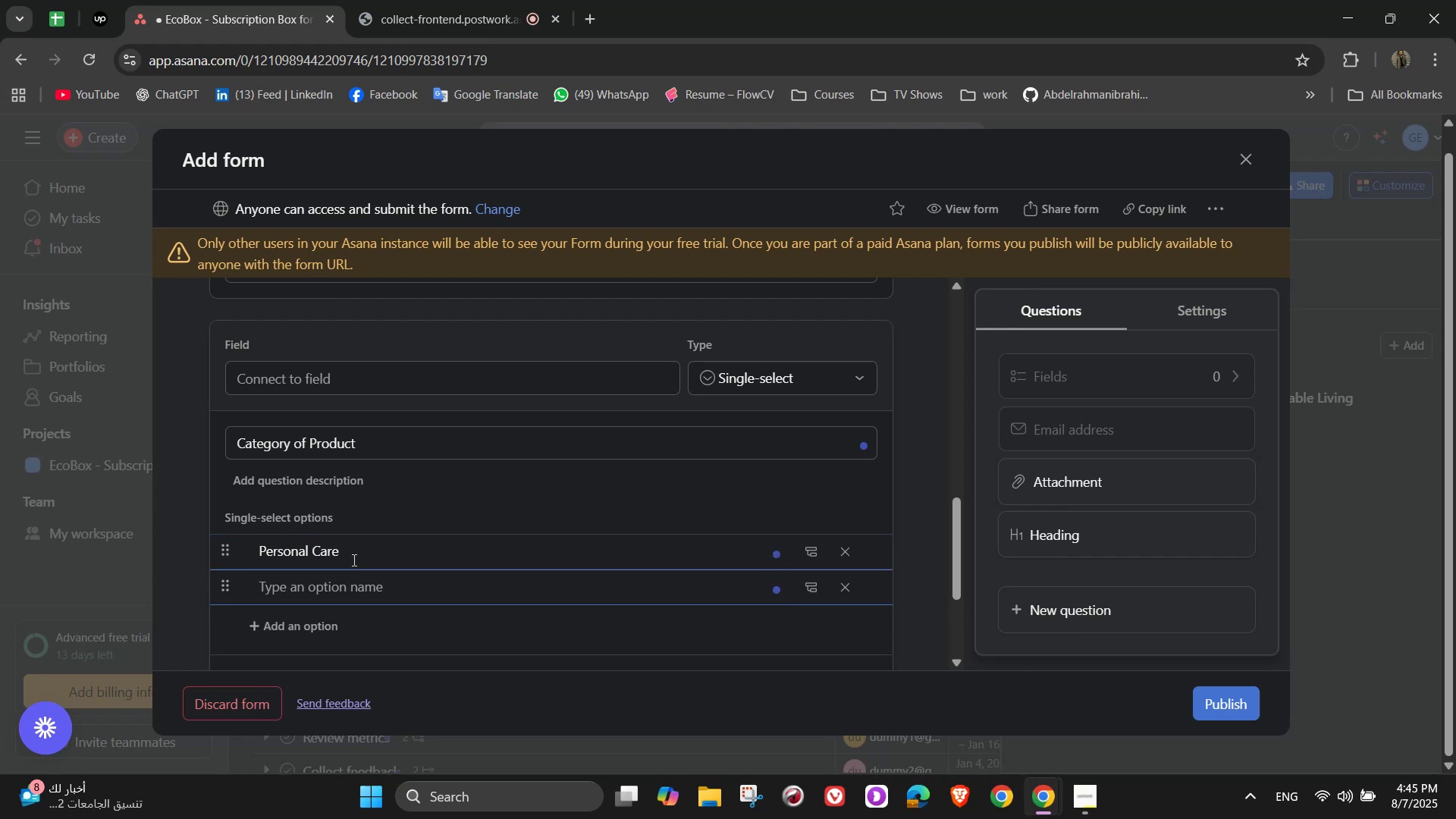 
type(Kitchen/Home)
 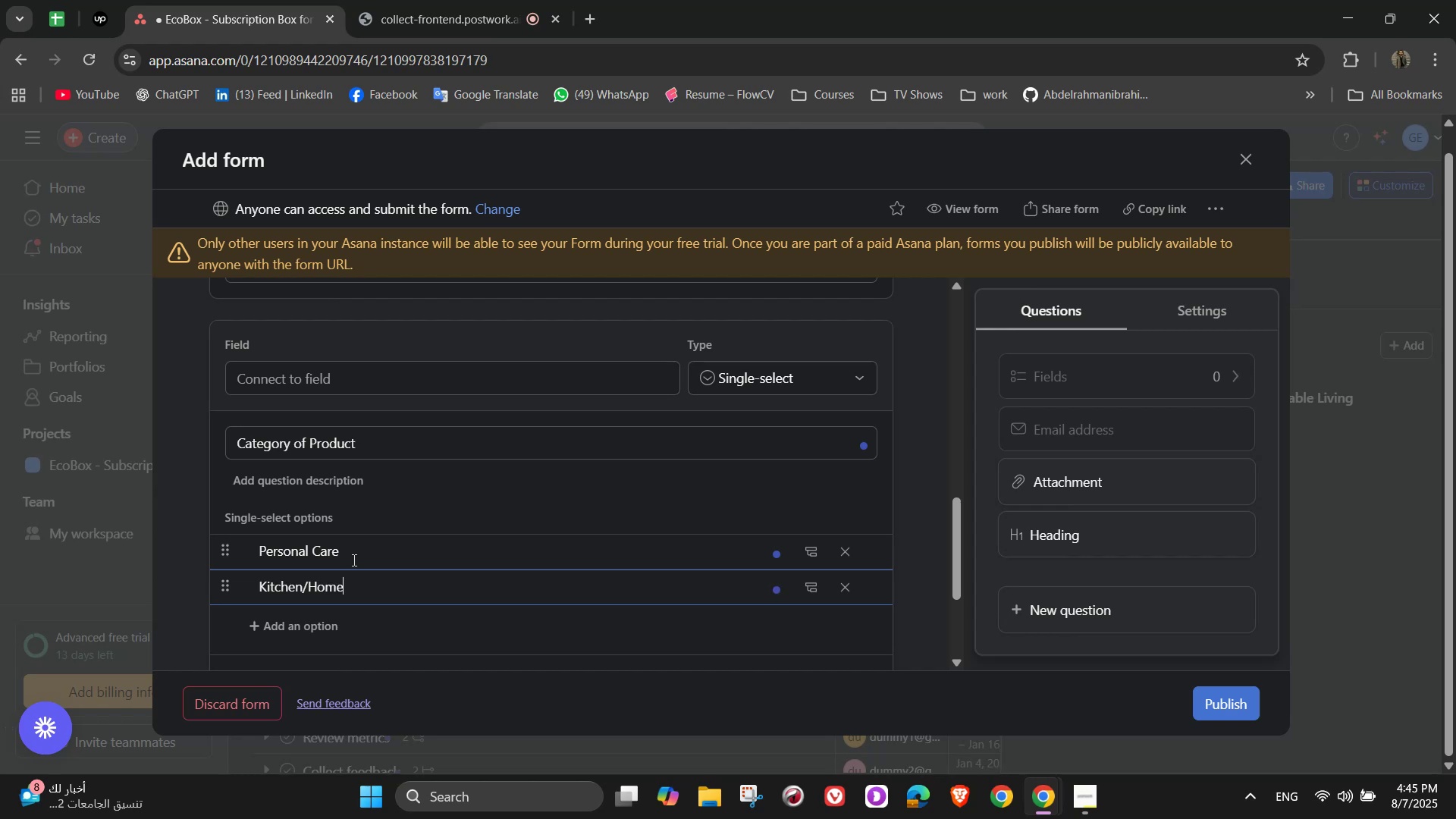 
key(Enter)
 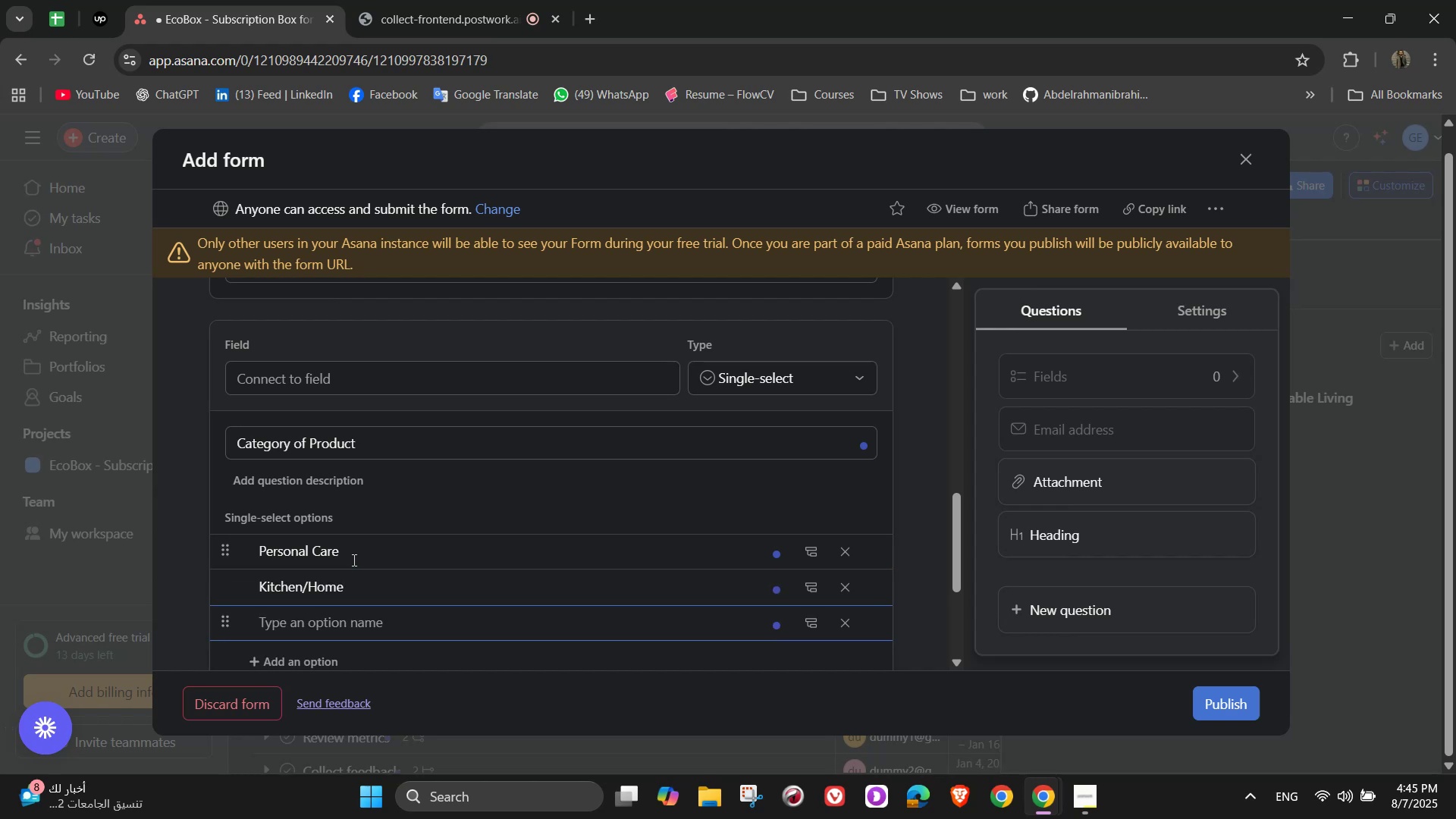 
type(Food)
 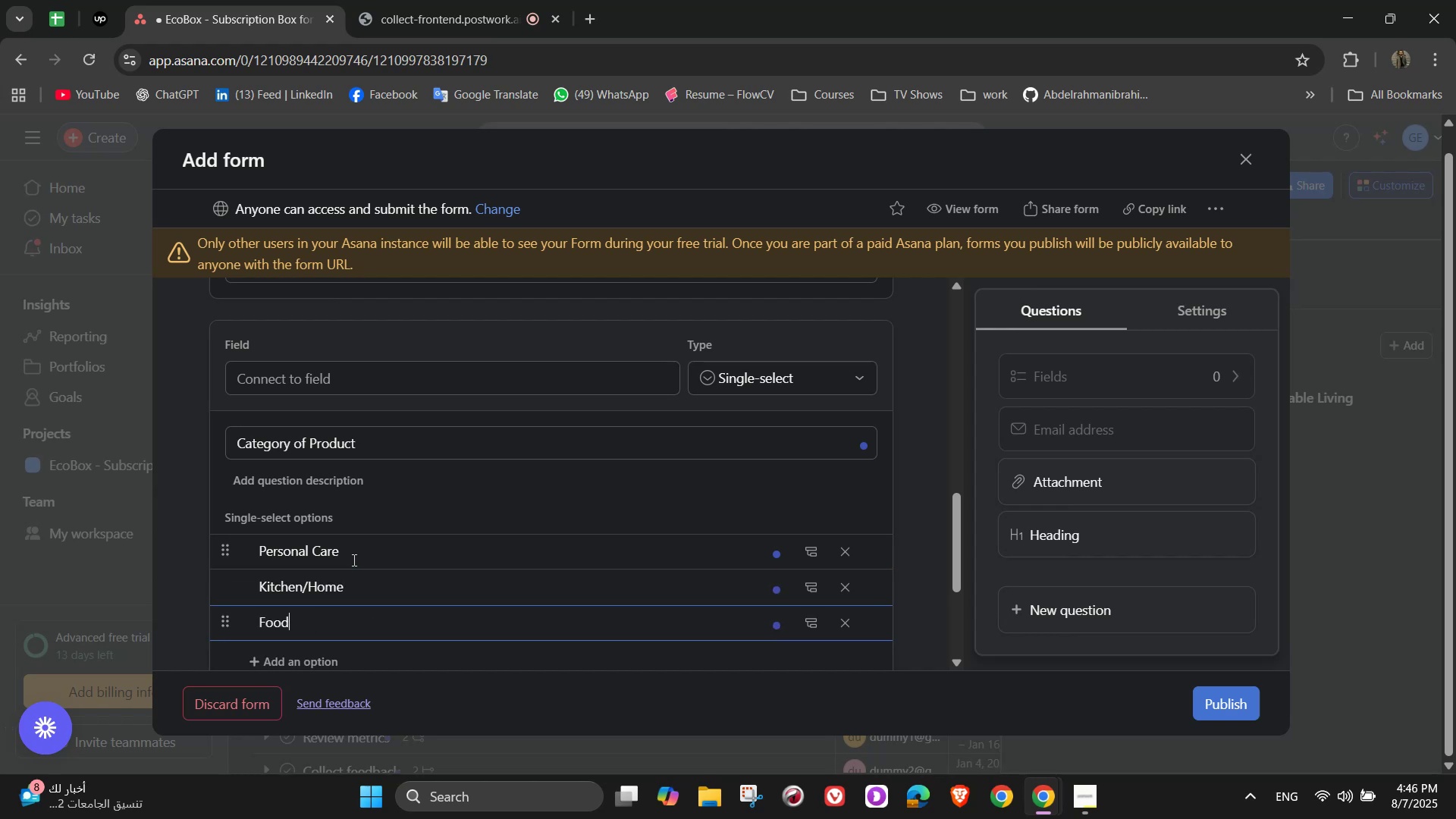 
key(Enter)
 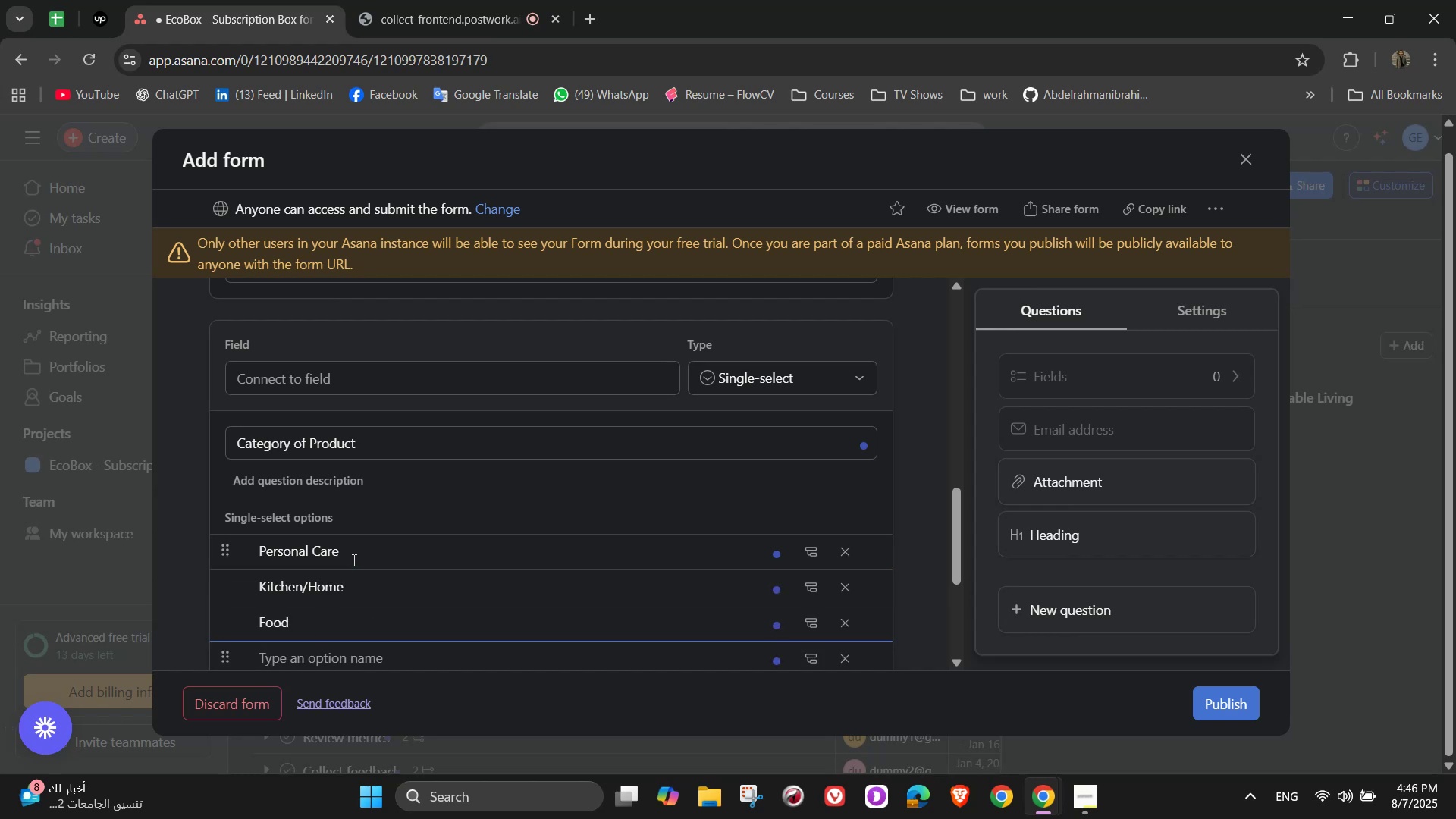 
type(Wellness)
 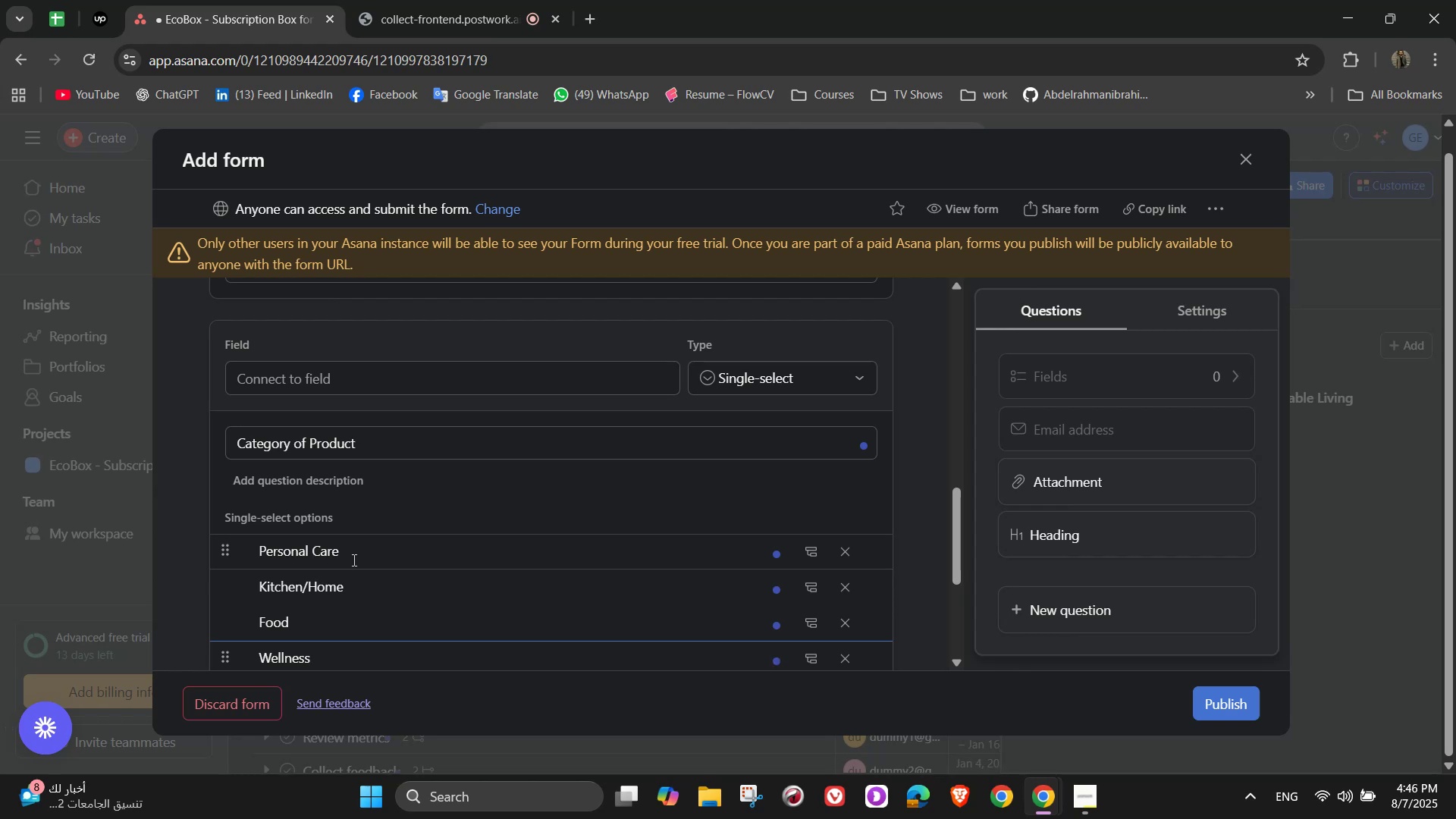 
scroll: coordinate [350, 559], scroll_direction: down, amount: 1.0
 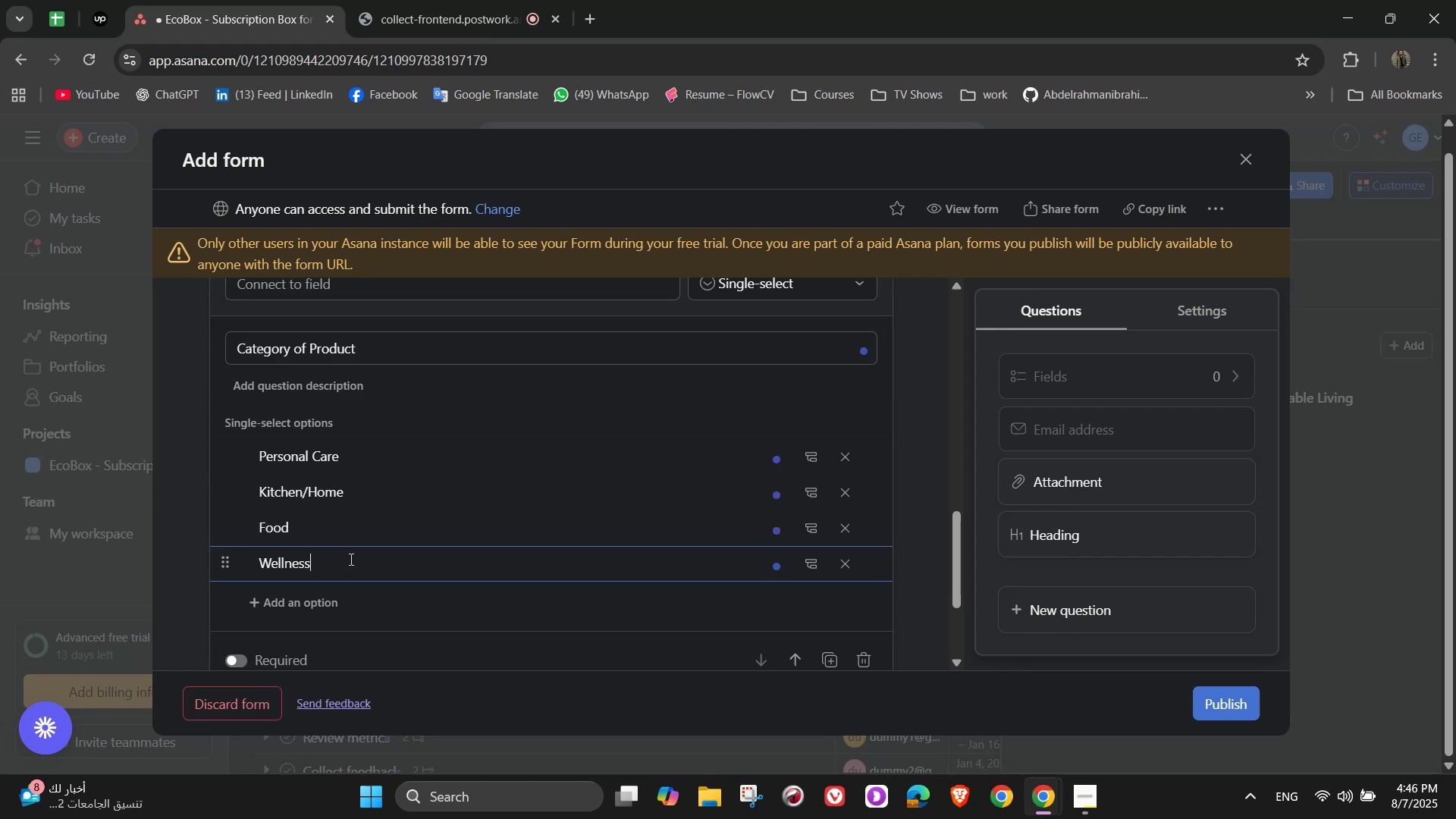 
key(Enter)
 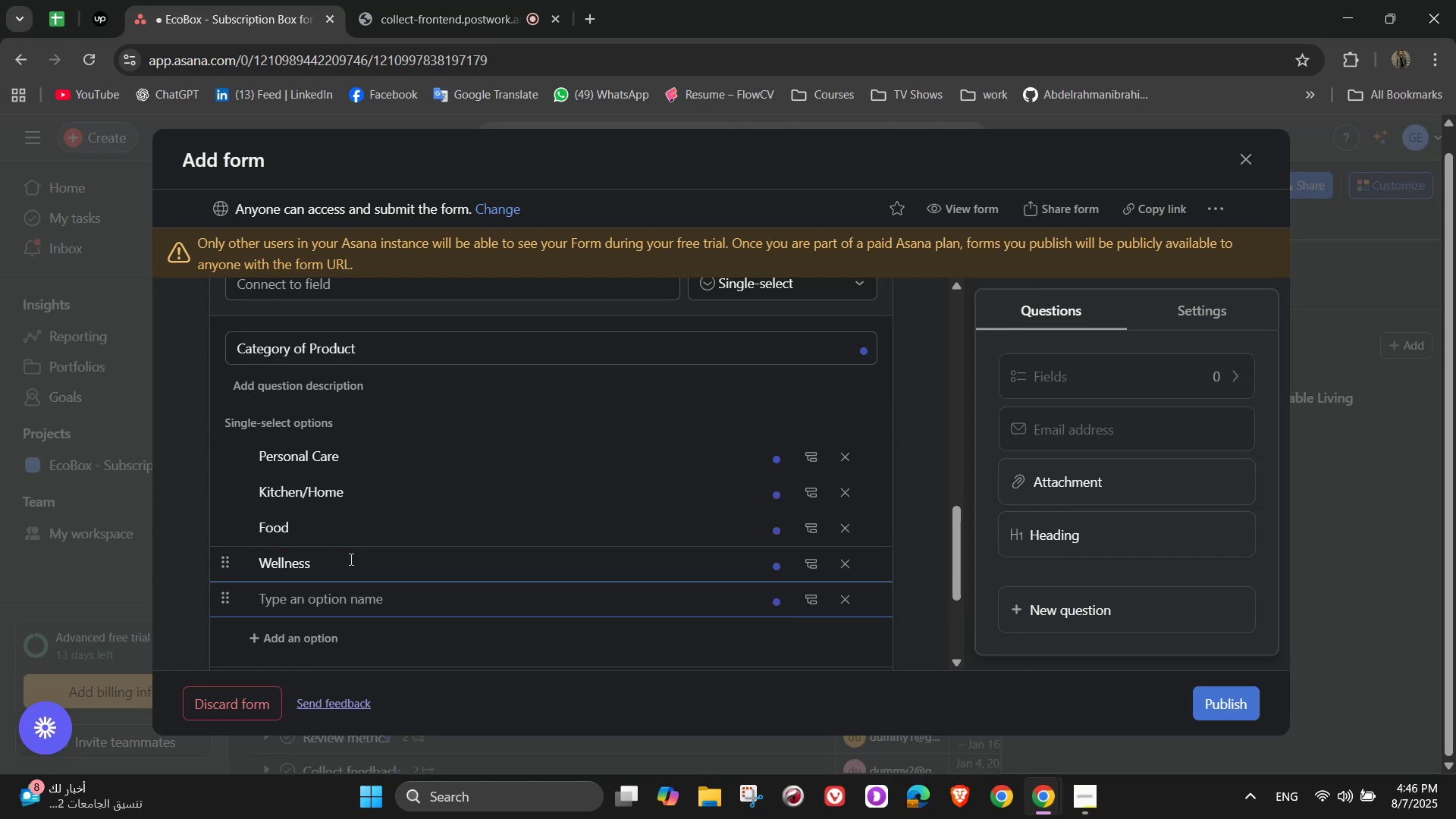 
type(Other)
 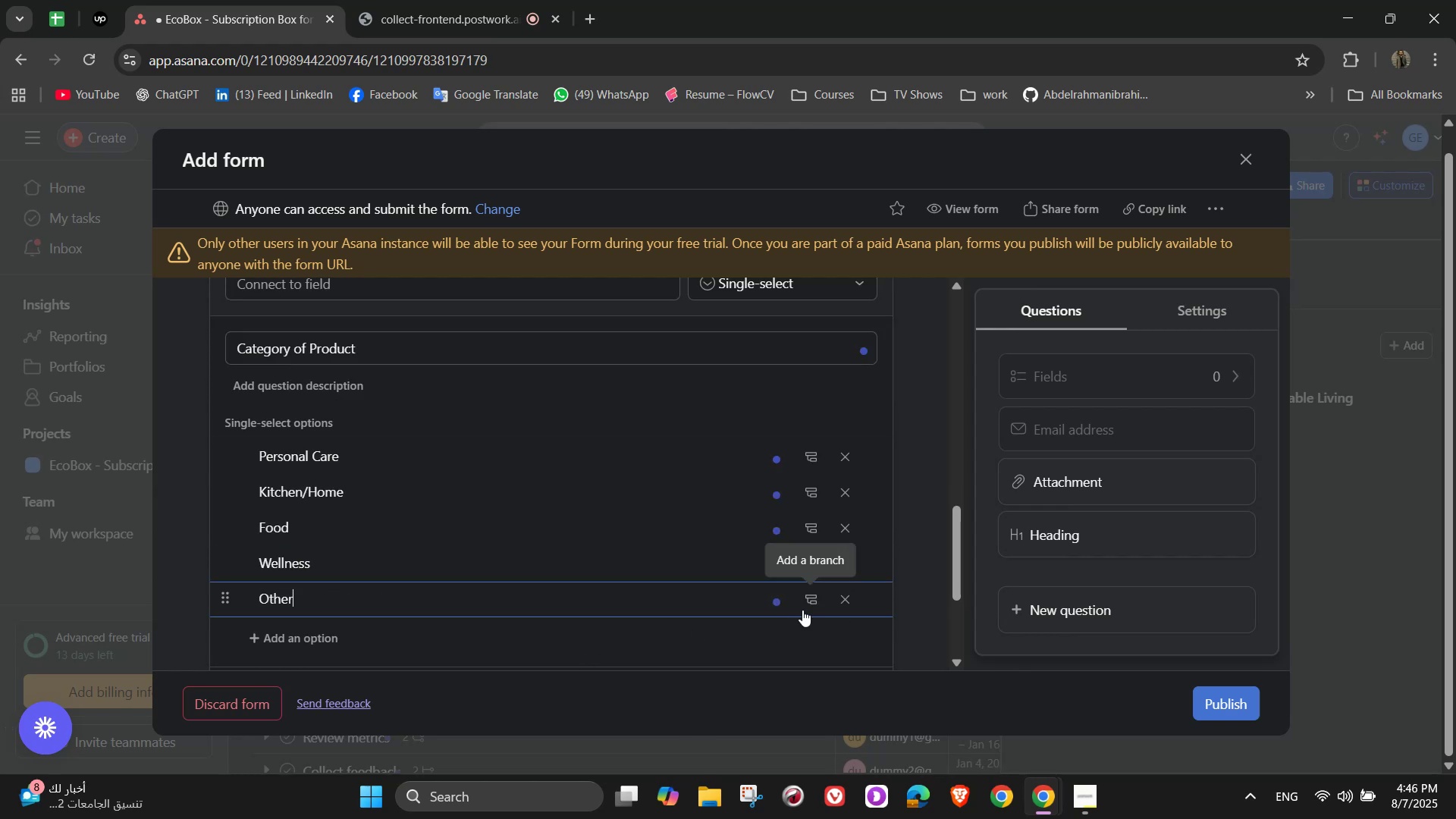 
left_click([803, 598])
 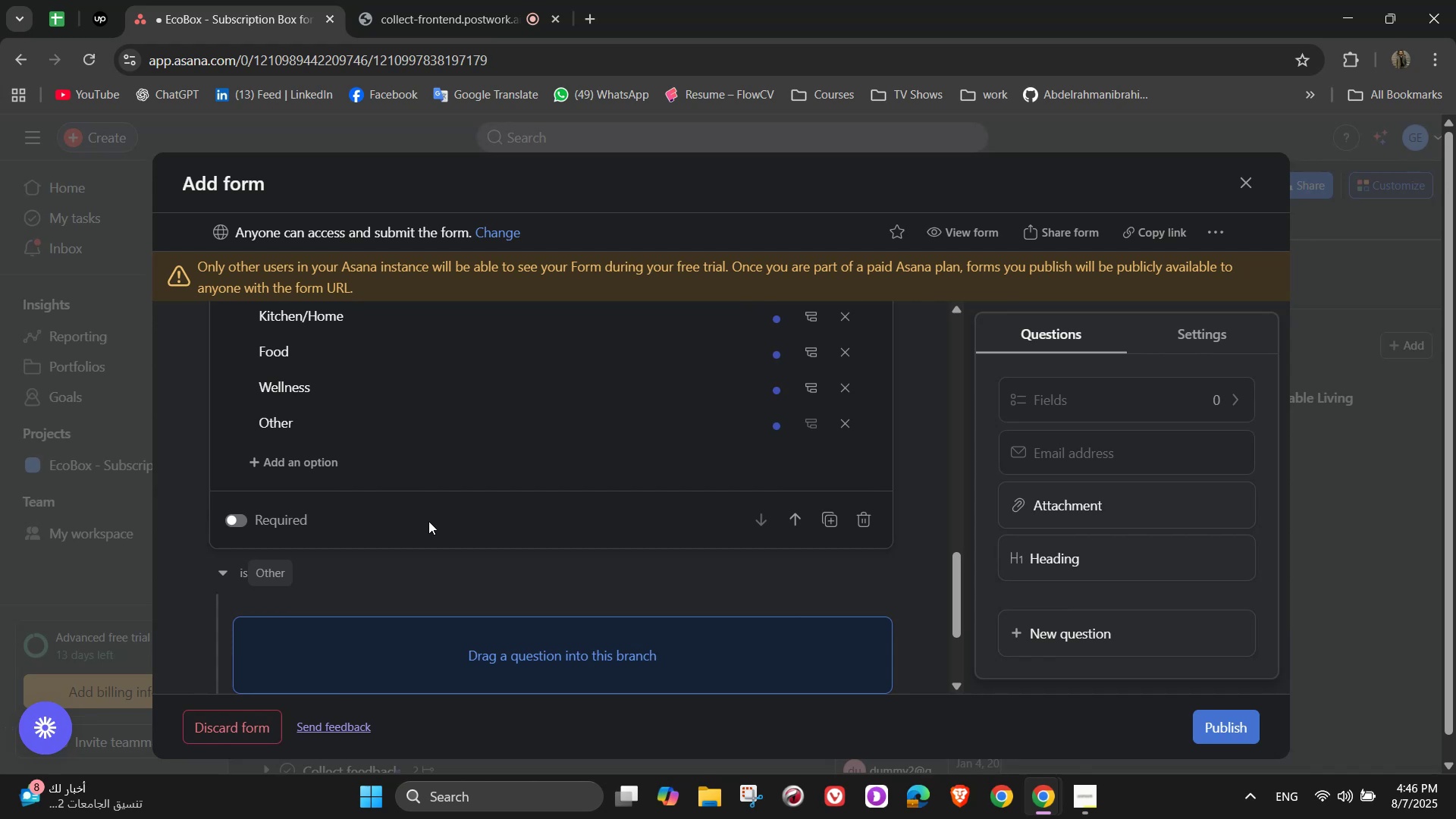 
scroll: coordinate [440, 552], scroll_direction: none, amount: 0.0
 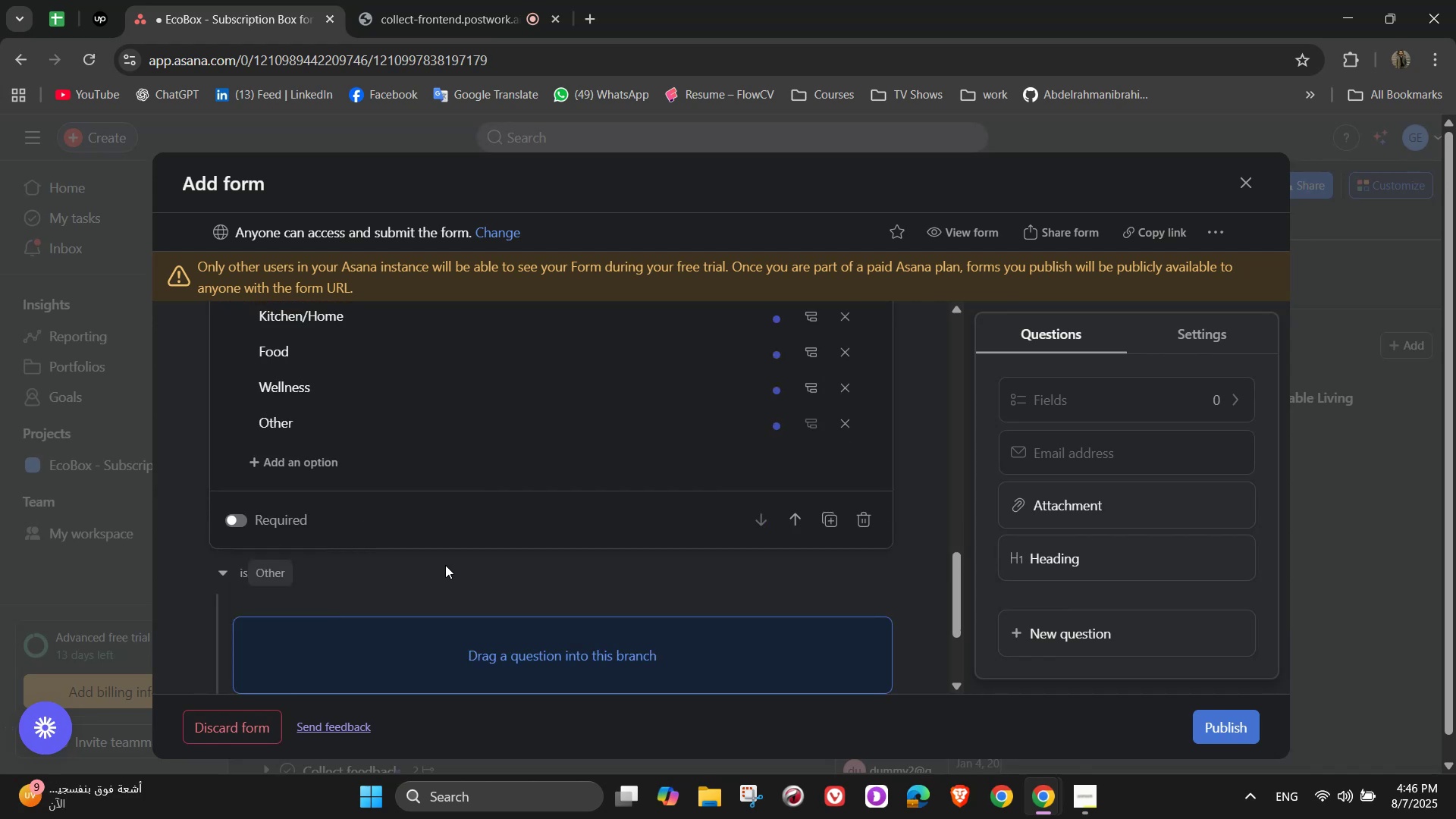 
scroll: coordinate [445, 565], scroll_direction: down, amount: 2.0
 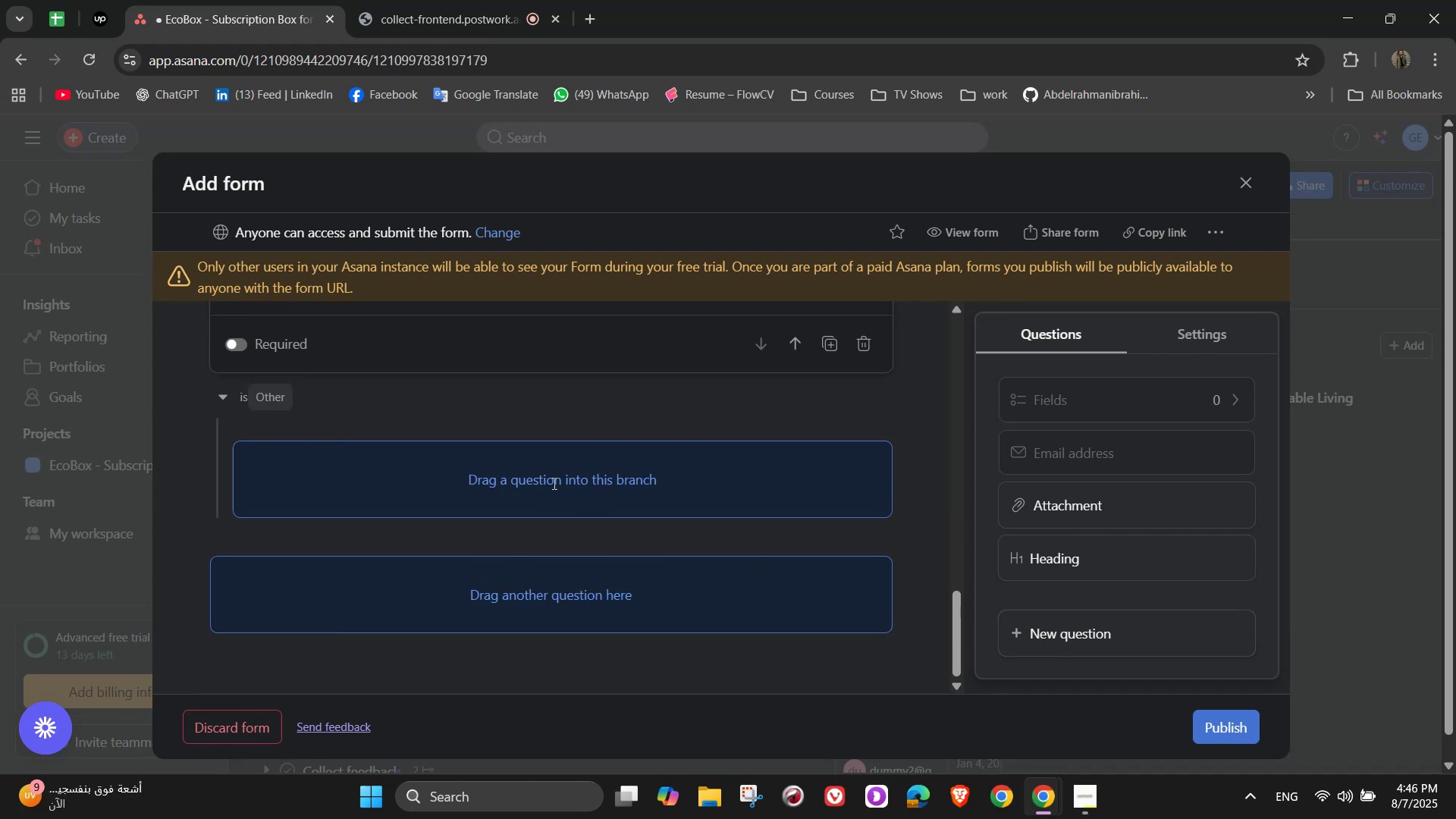 
scroll: coordinate [639, 541], scroll_direction: up, amount: 5.0
 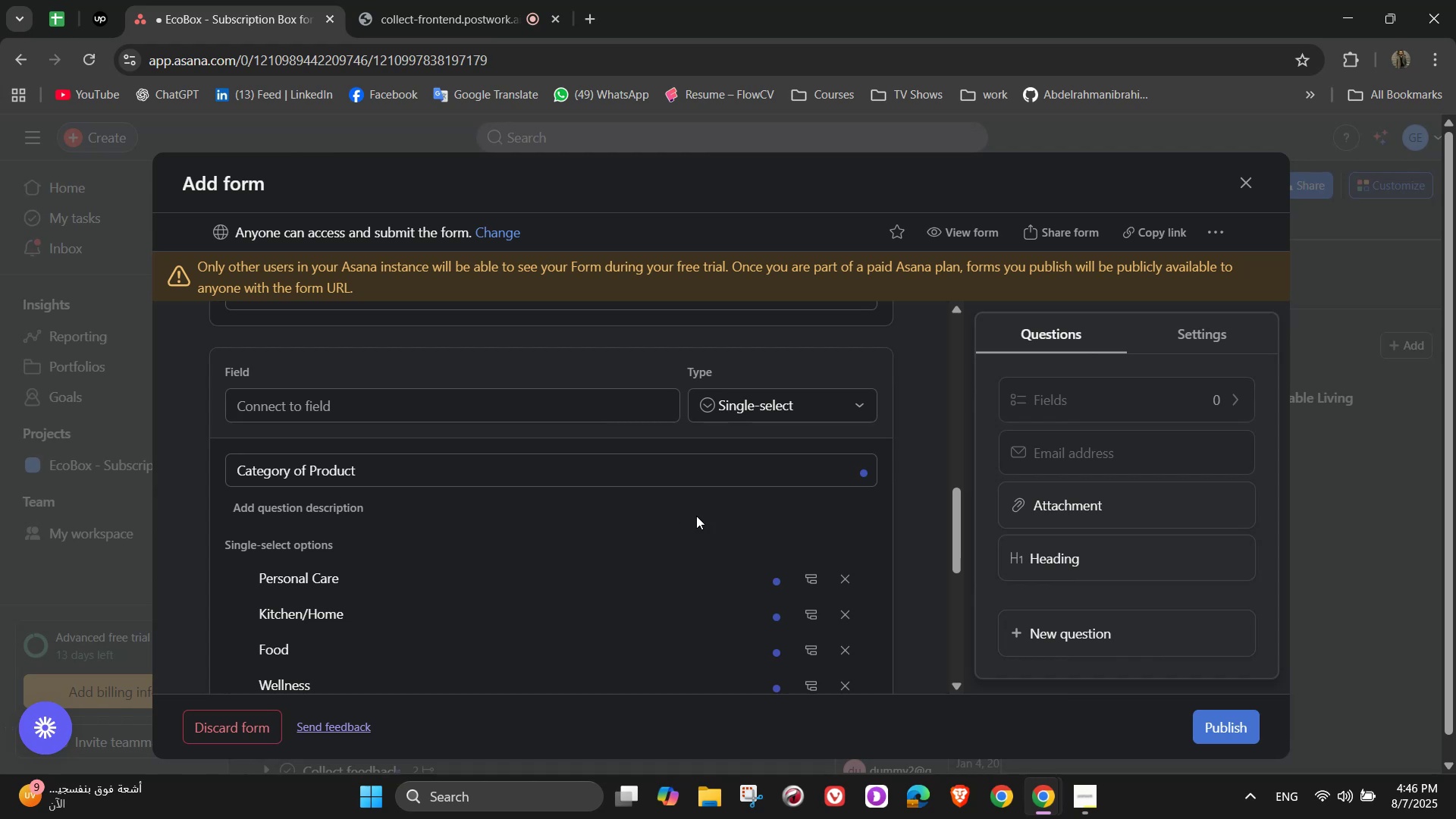 
scroll: coordinate [437, 550], scroll_direction: down, amount: 5.0
 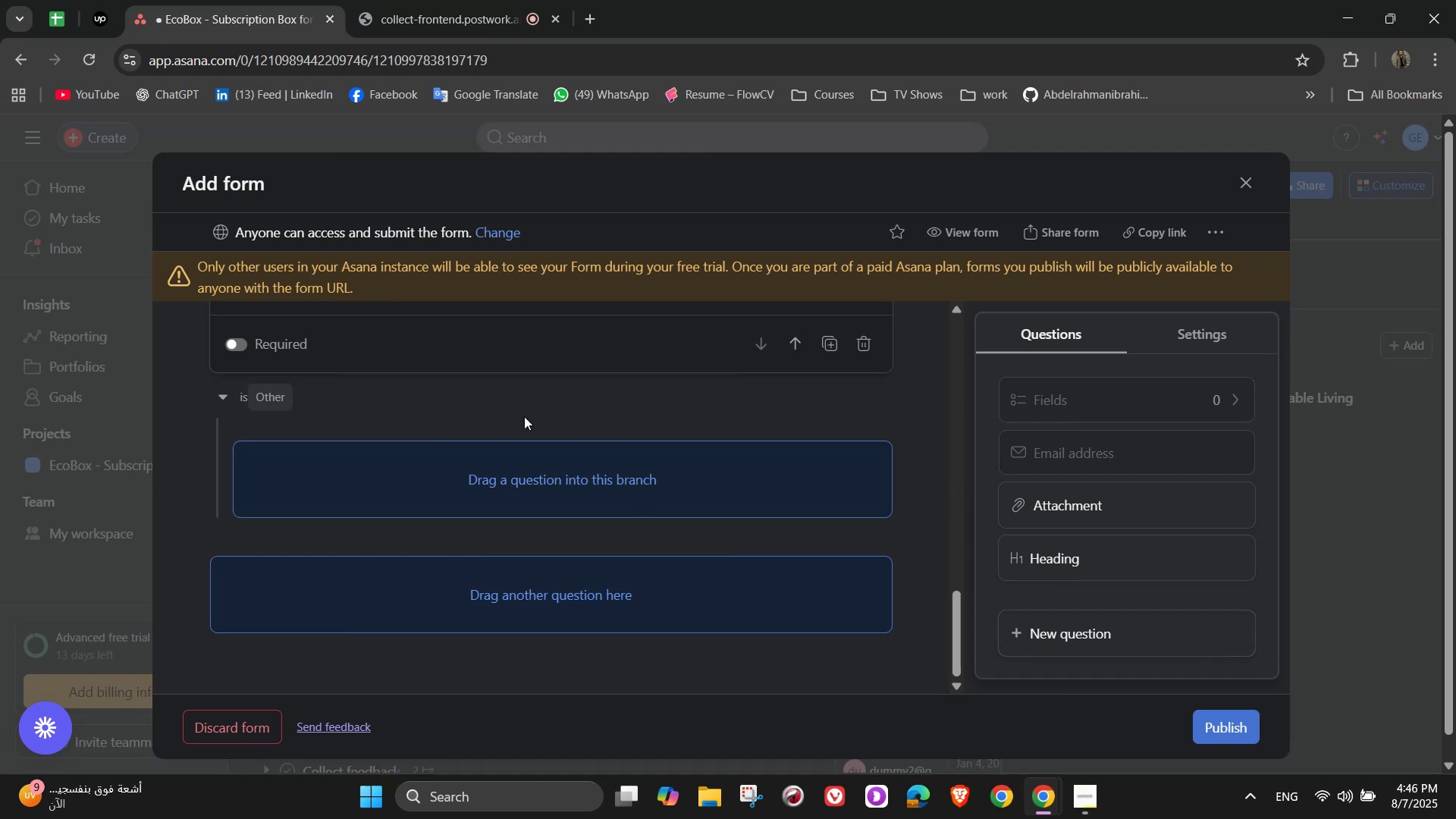 
left_click_drag(start_coordinate=[1083, 632], to_coordinate=[549, 470])
 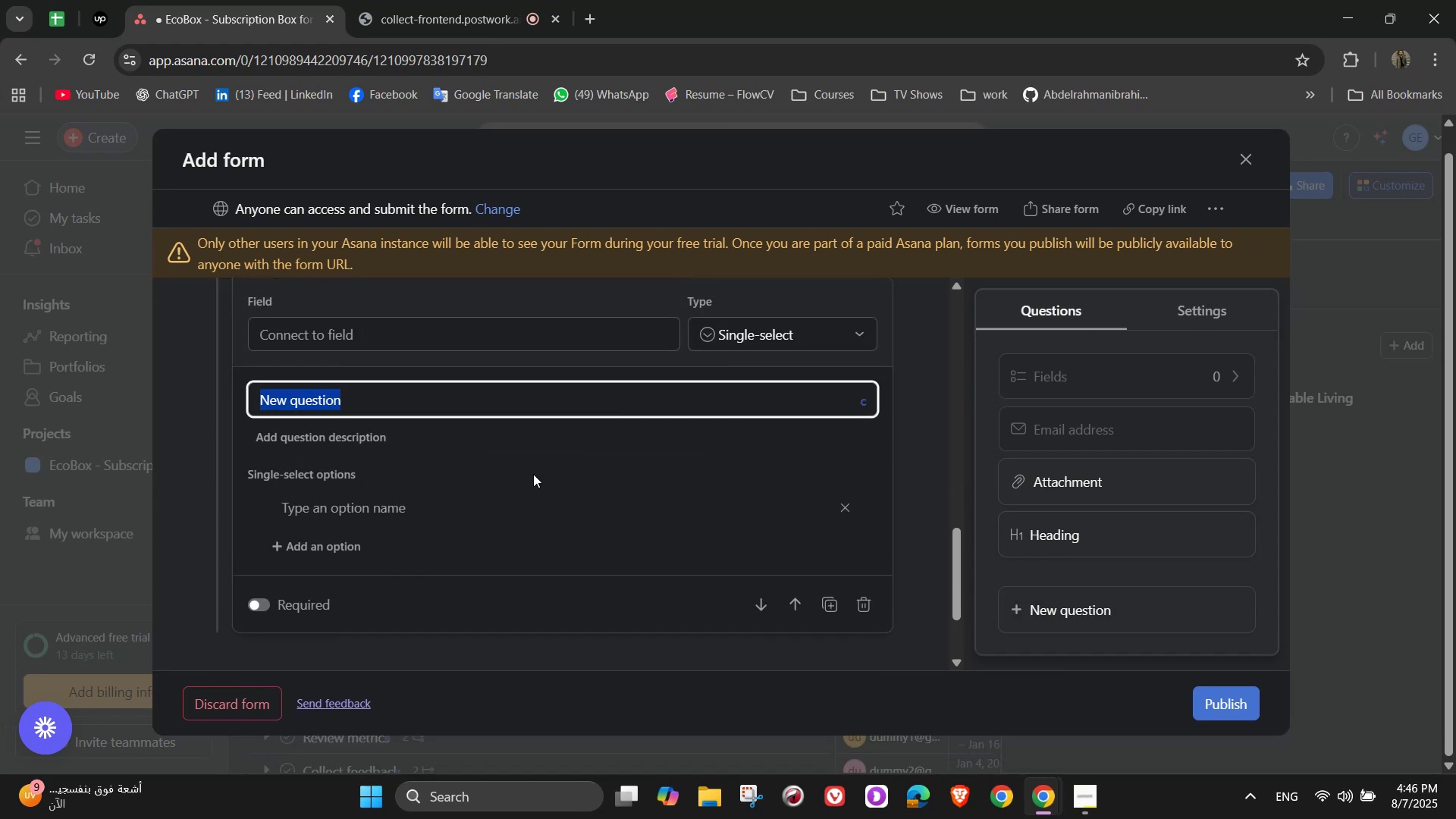 
scroll: coordinate [533, 474], scroll_direction: up, amount: 2.0
 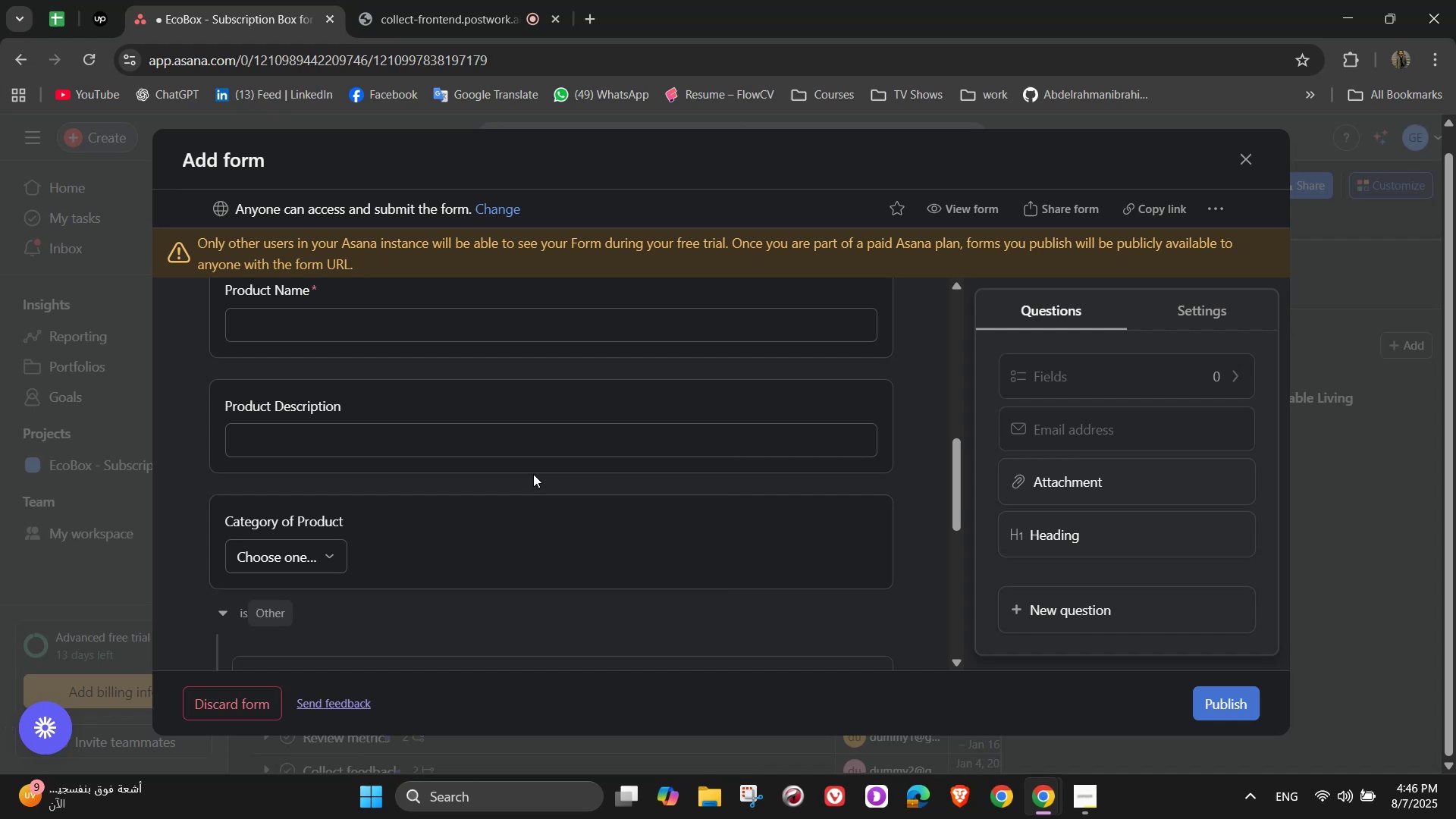 
scroll: coordinate [533, 474], scroll_direction: down, amount: 3.0
 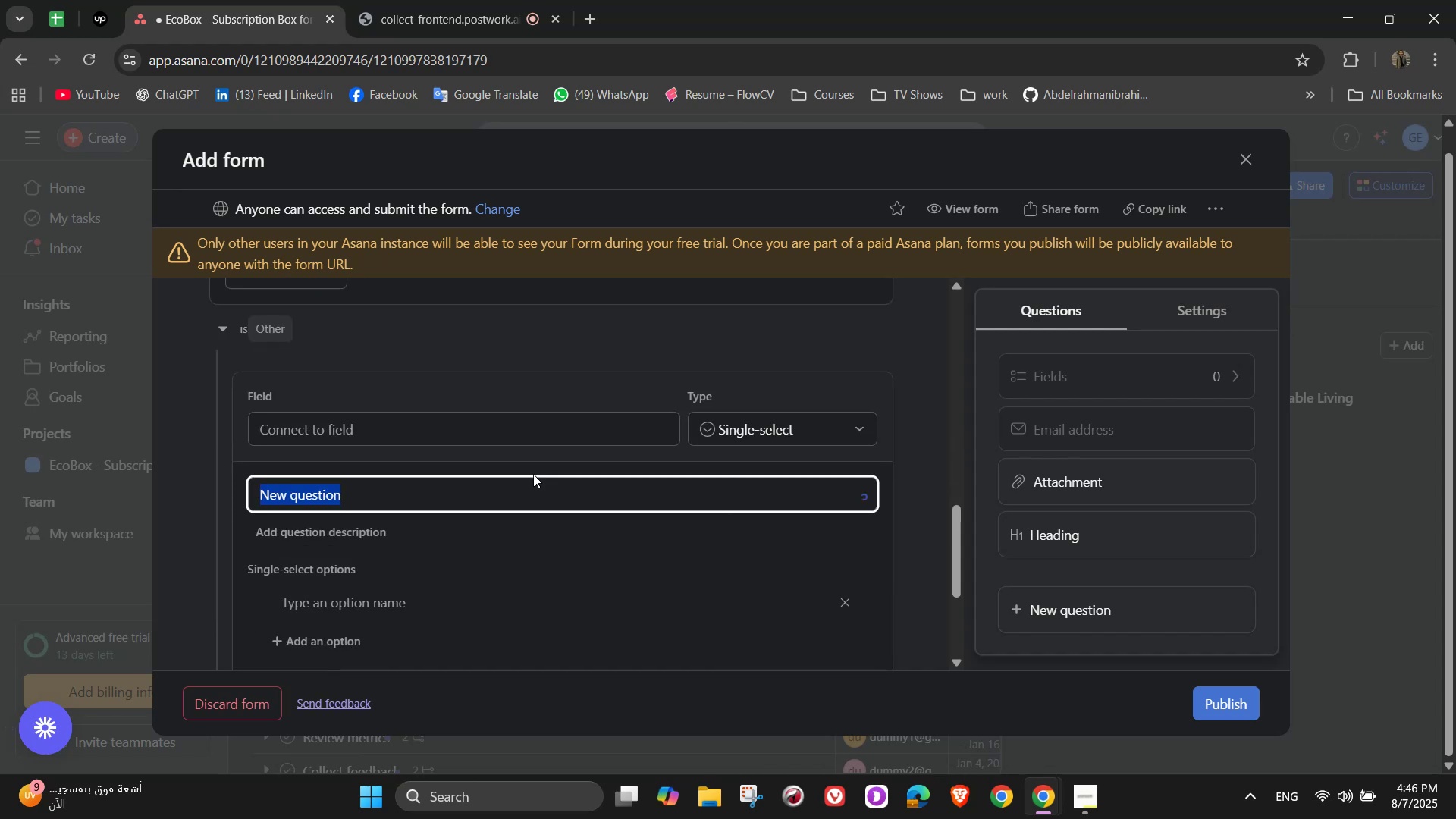 
scroll: coordinate [435, 460], scroll_direction: none, amount: 0.0
 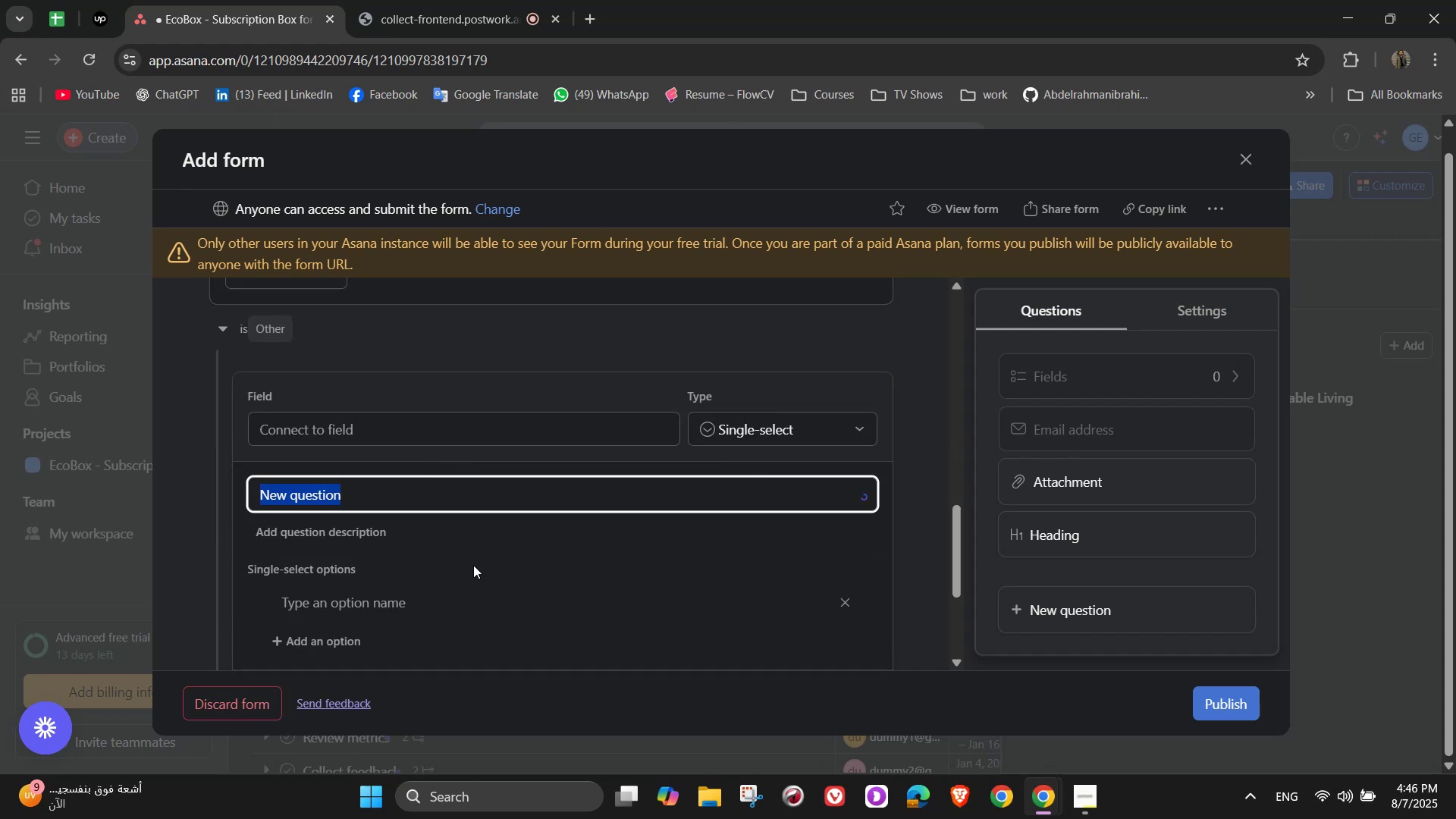 
left_click([754, 432])
 